 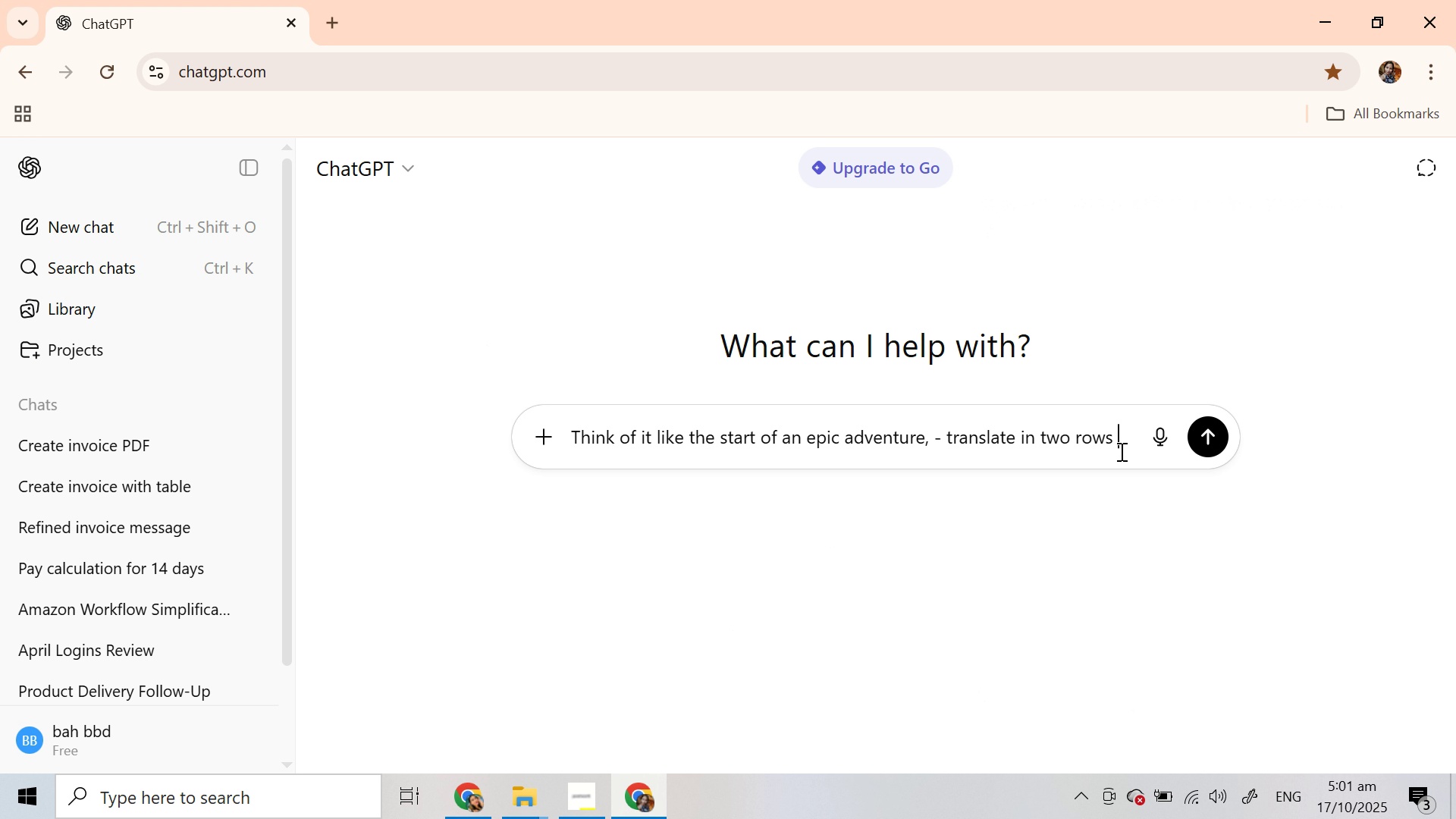 
key(Control+V)
 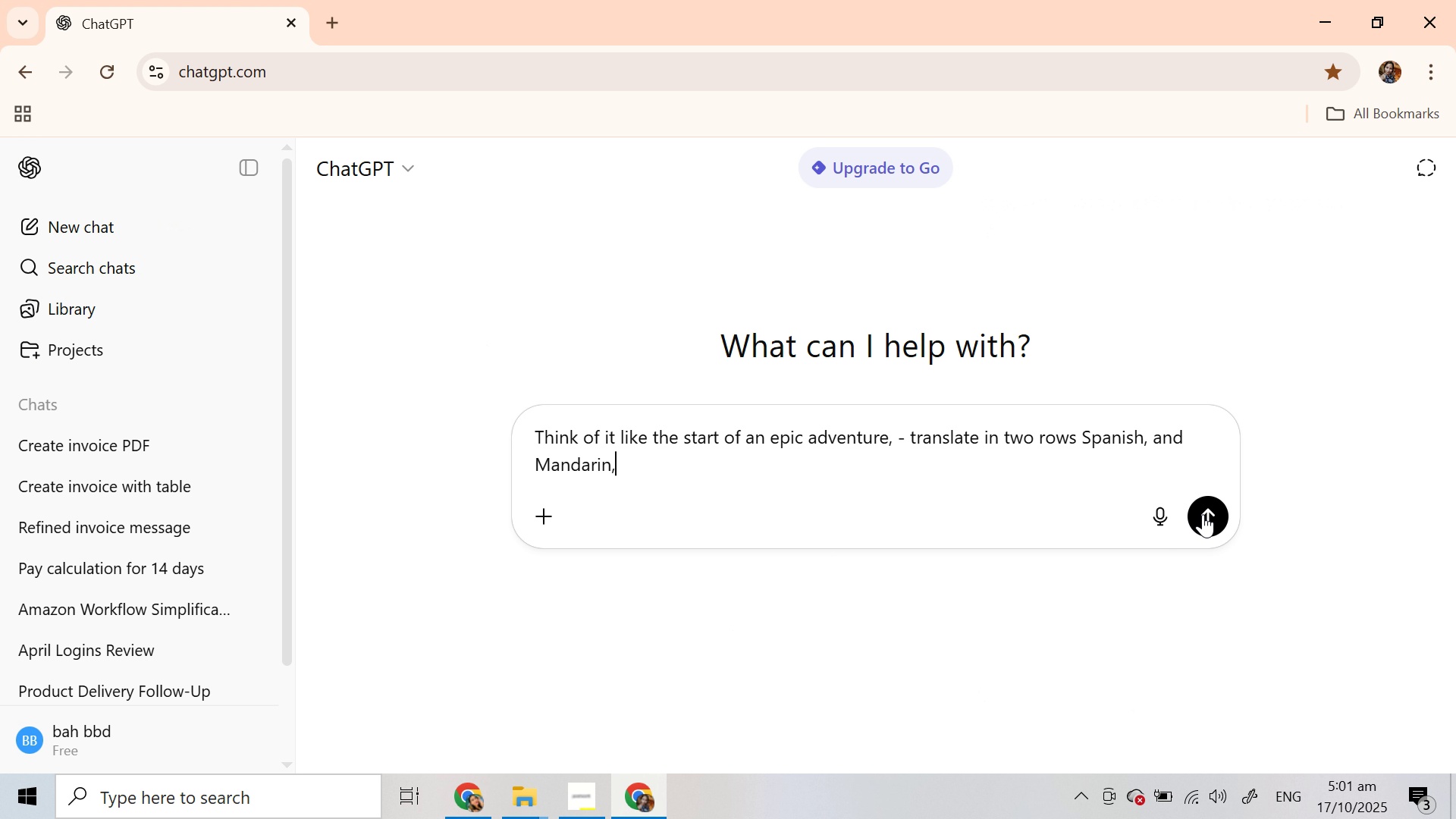 
left_click([1203, 514])
 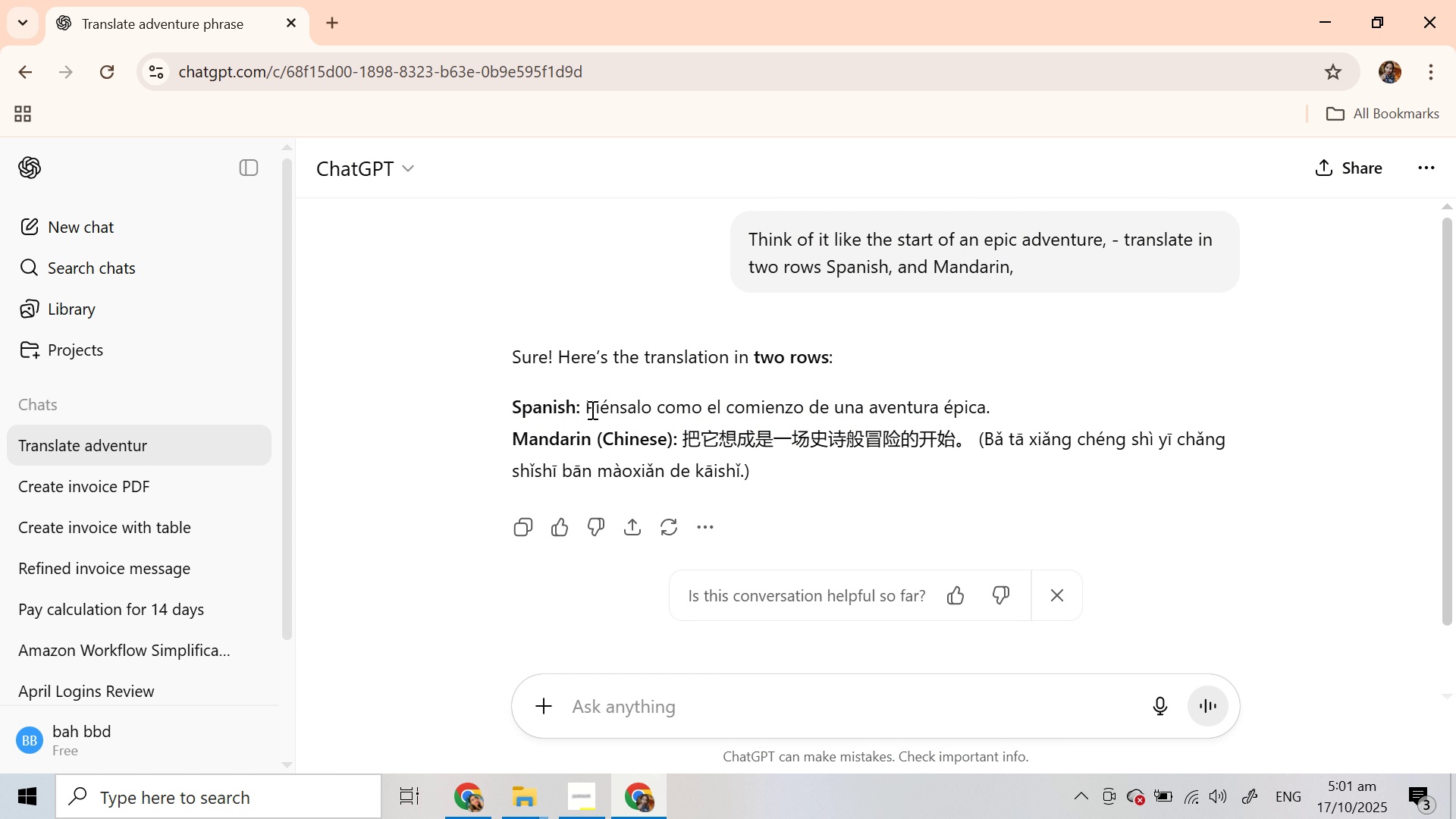 
wait(8.08)
 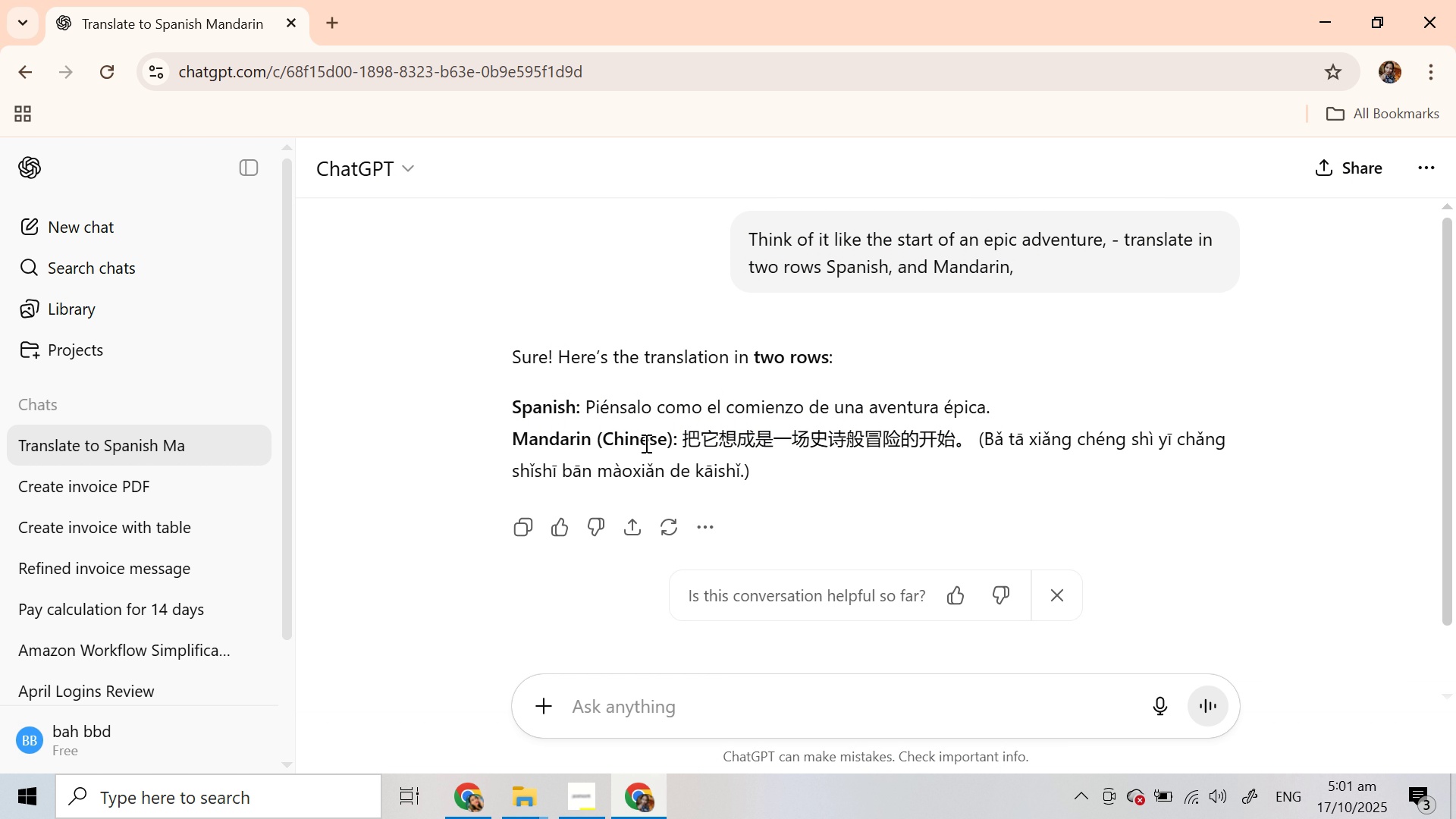 
key(Control+C)
 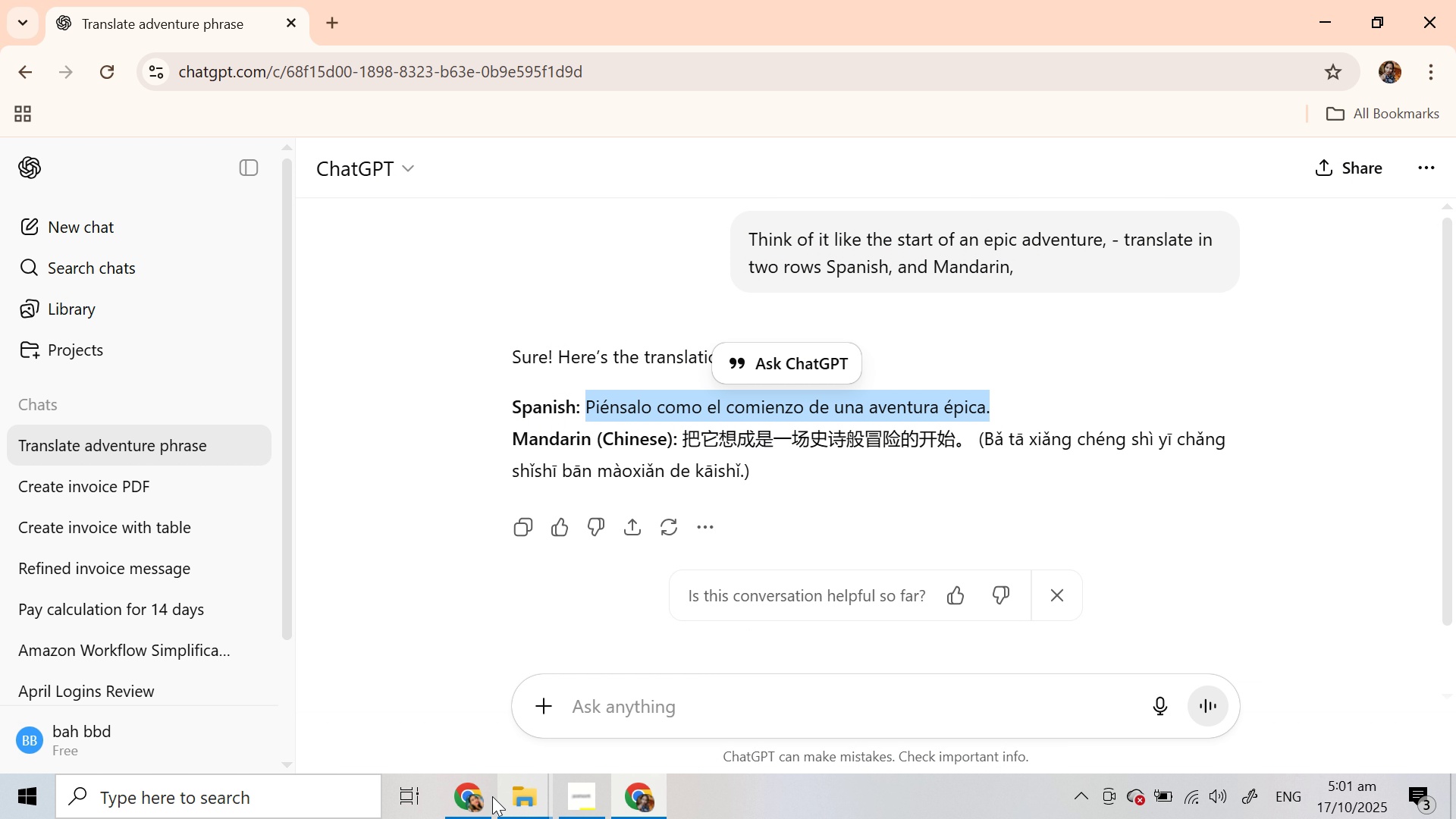 
left_click([478, 796])
 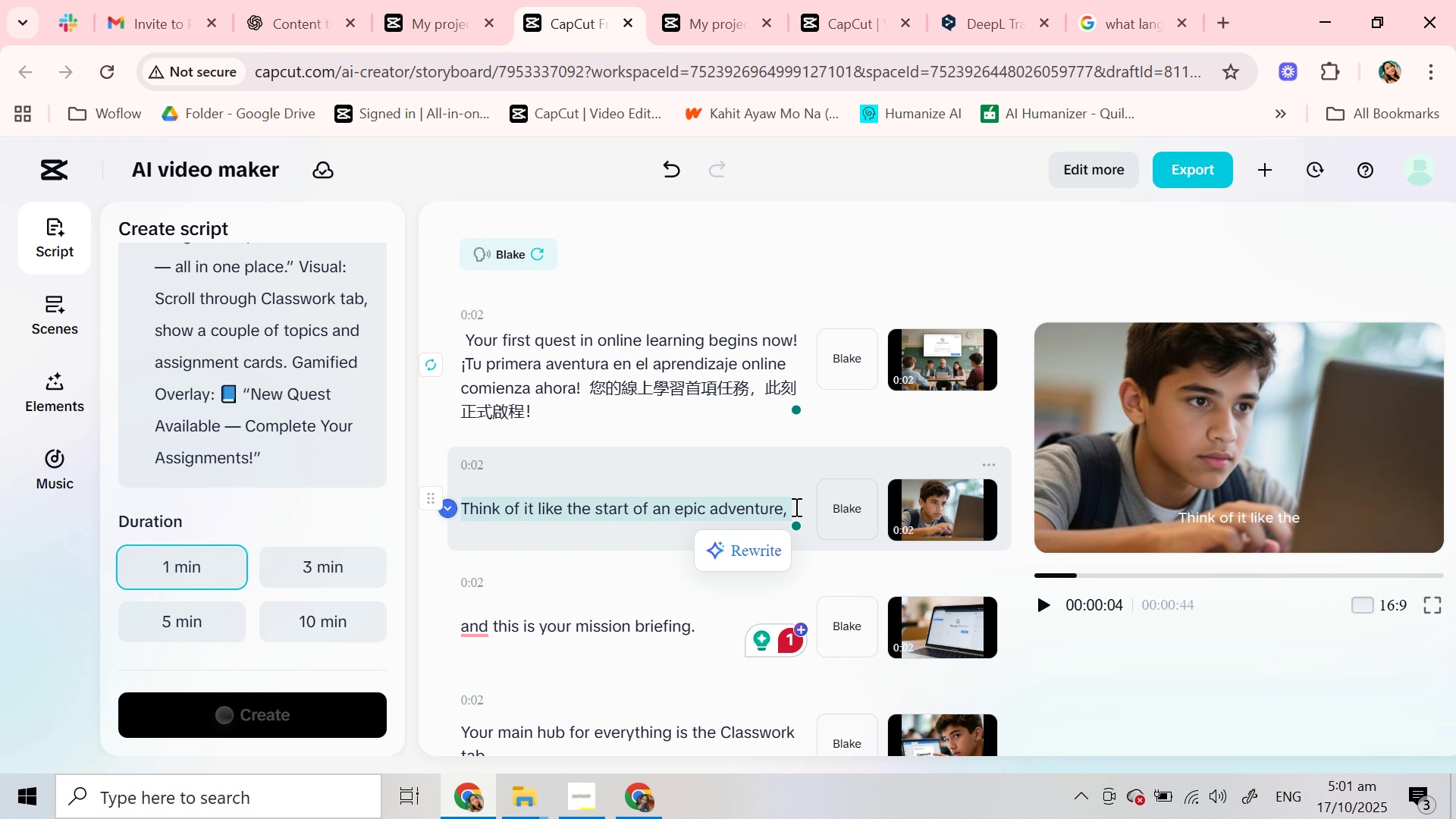 
left_click([797, 507])
 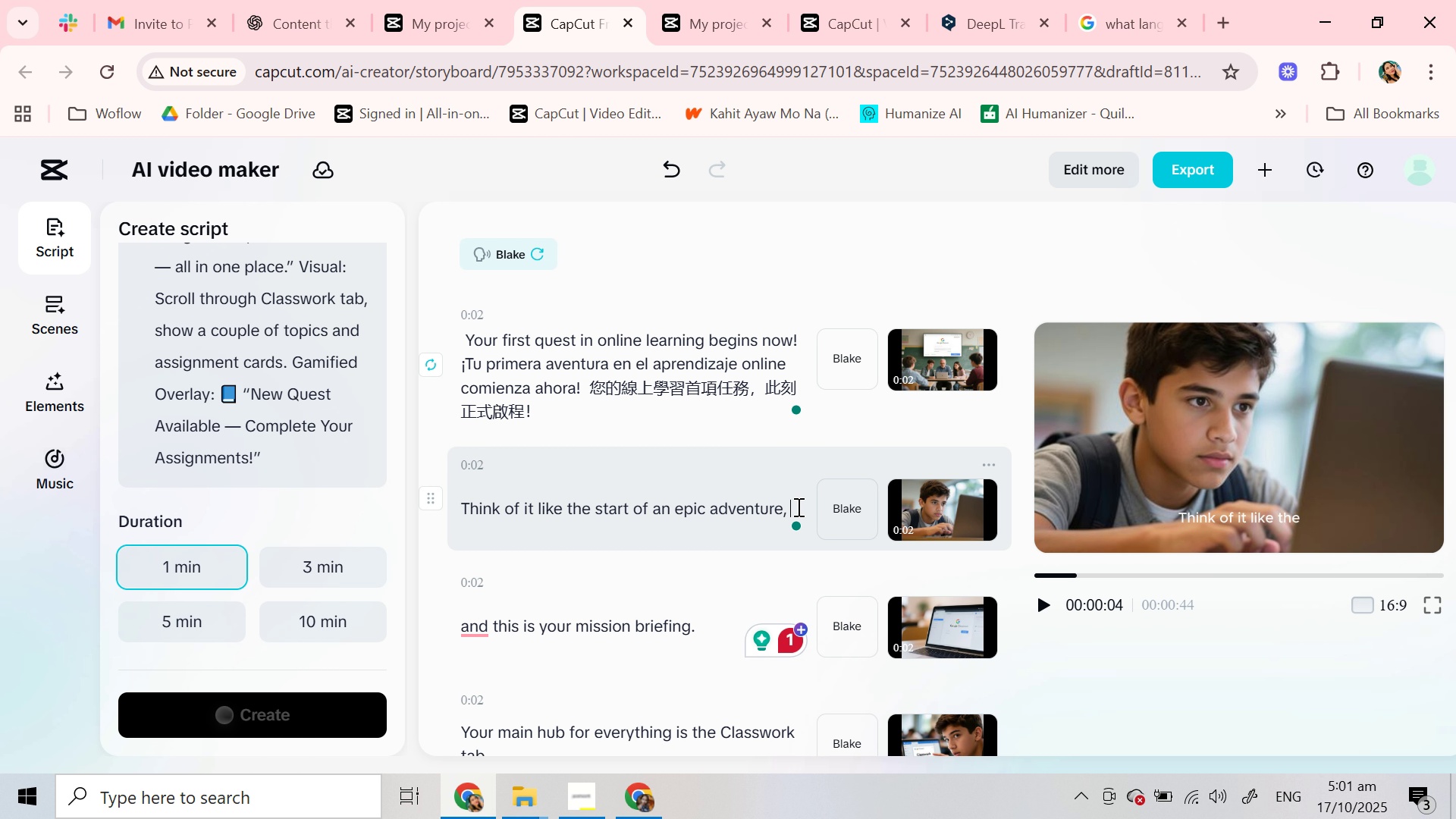 
key(Control+V)
 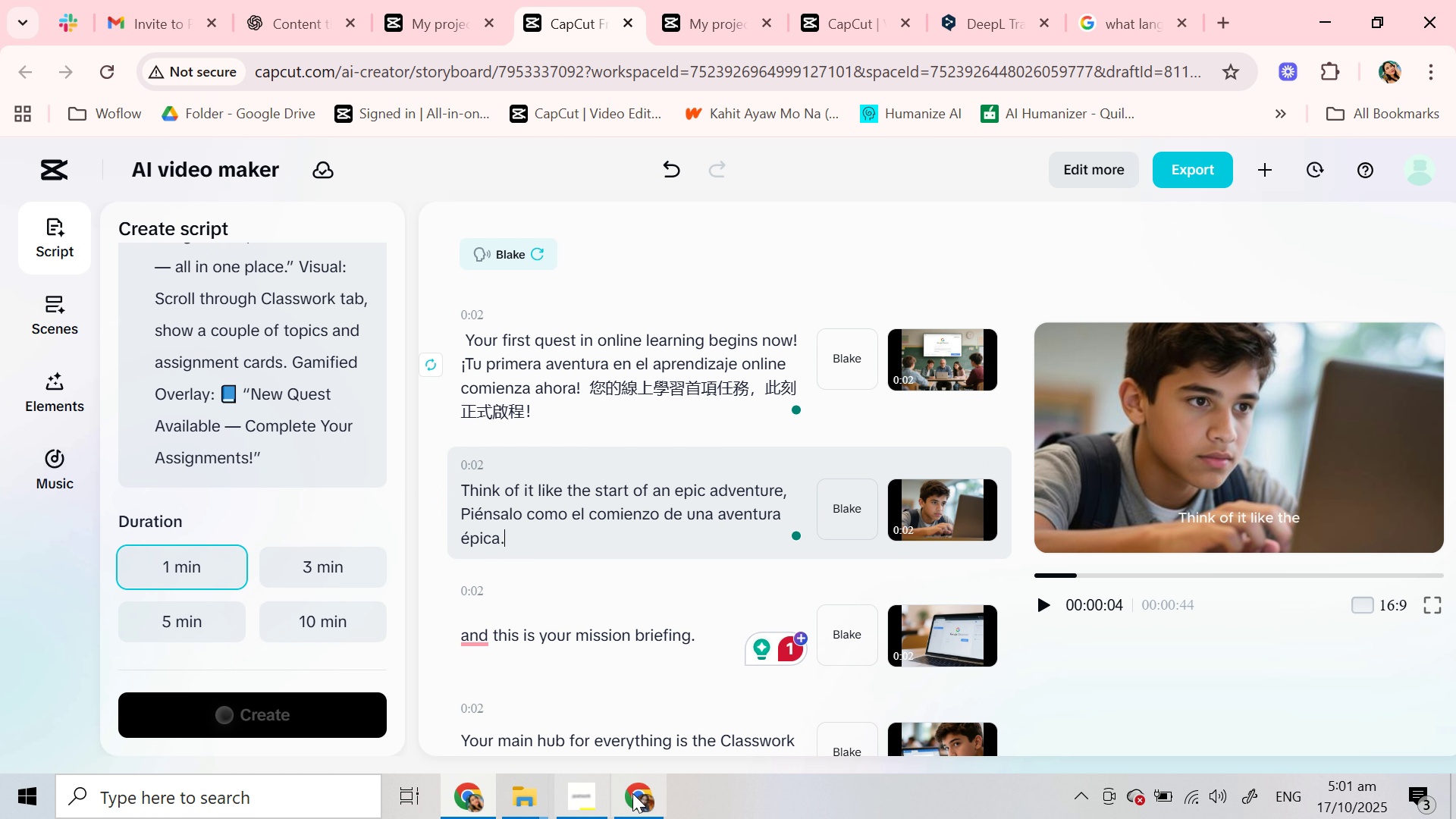 
left_click([633, 790])
 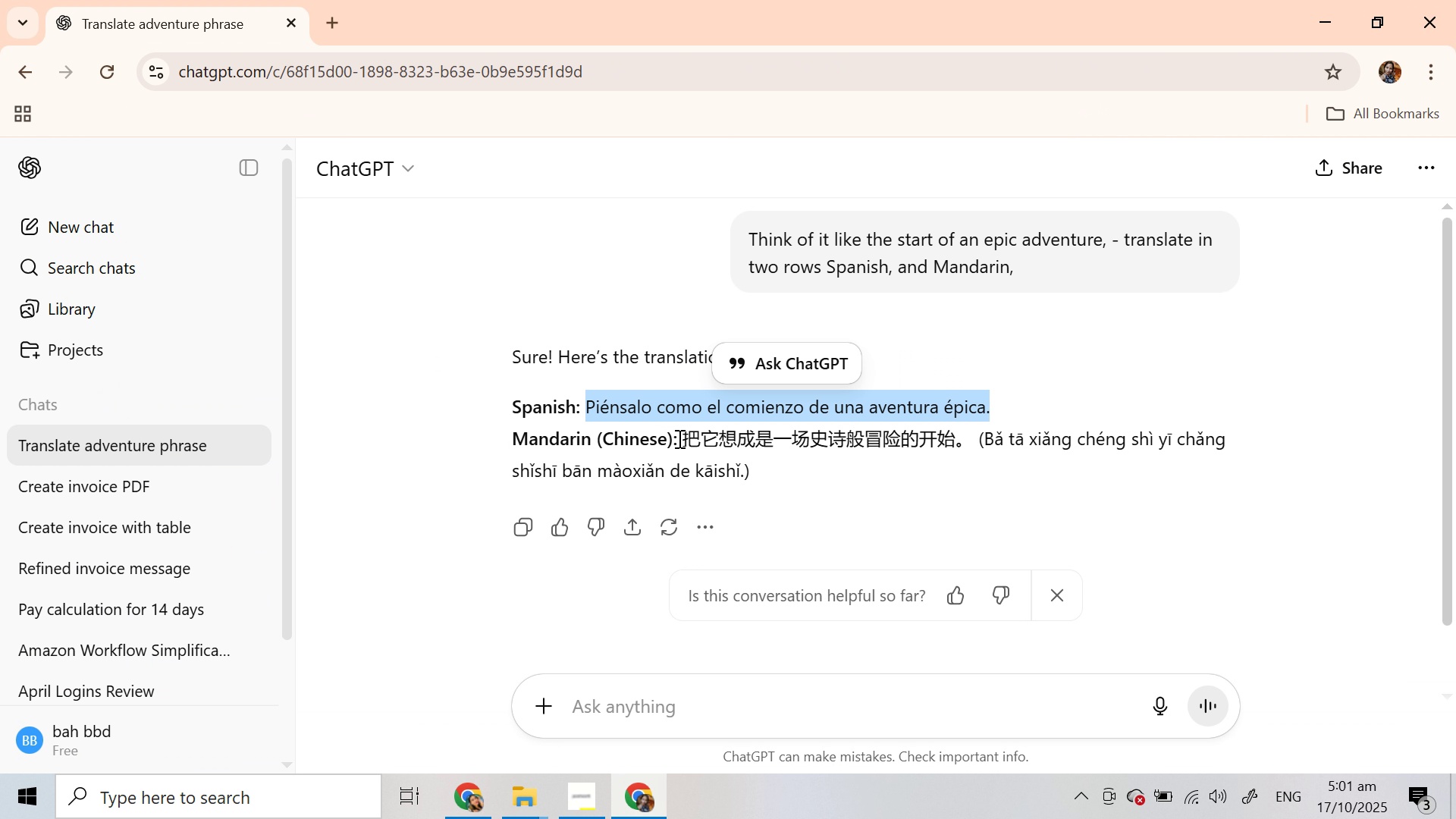 
key(Control+C)
 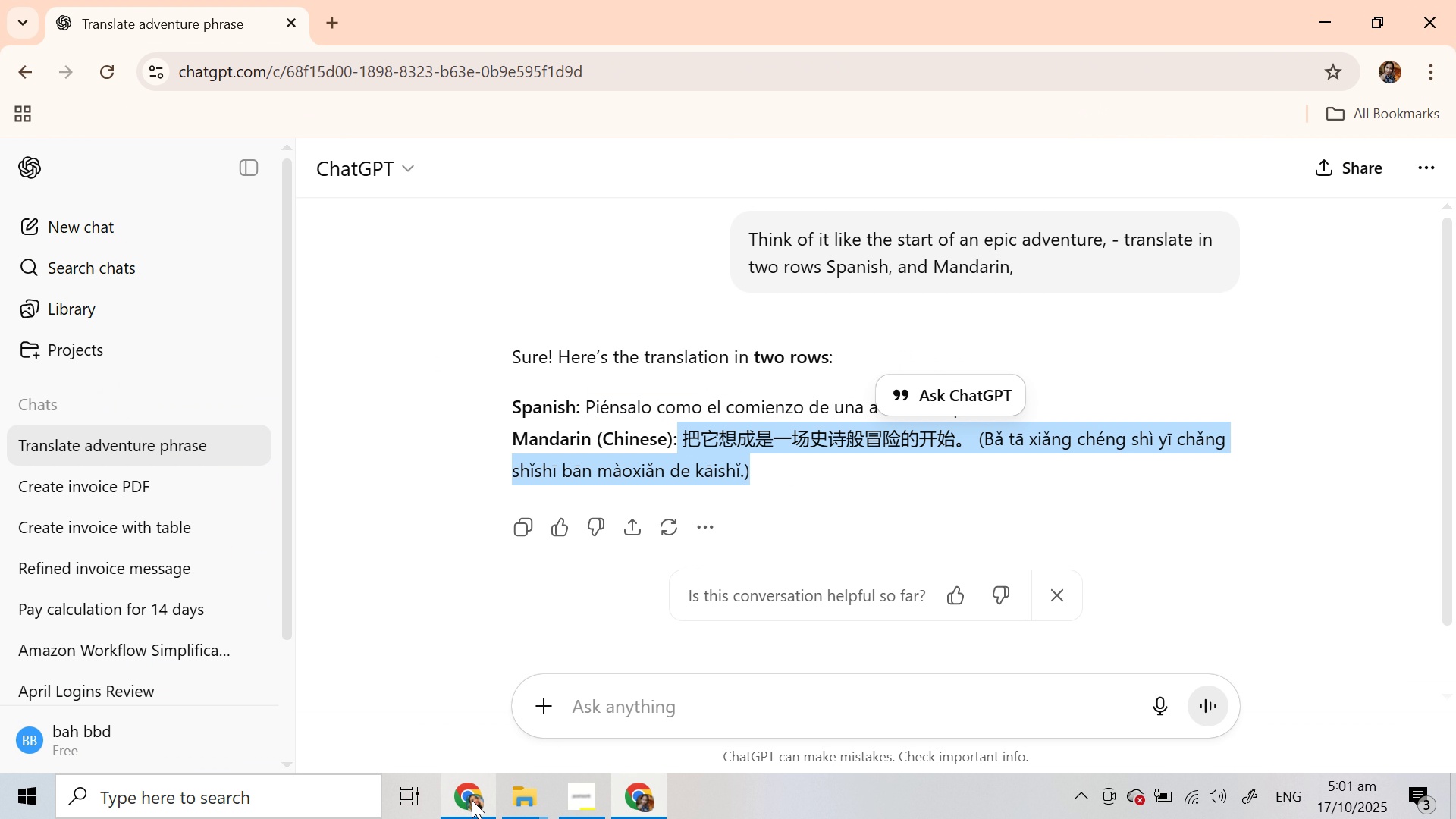 
left_click([667, 699])
 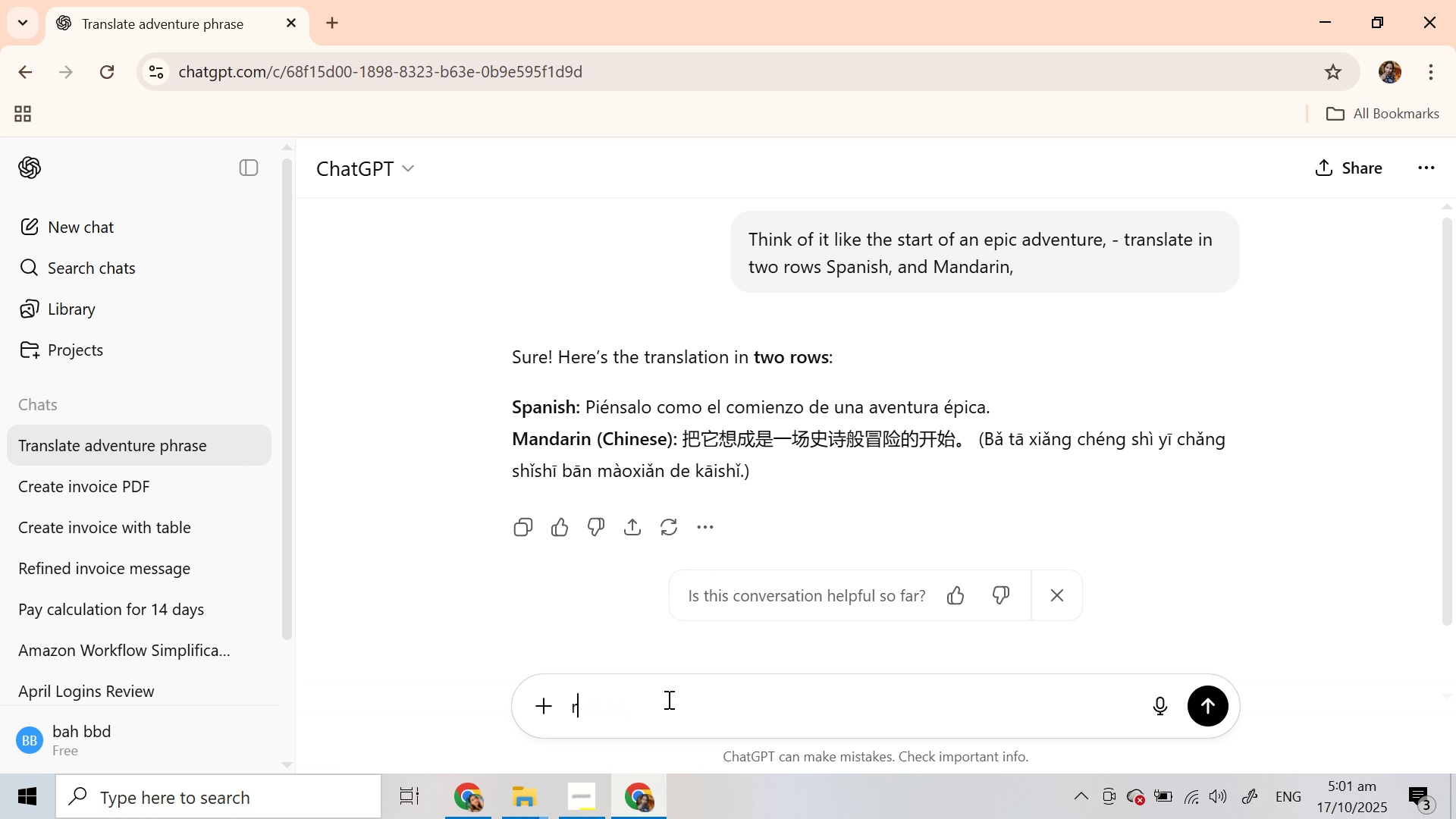 
type(remove n)
key(Backspace)
type(the spanis )
key(Backspace)
key(Backspace)
key(Backspace)
key(Backspace)
key(Backspace)
key(Backspace)
key(Backspace)
type(word)
key(Backspace)
key(Backspace)
key(Backspace)
key(Backspace)
type(tyoe)
key(Backspace)
key(Backspace)
type(pe of lanf)
key(Backspace)
type(aue)
key(Backspace)
key(Backspace)
key(Backspace)
type(guage and just tras)
key(Backspace)
type(nlate )
key(Backspace)
key(Backspace)
key(Backspace)
key(Backspace)
type(s)
key(Backspace)
key(Backspace)
type(slate directly)
 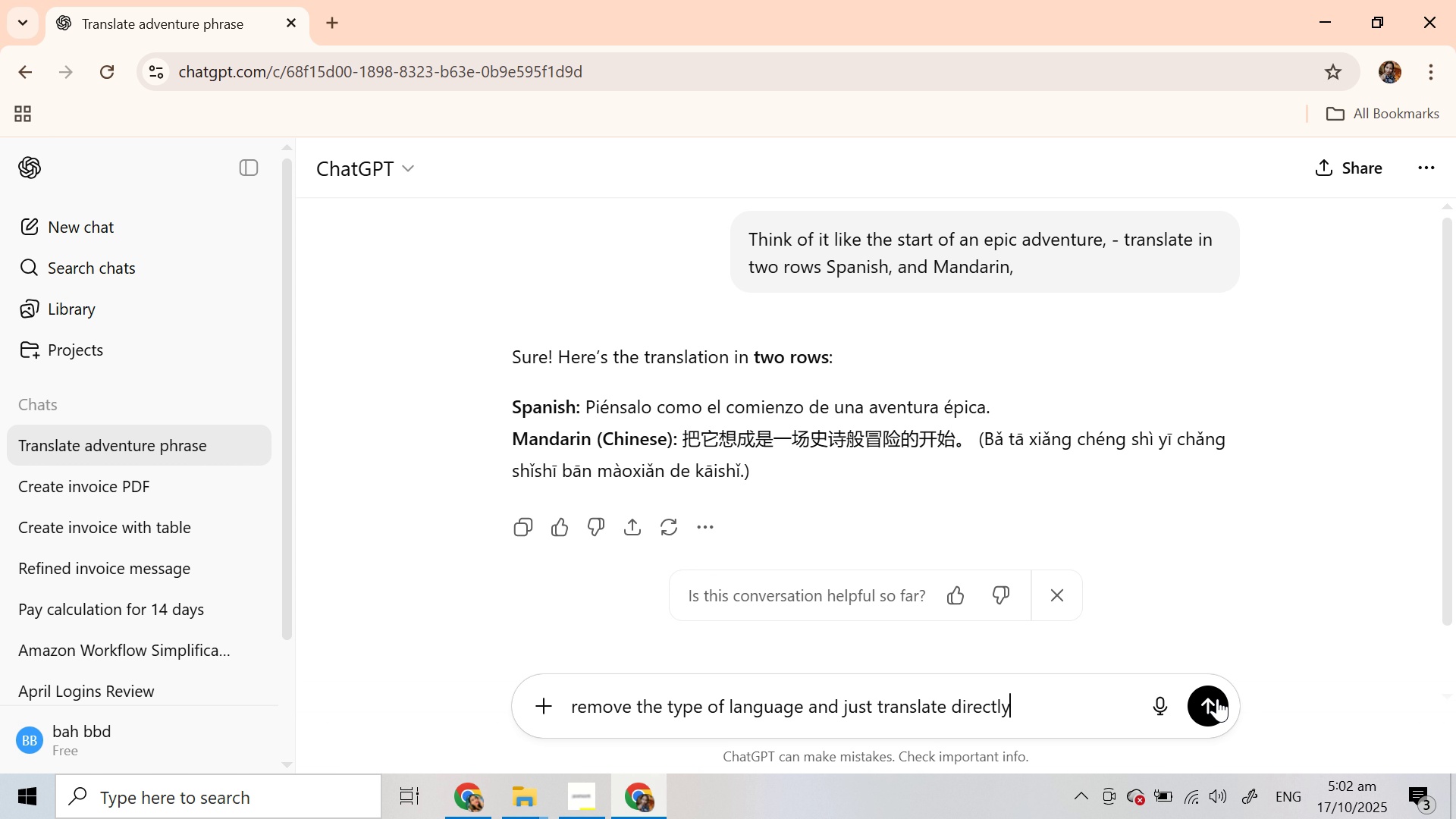 
left_click([1217, 698])
 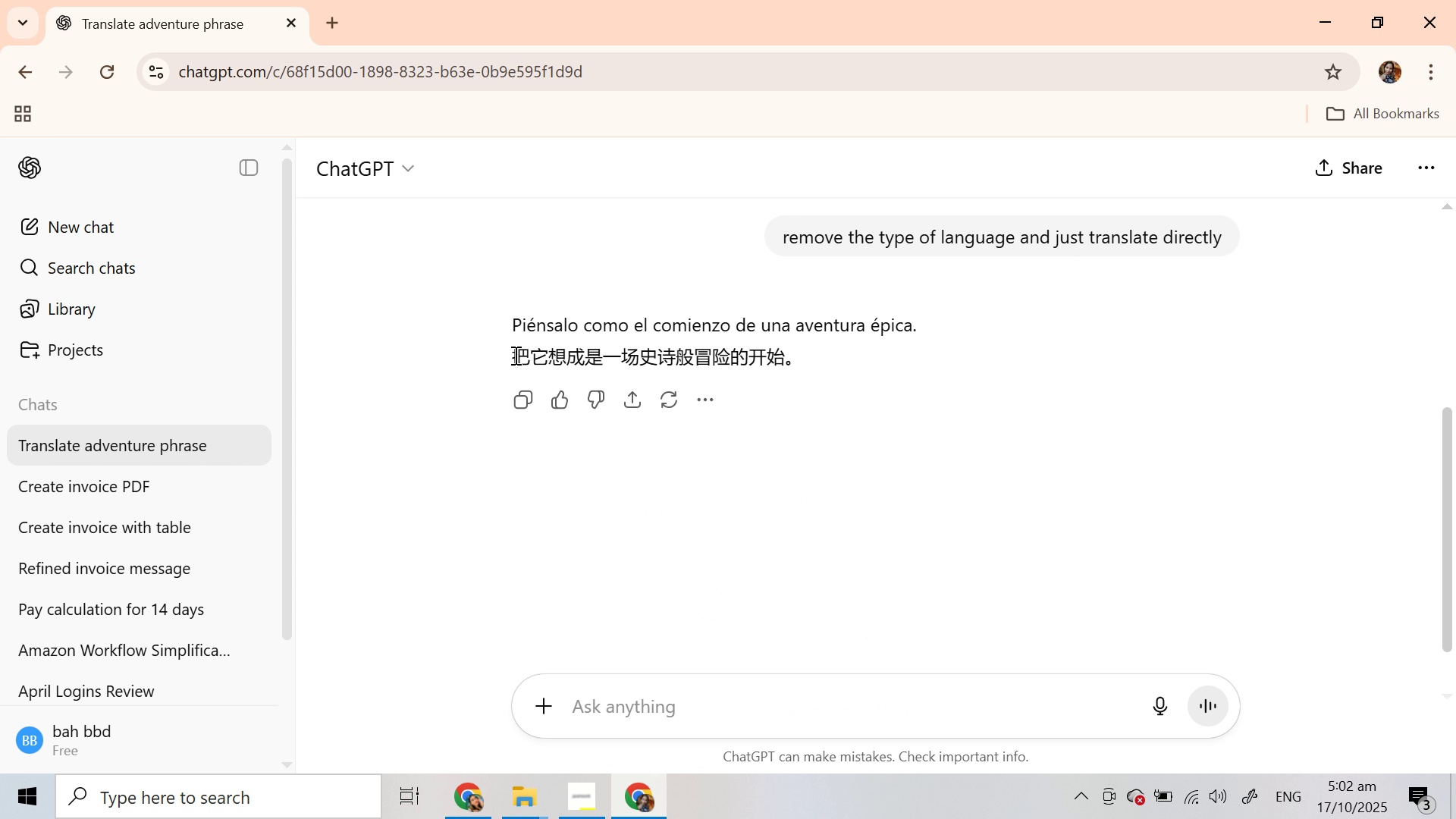 
wait(5.55)
 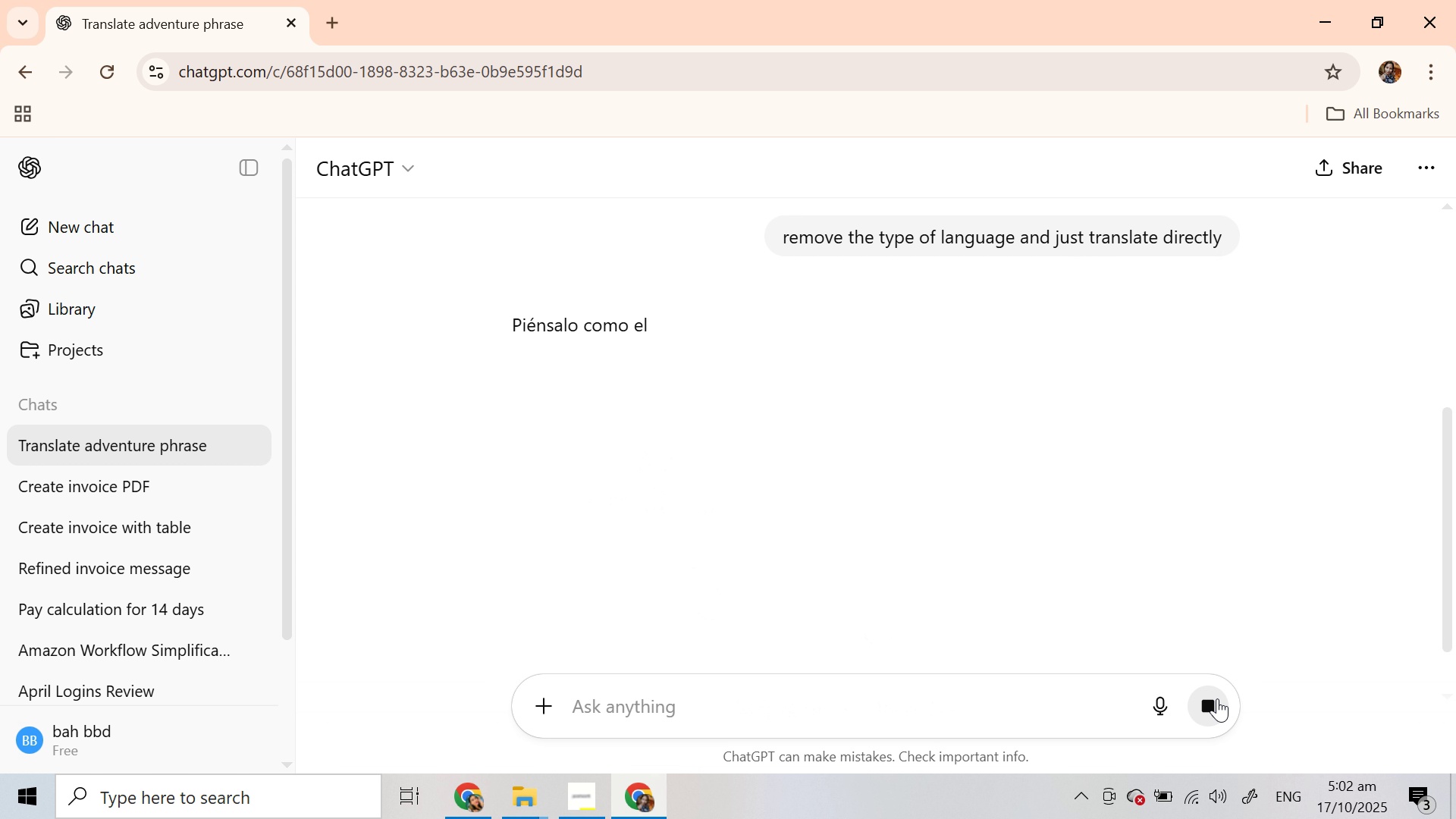 
key(Control+C)
 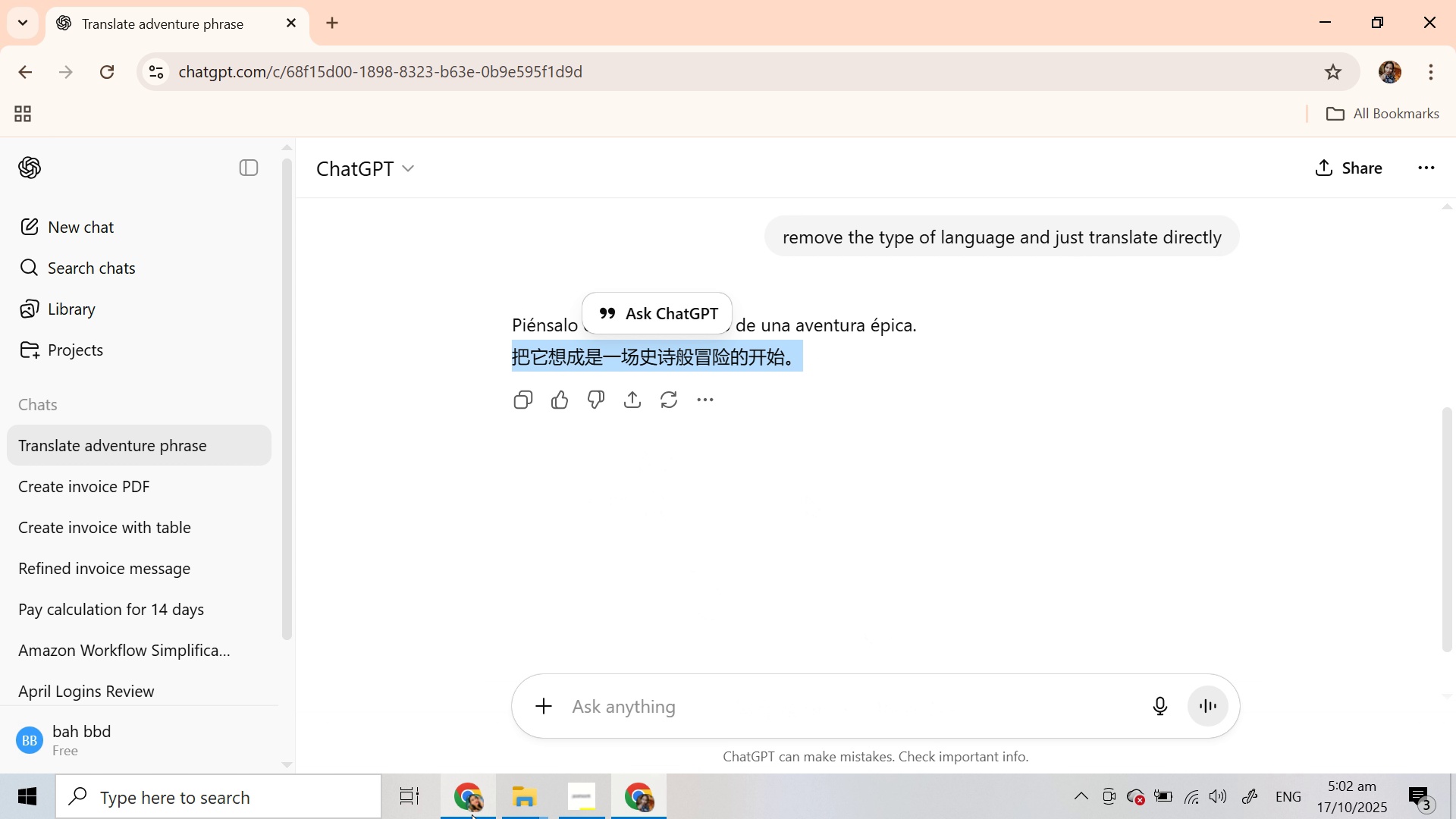 
left_click([469, 814])
 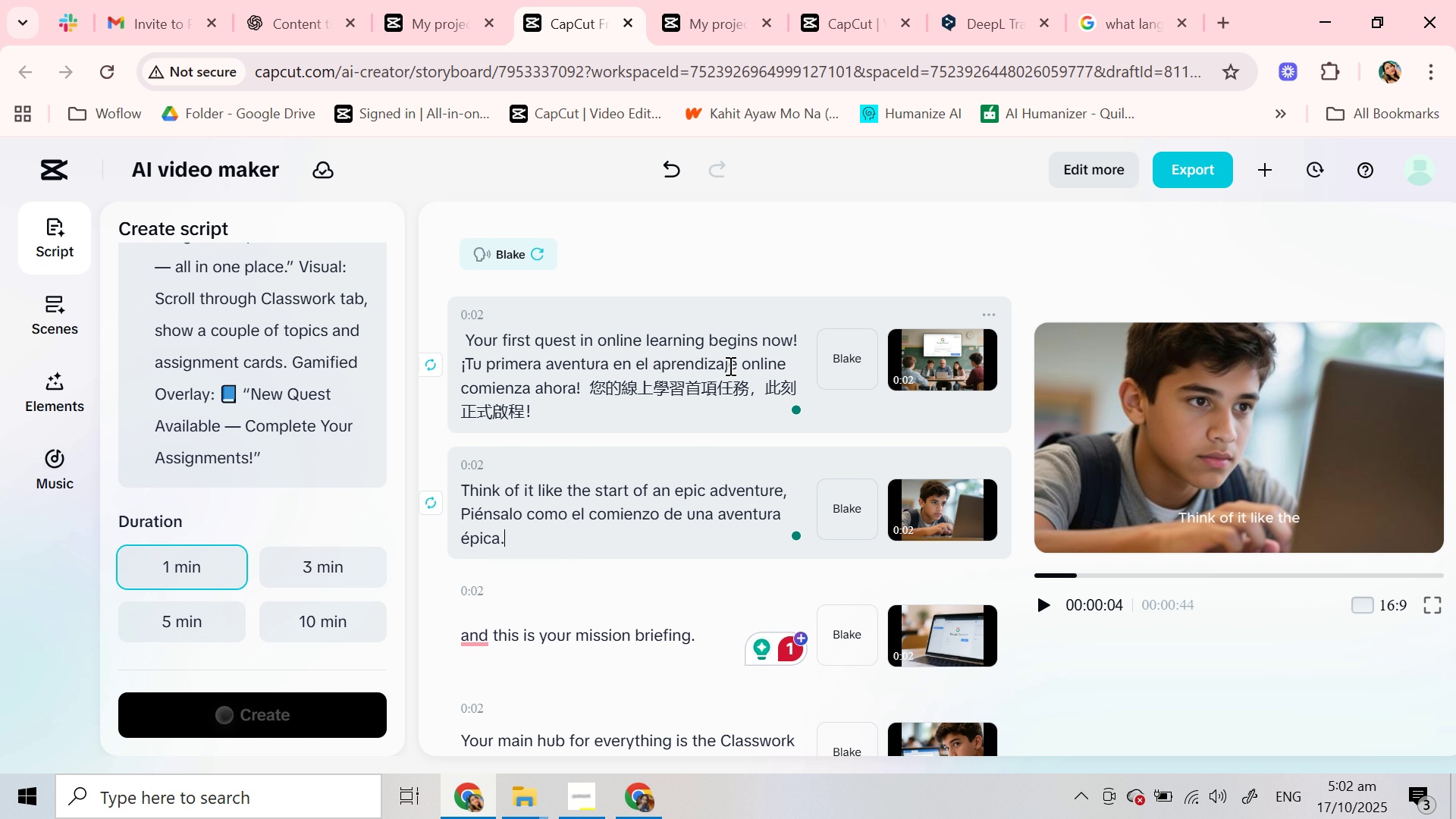 
key(Space)
 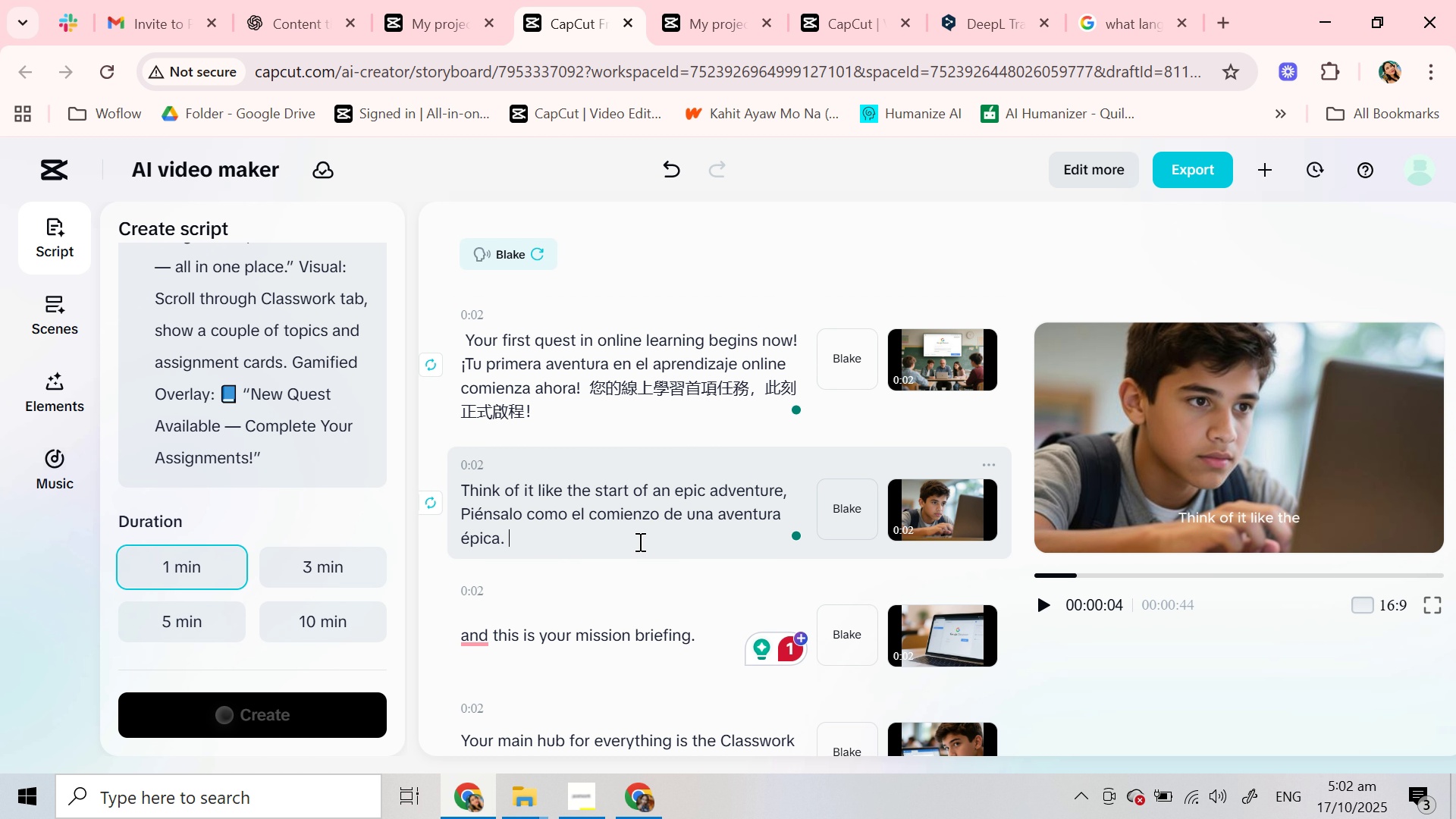 
key(Control+V)
 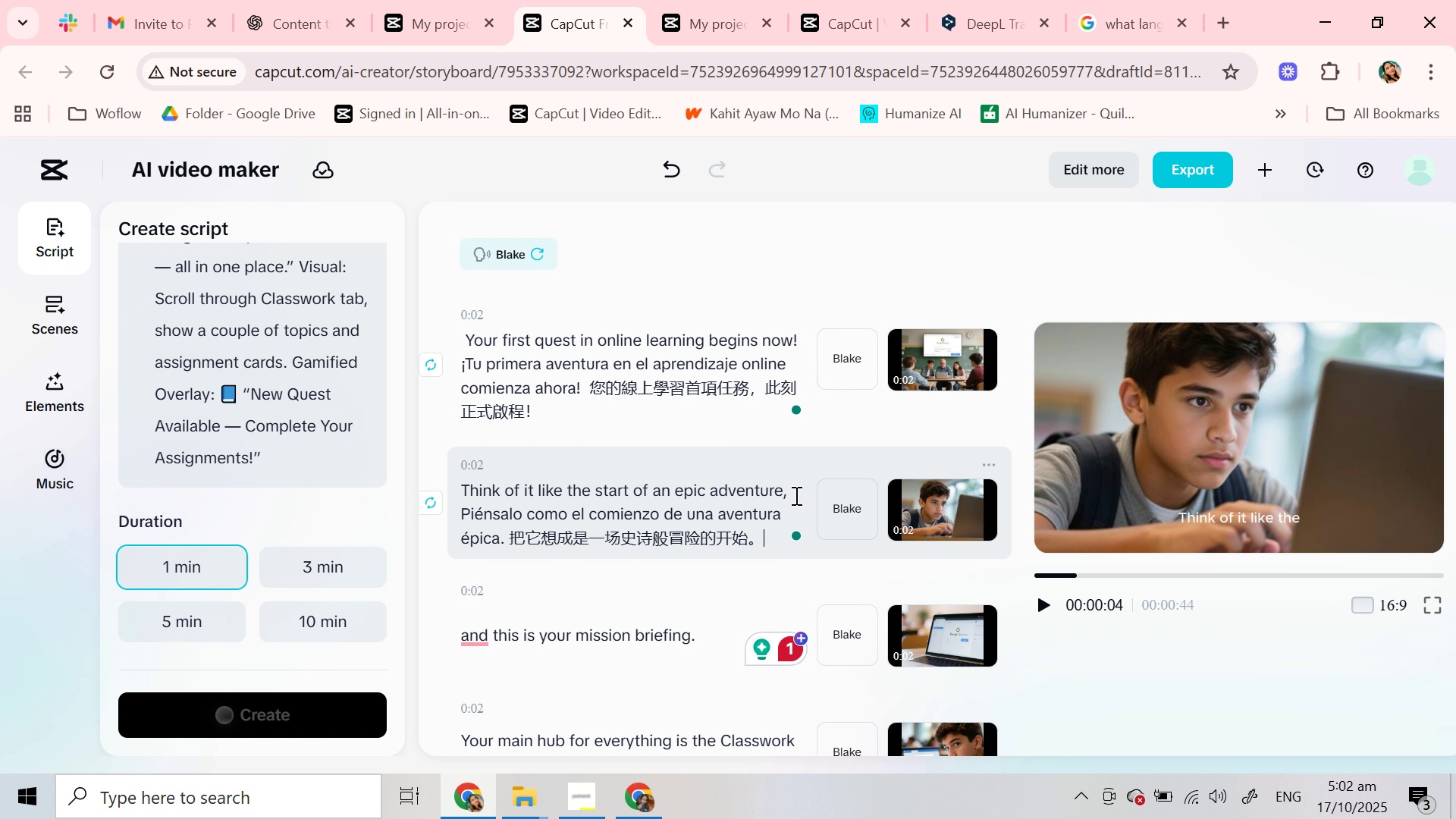 
left_click([795, 495])
 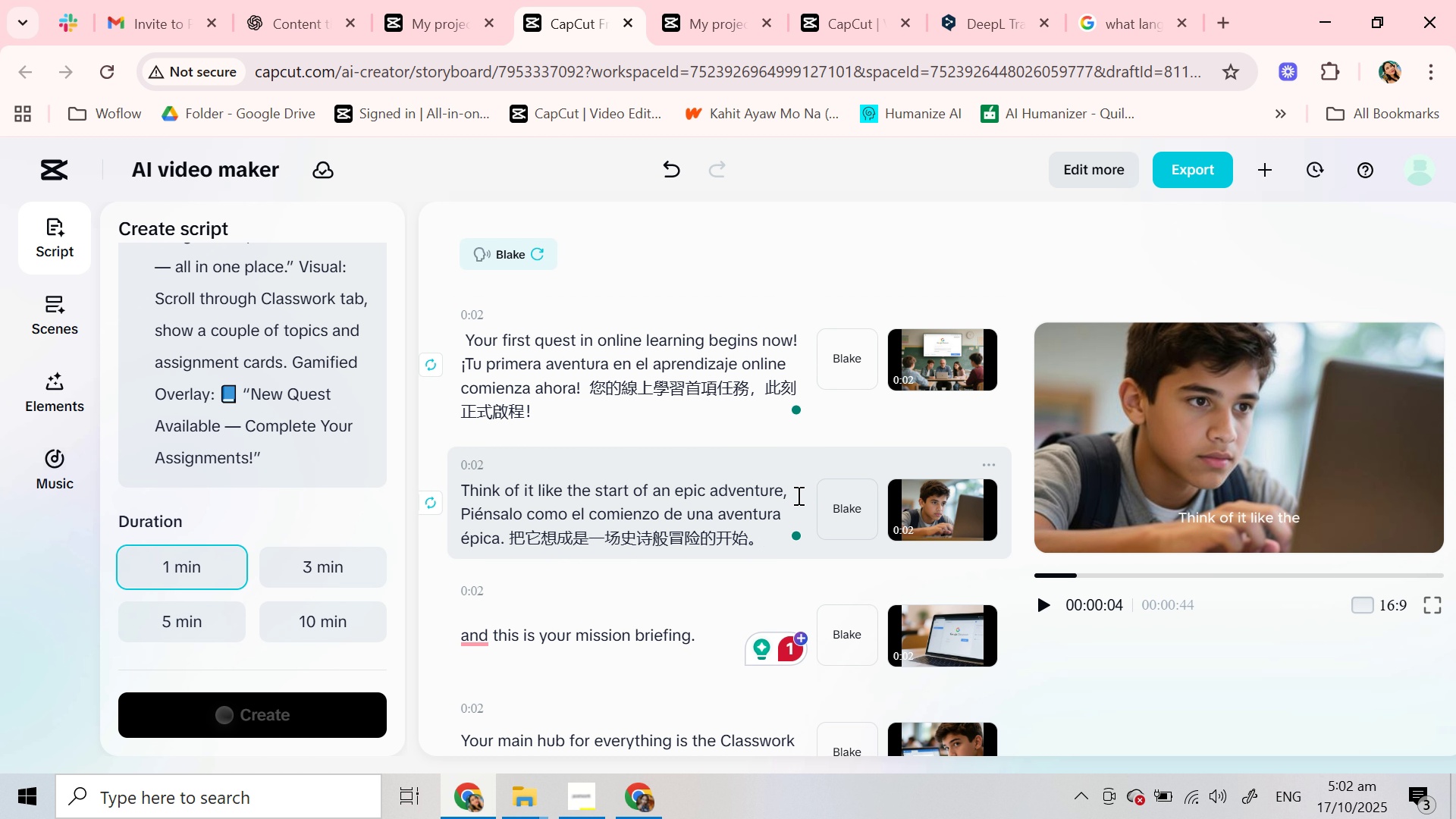 
key(Backspace)
 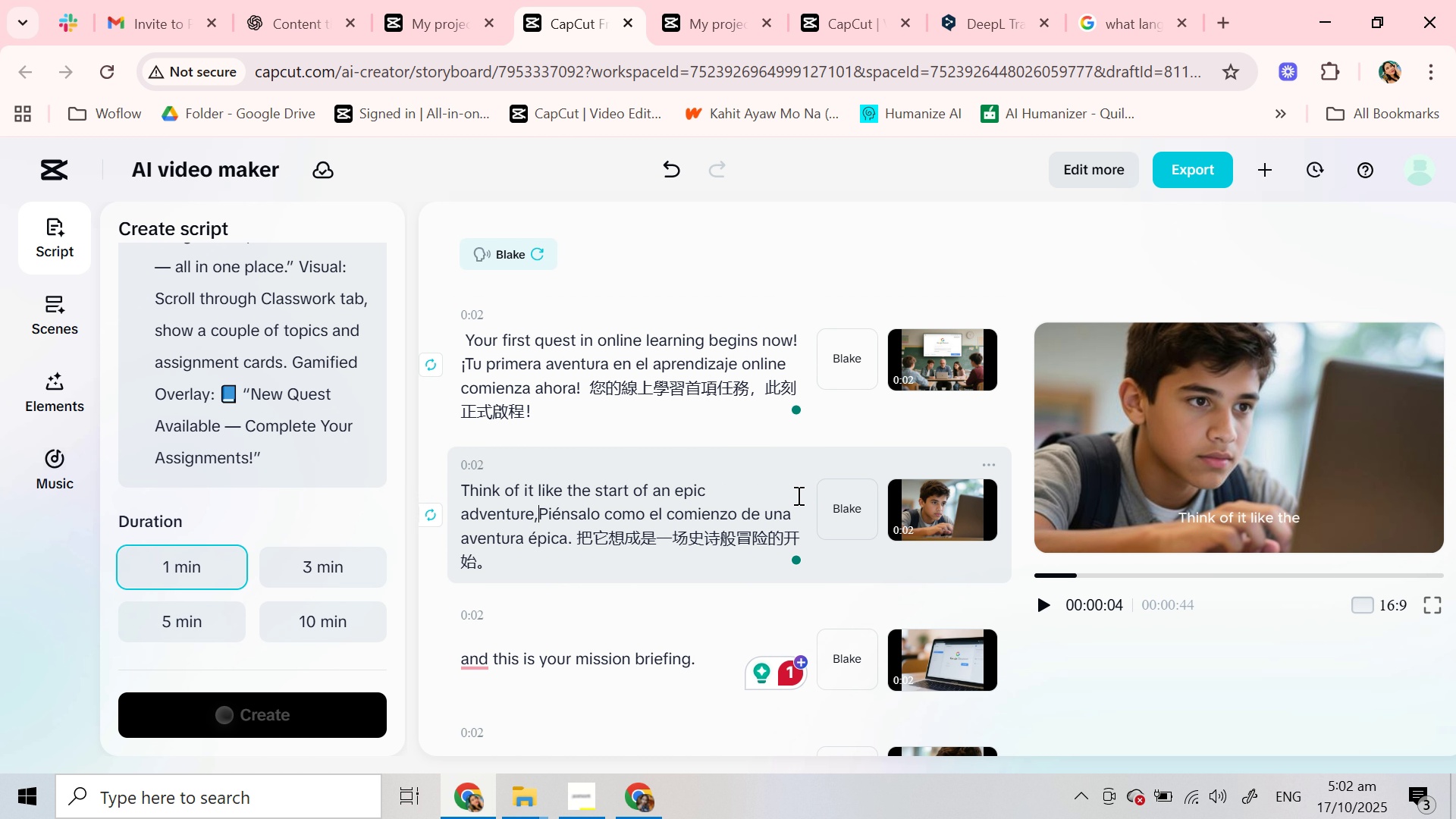 
key(Backspace)
 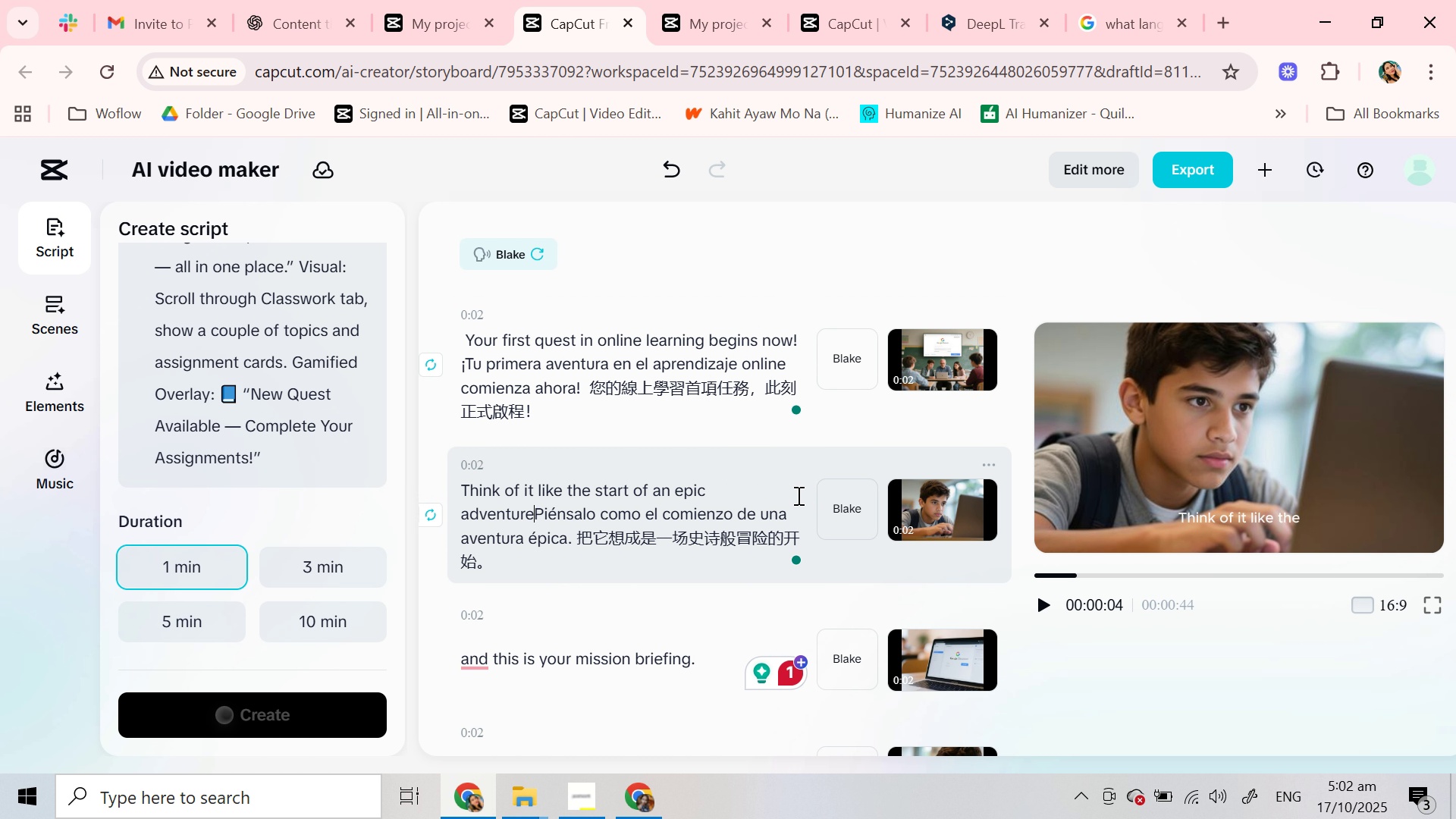 
key(Period)
 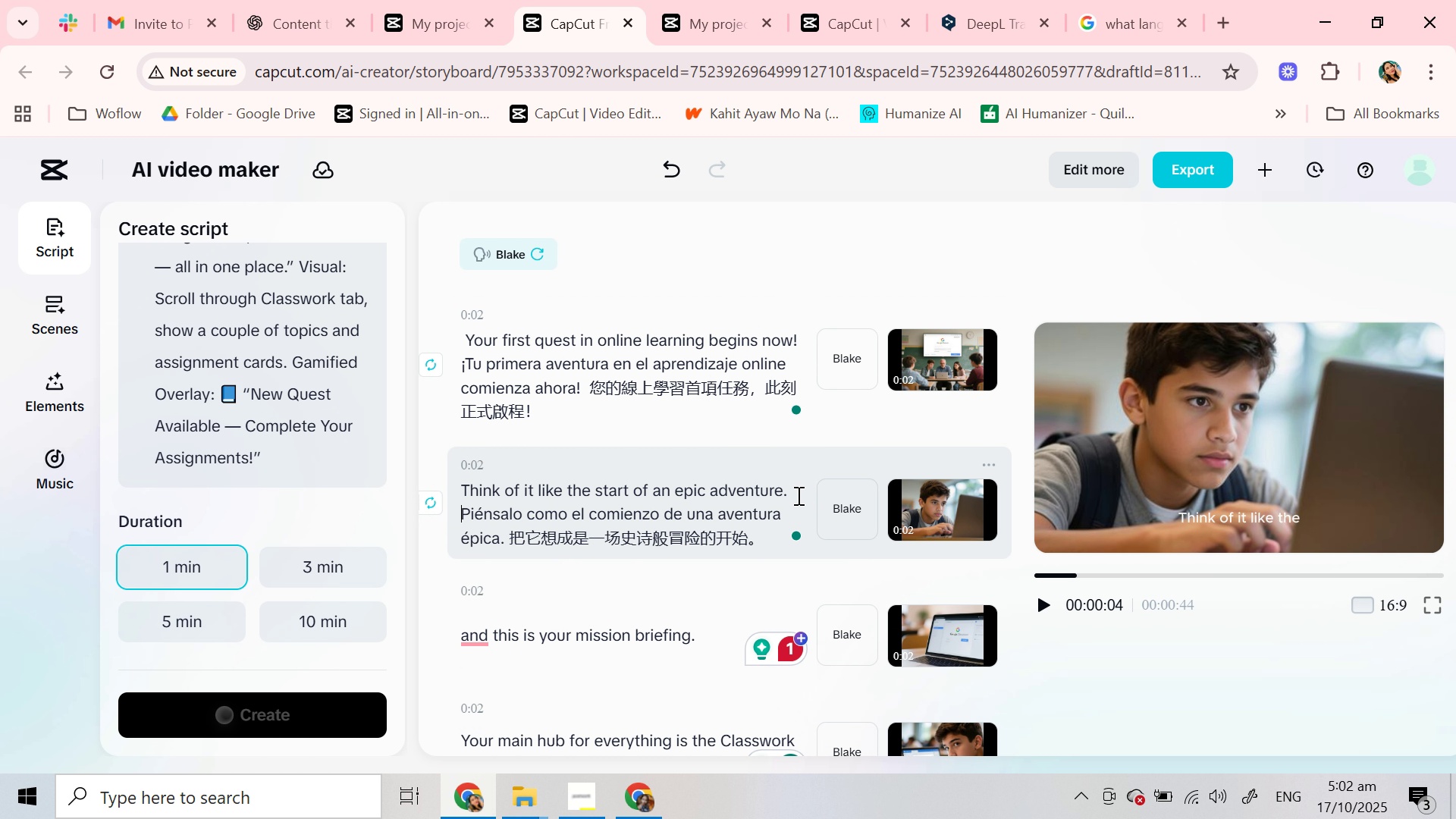 
key(Space)
 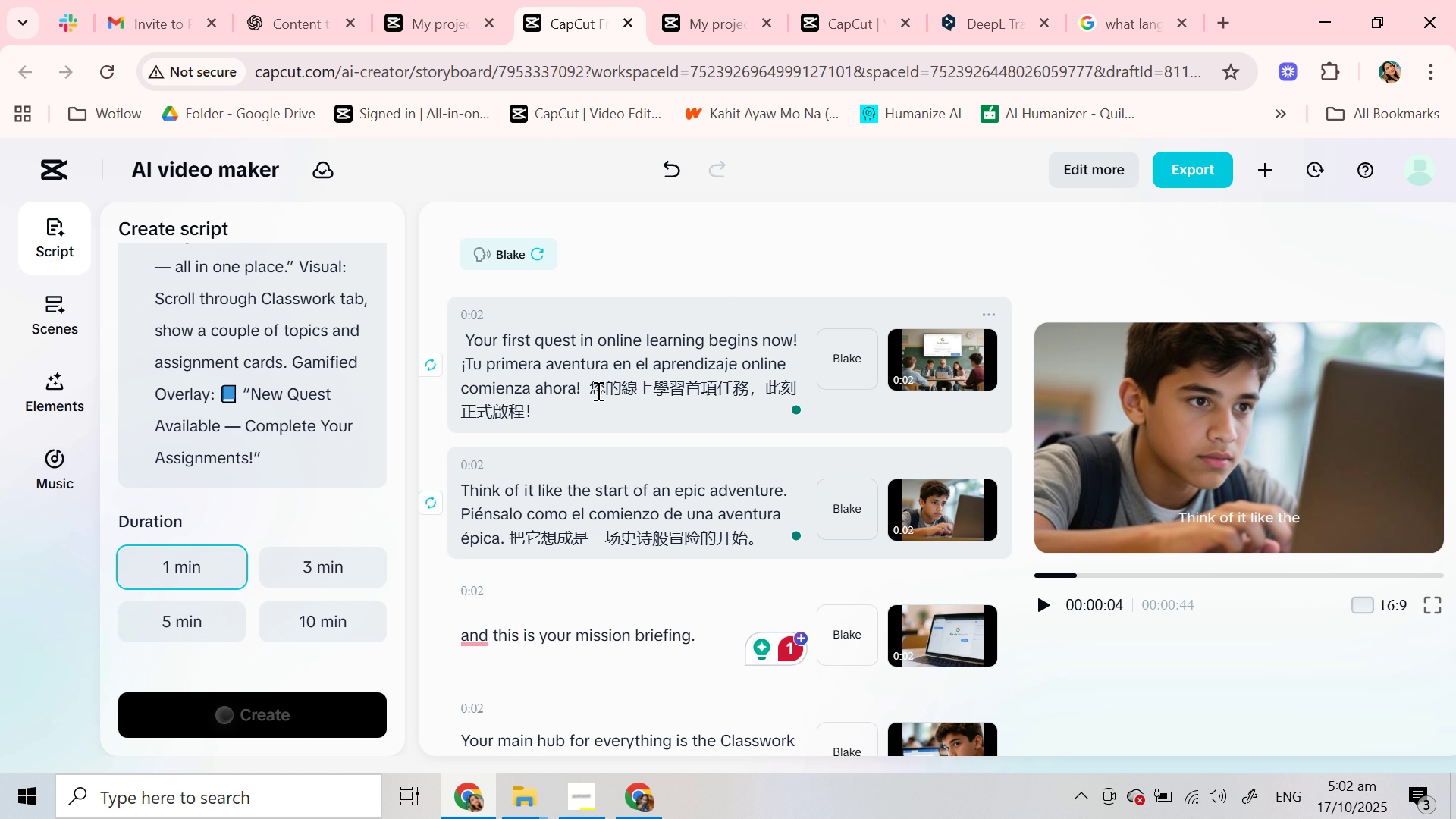 
left_click([592, 391])
 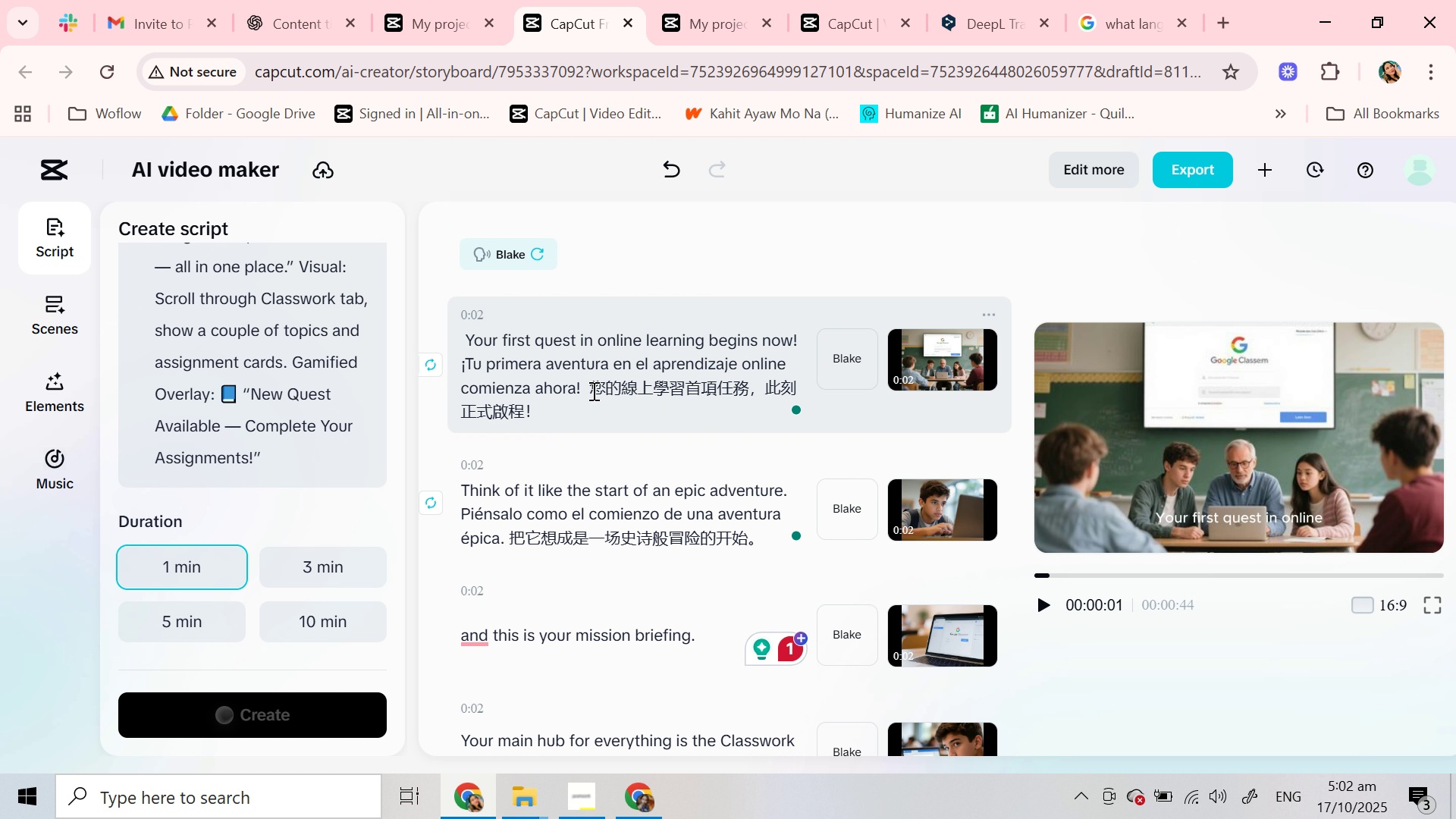 
hold_key(key=Space, duration=1.5)
 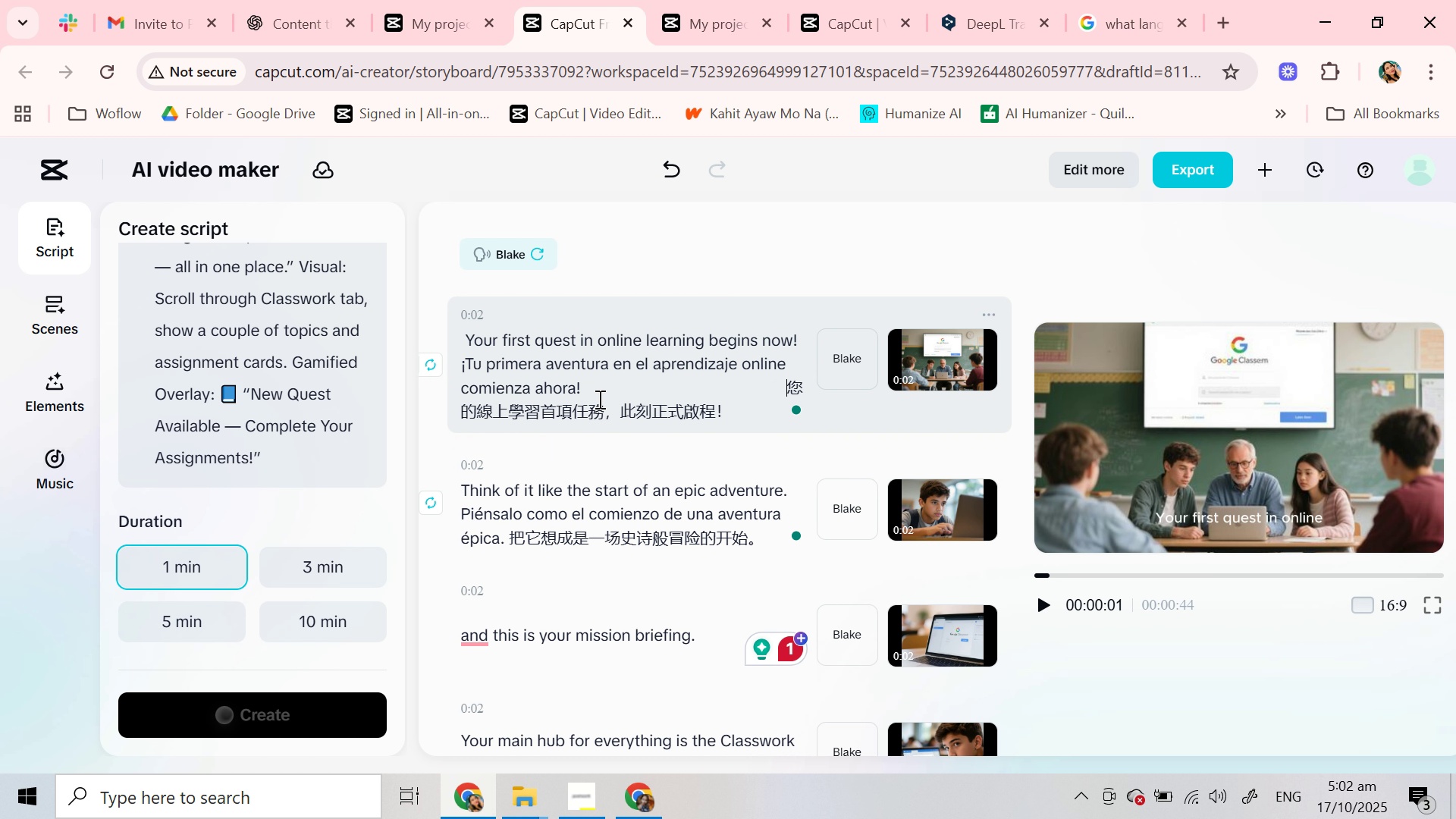 
hold_key(key=Space, duration=0.34)
 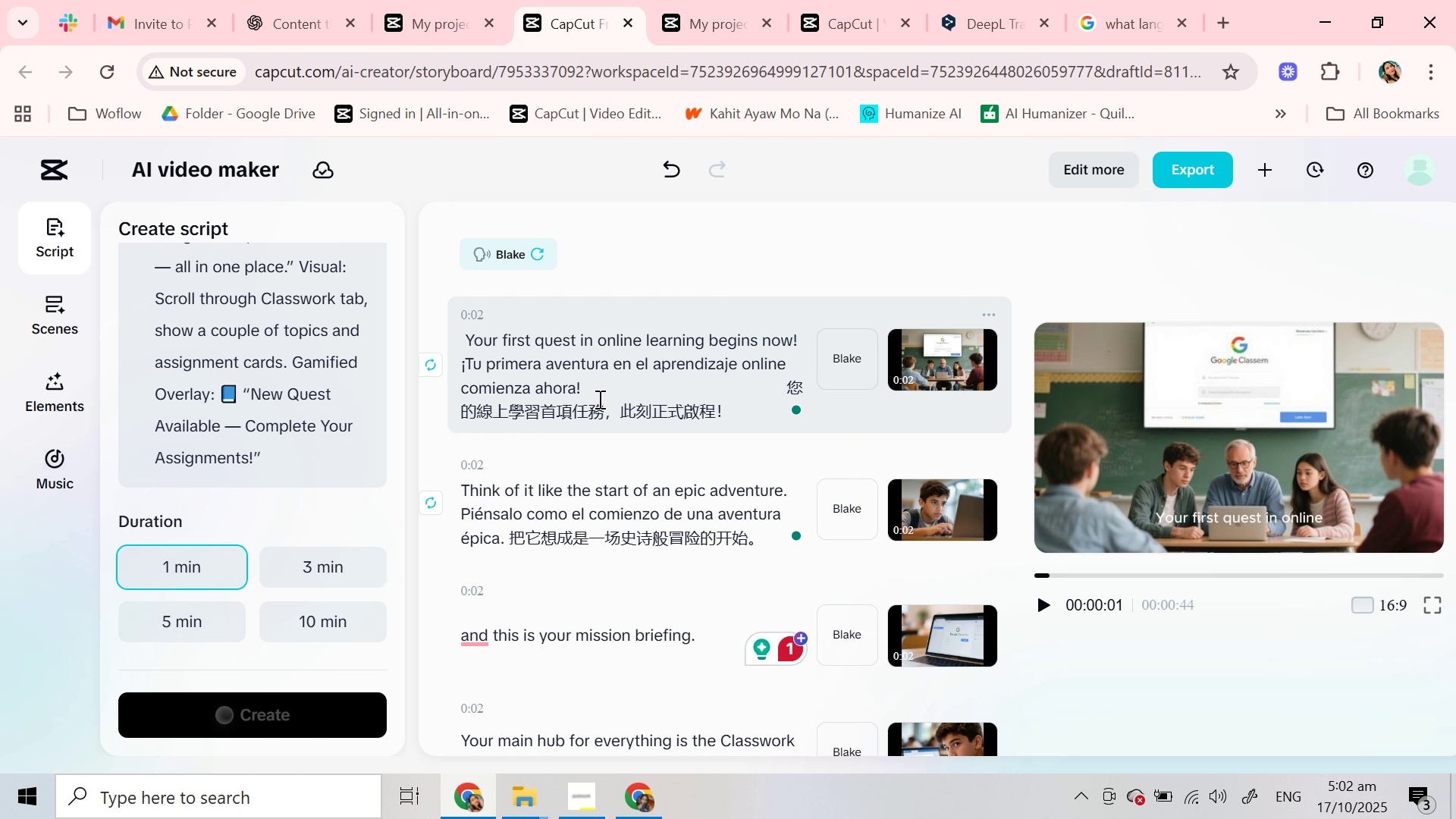 
key(Space)
 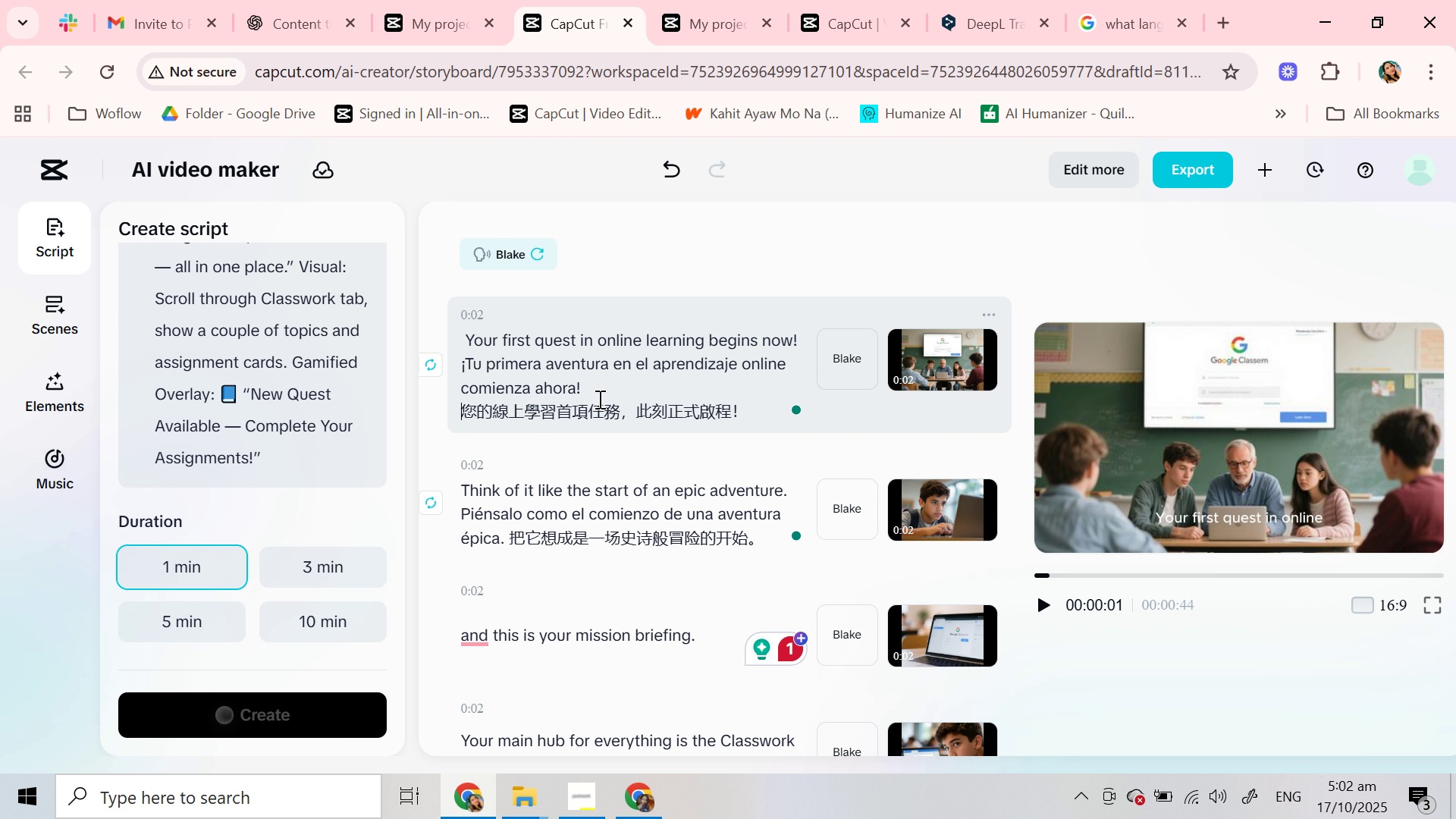 
key(Space)
 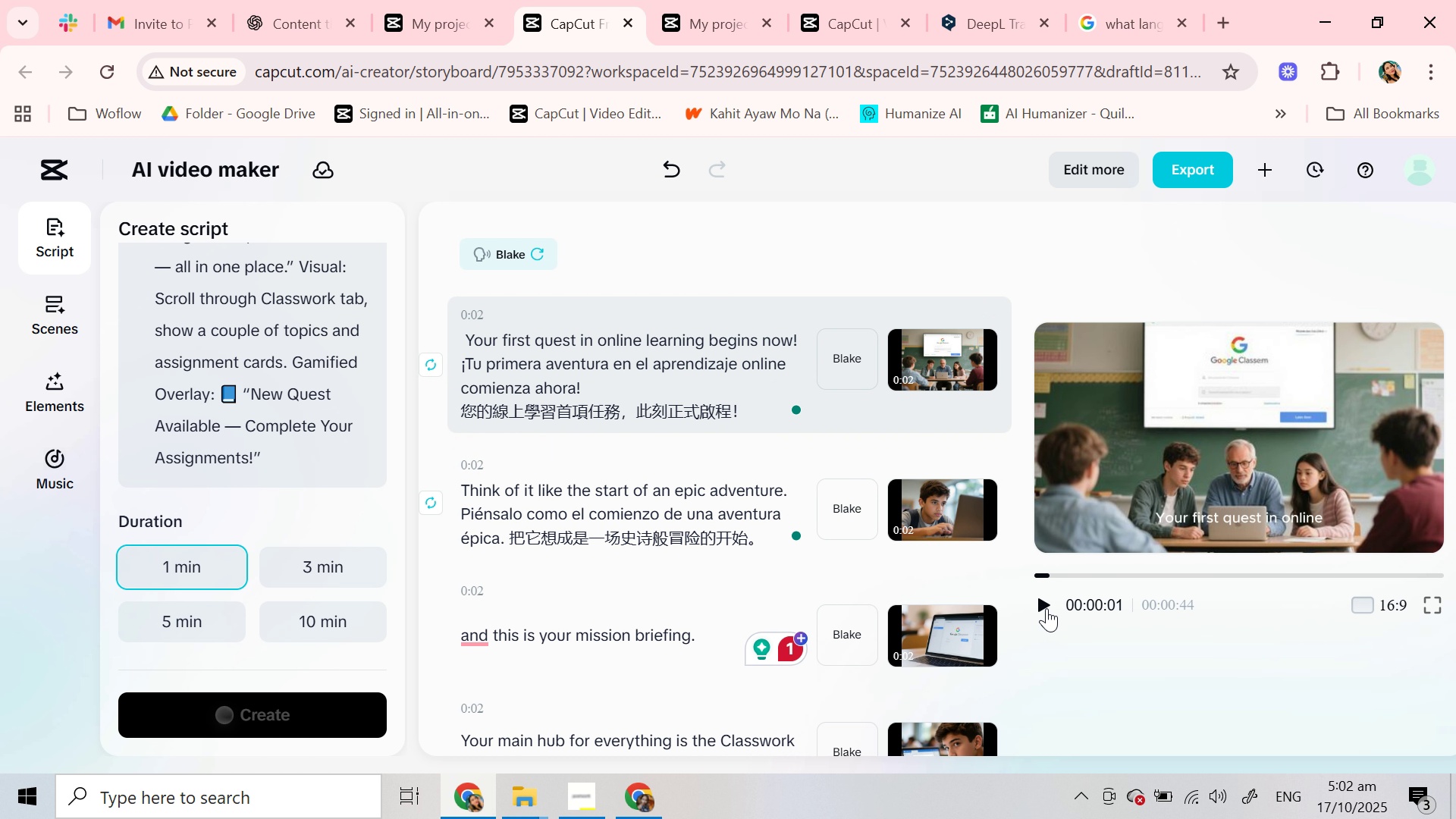 
left_click([1046, 606])
 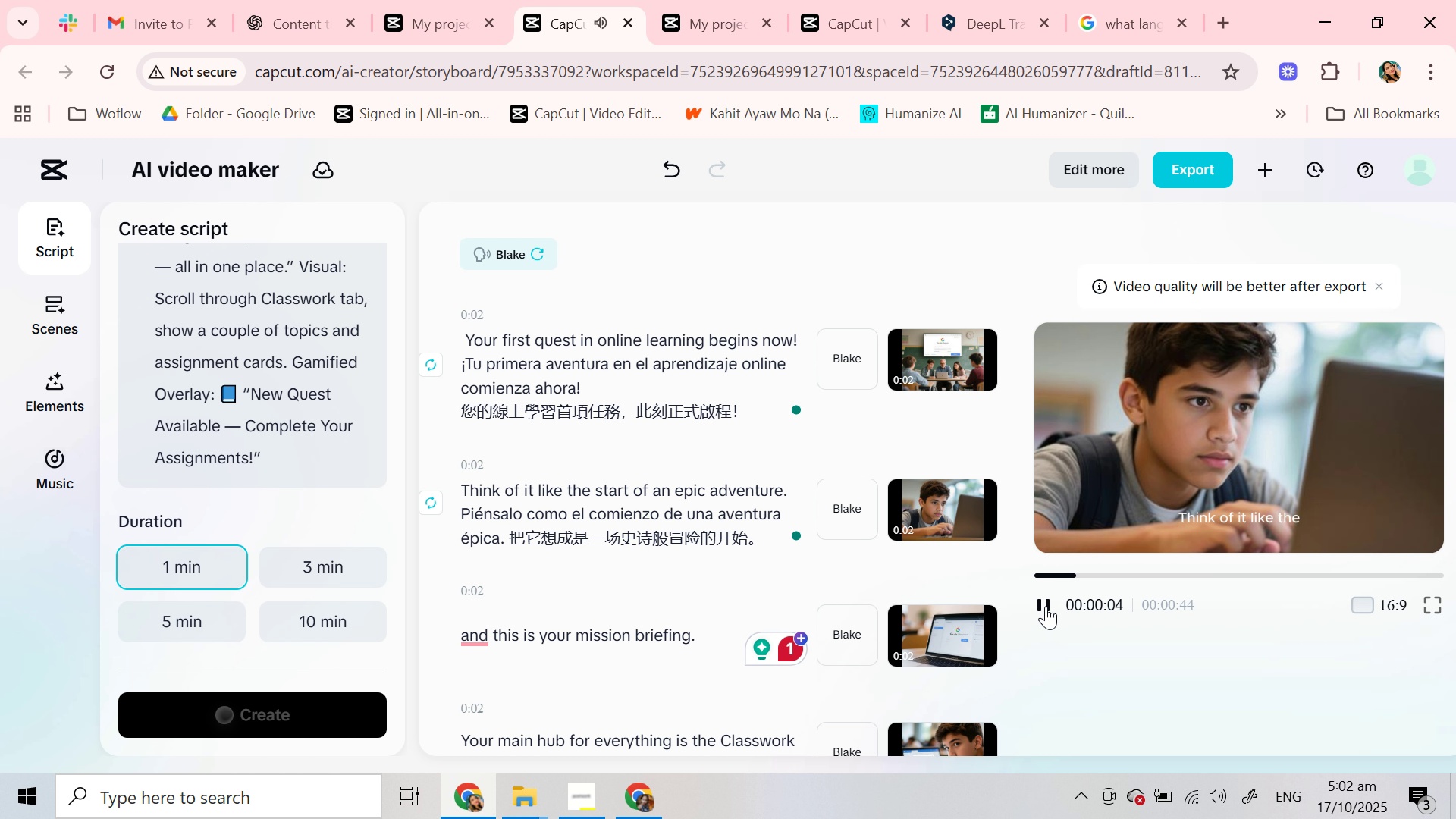 
wait(8.39)
 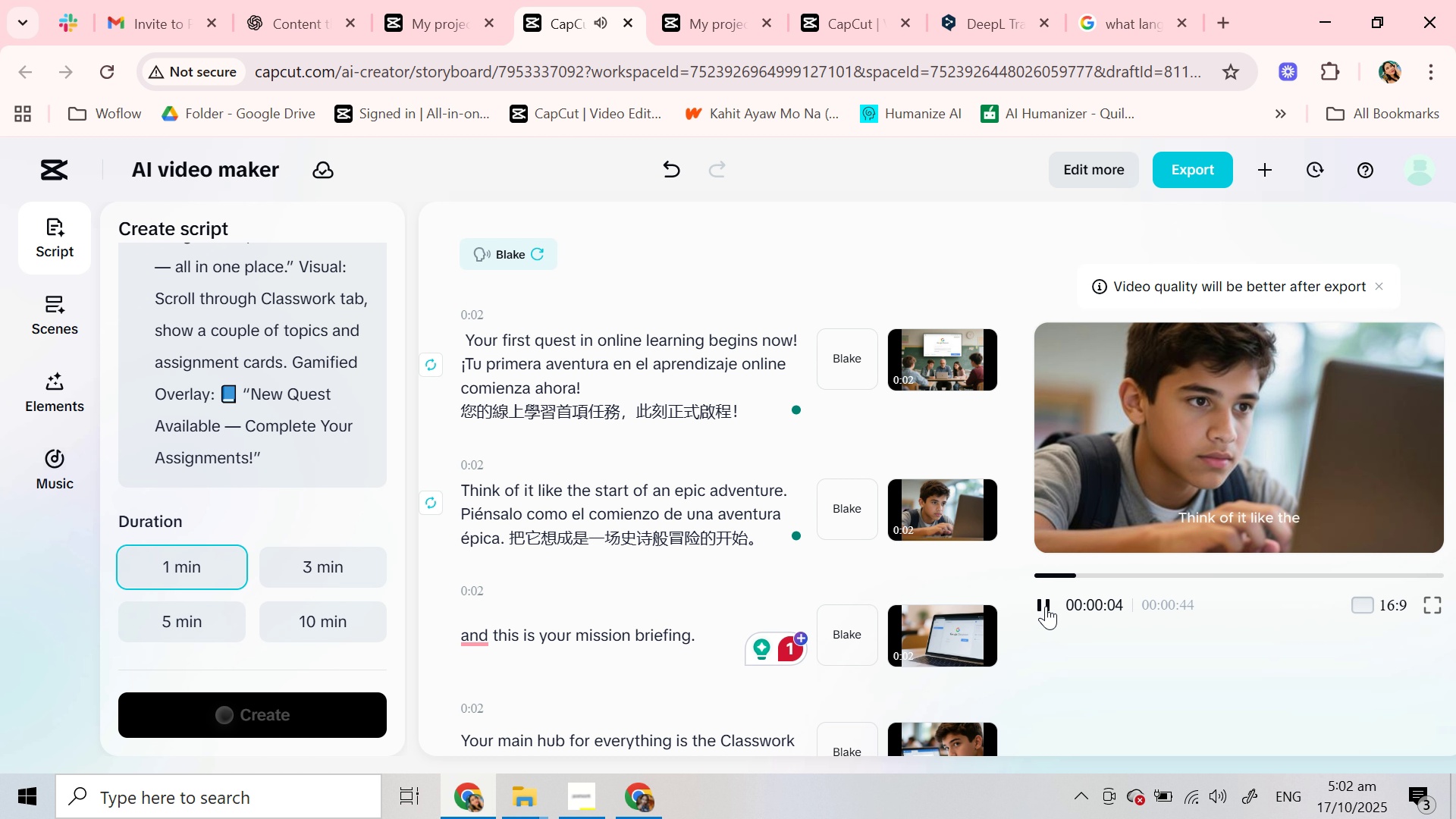 
left_click([1042, 601])
 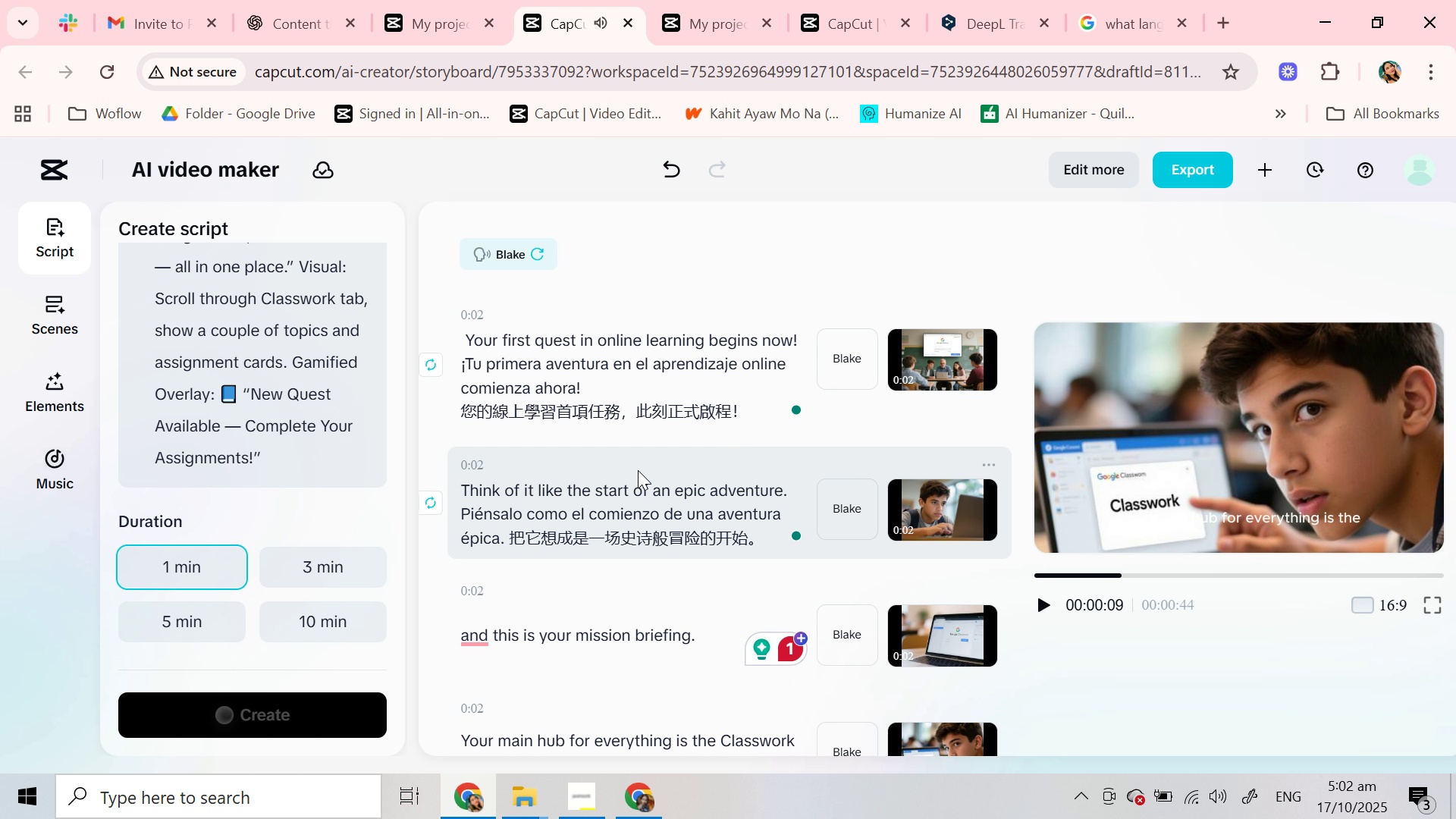 
scroll: coordinate [638, 470], scroll_direction: down, amount: 1.0
 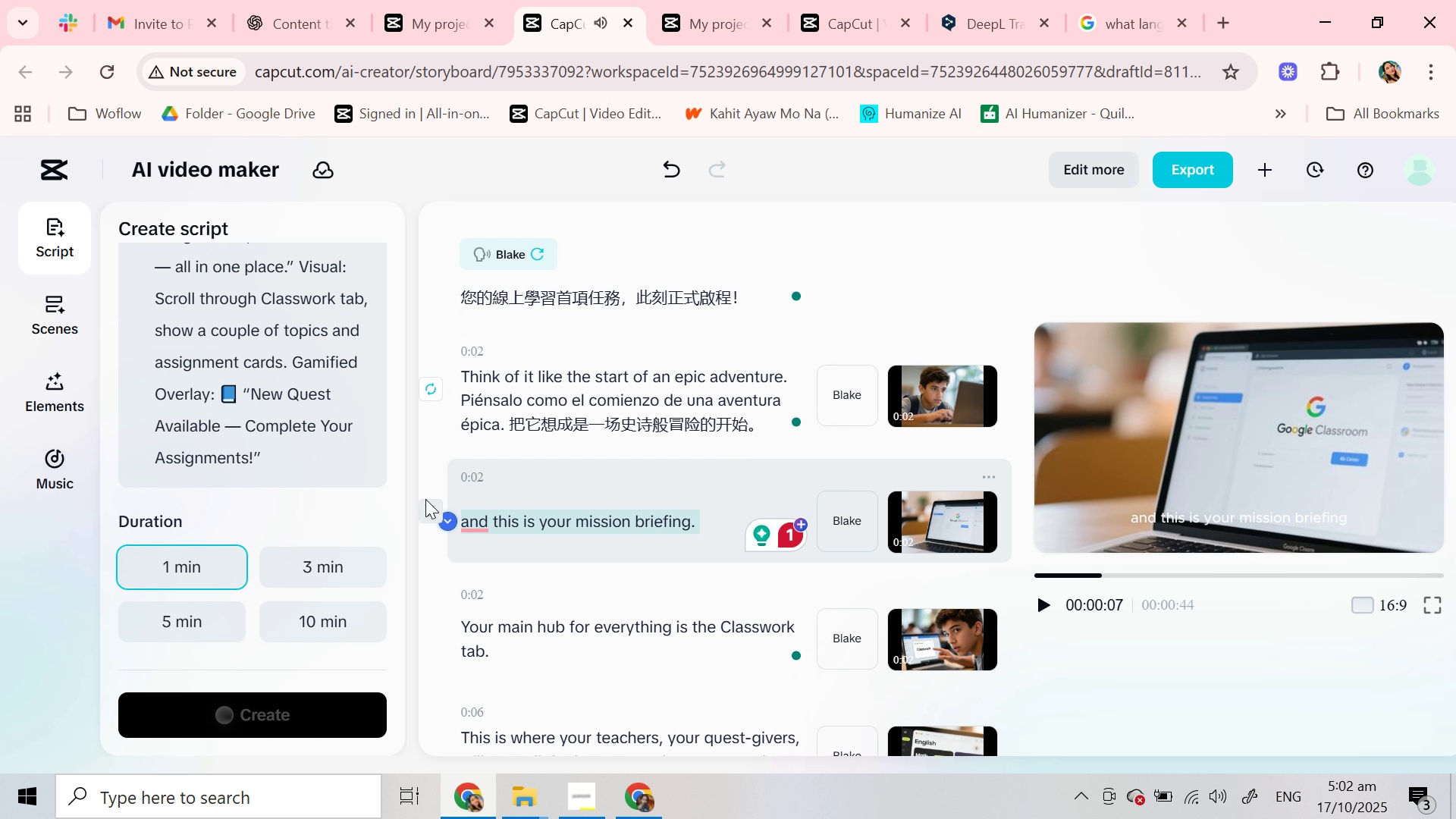 
key(Control+C)
 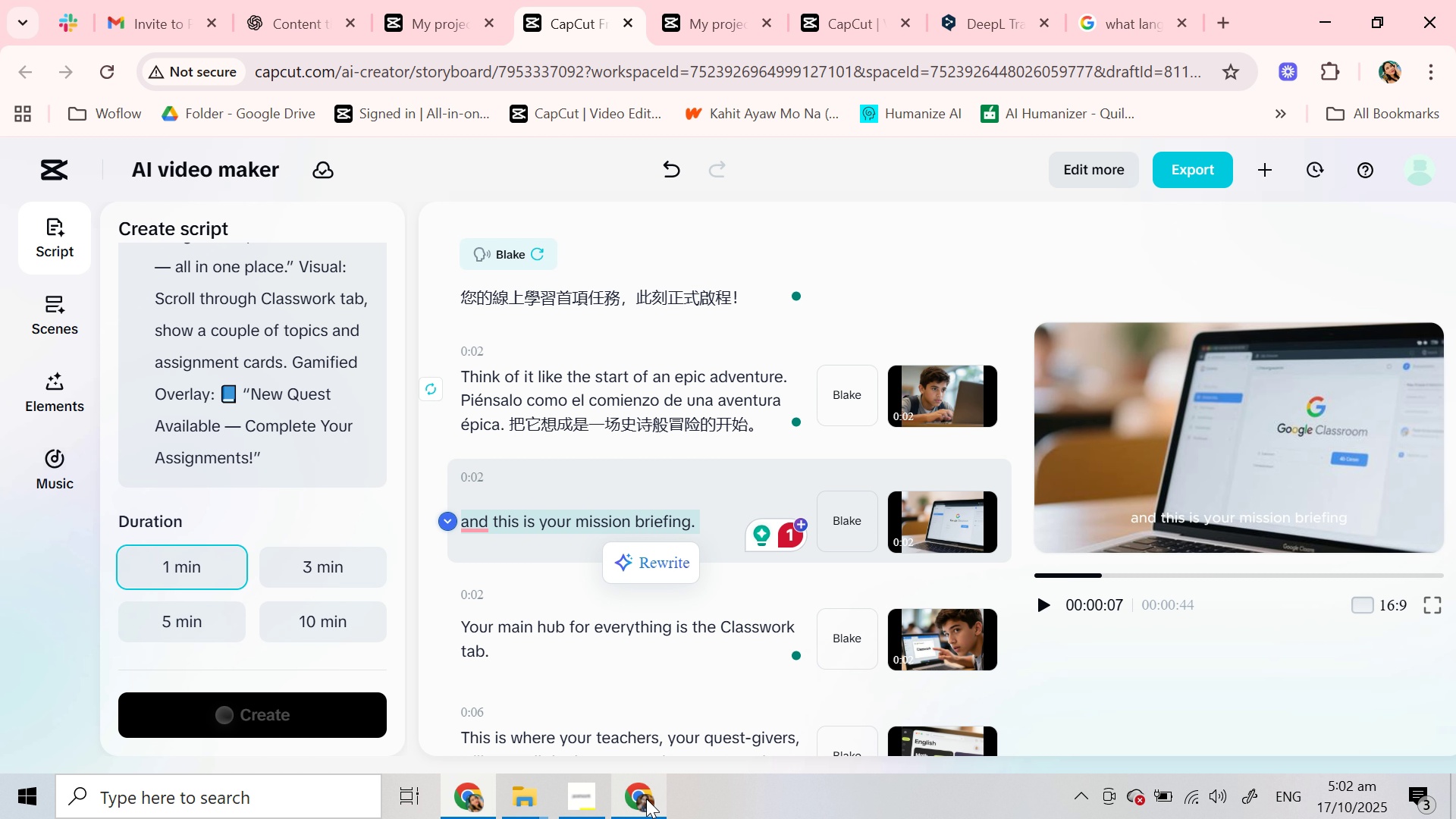 
left_click([645, 799])
 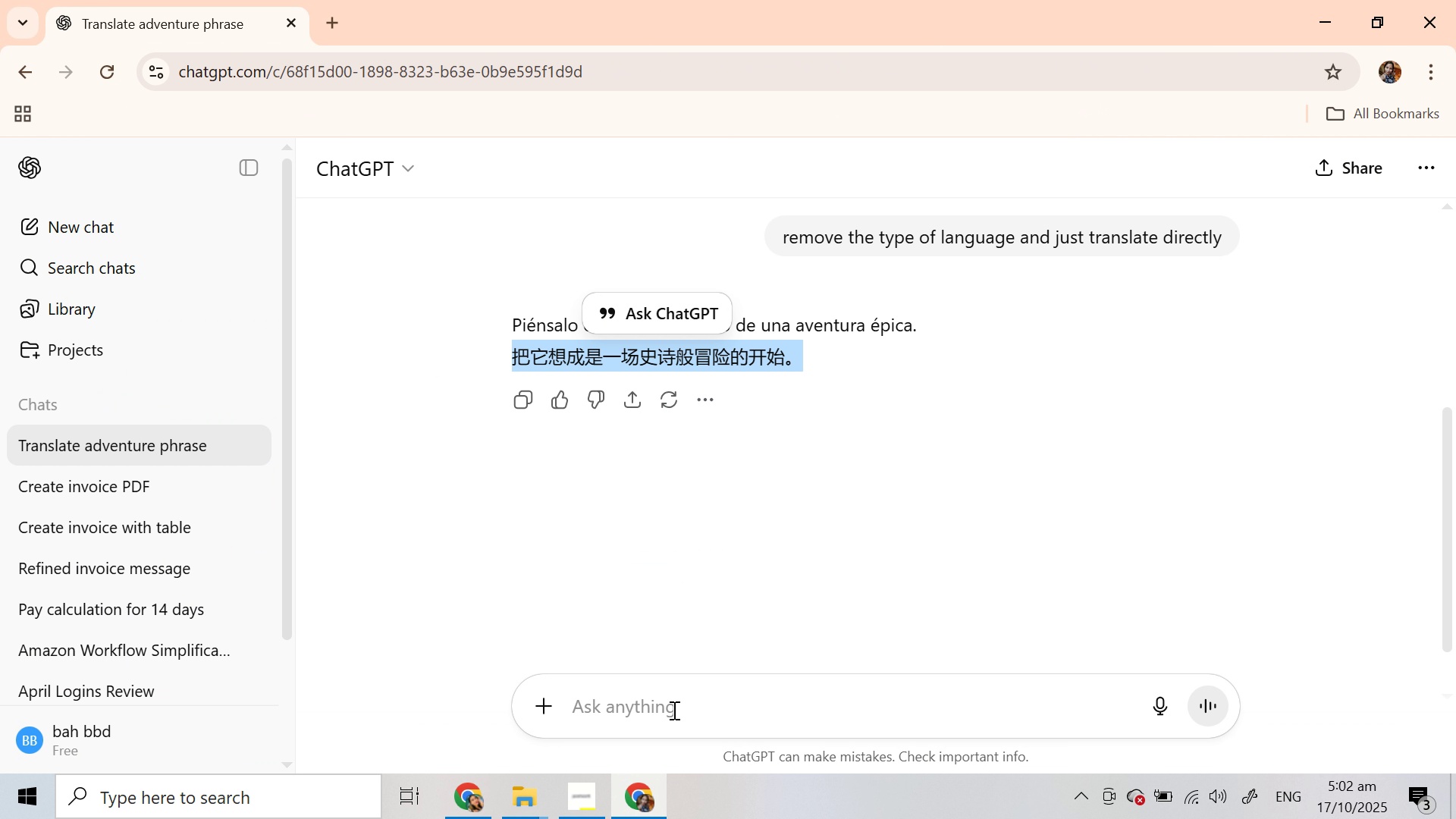 
left_click([676, 700])
 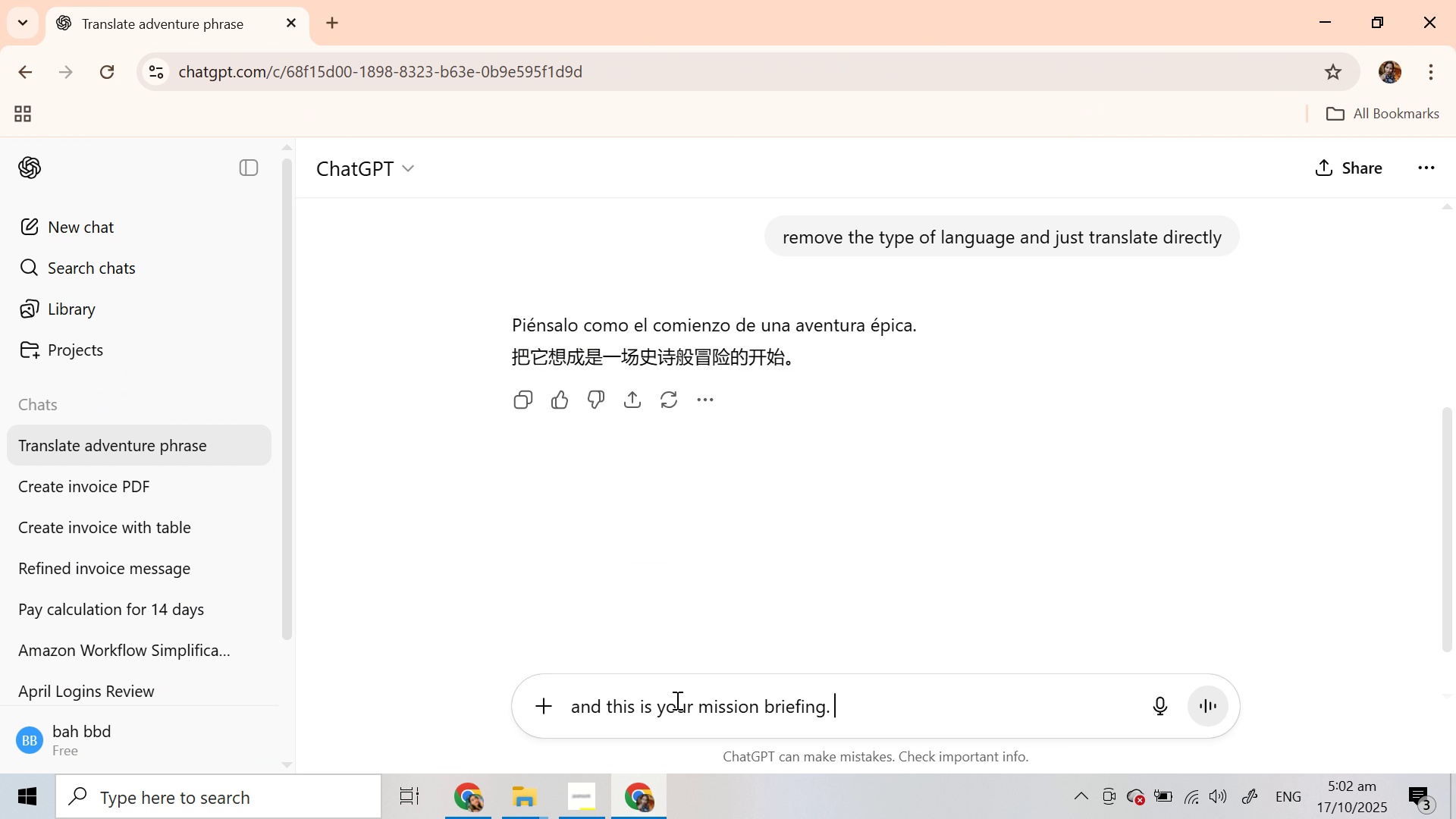 
key(Control+V)
 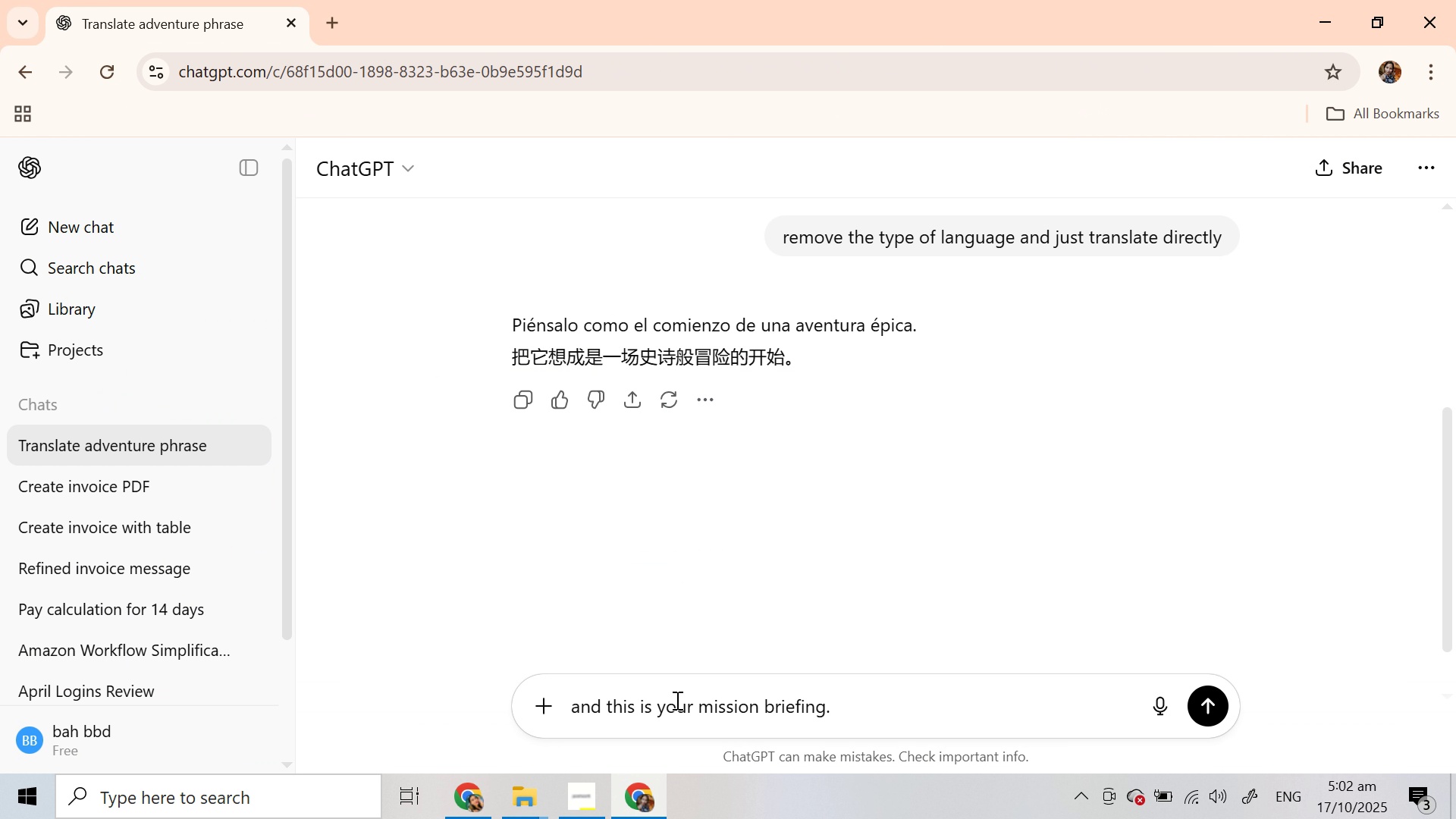 
key(Enter)
 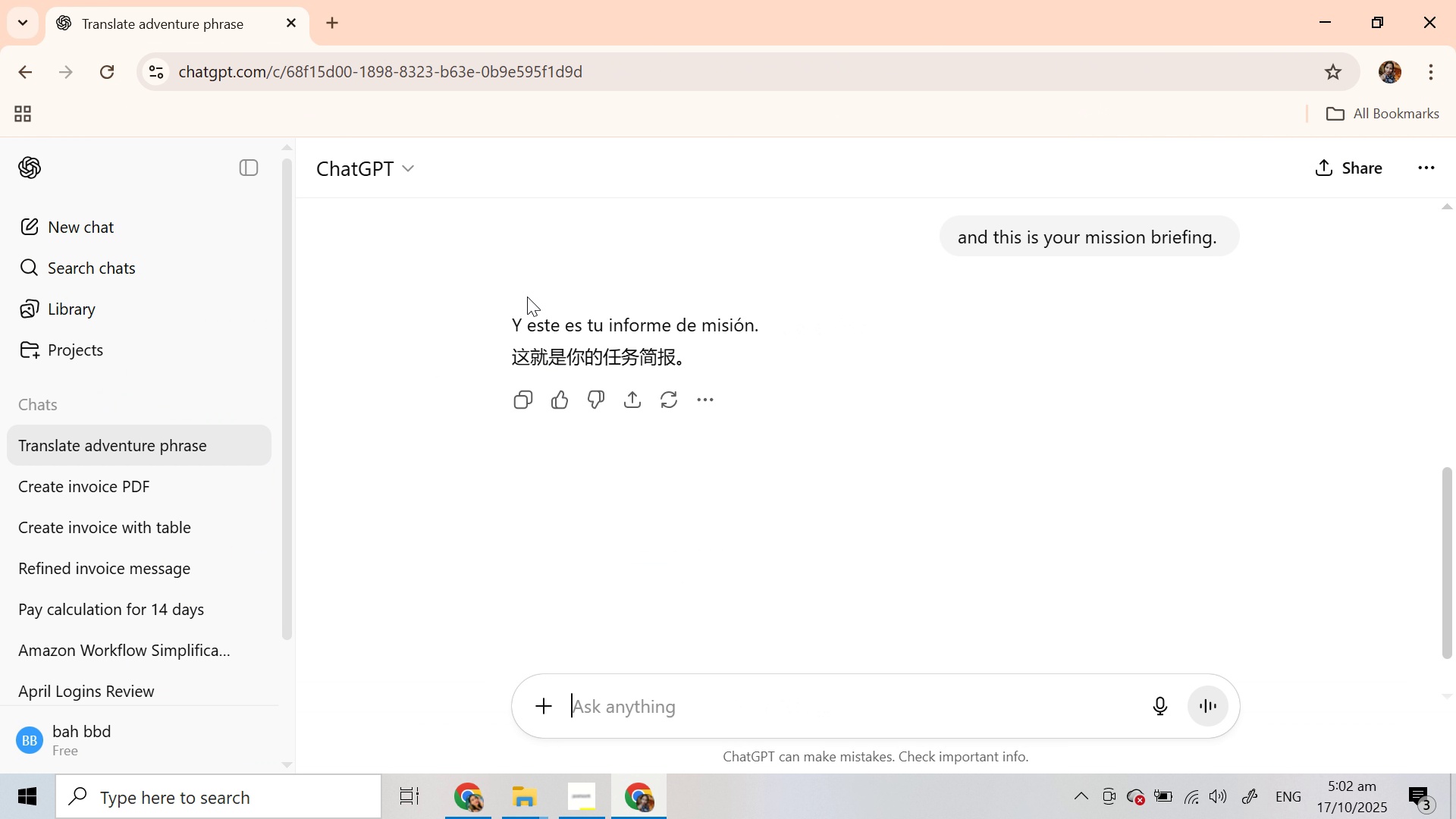 
key(Control+C)
 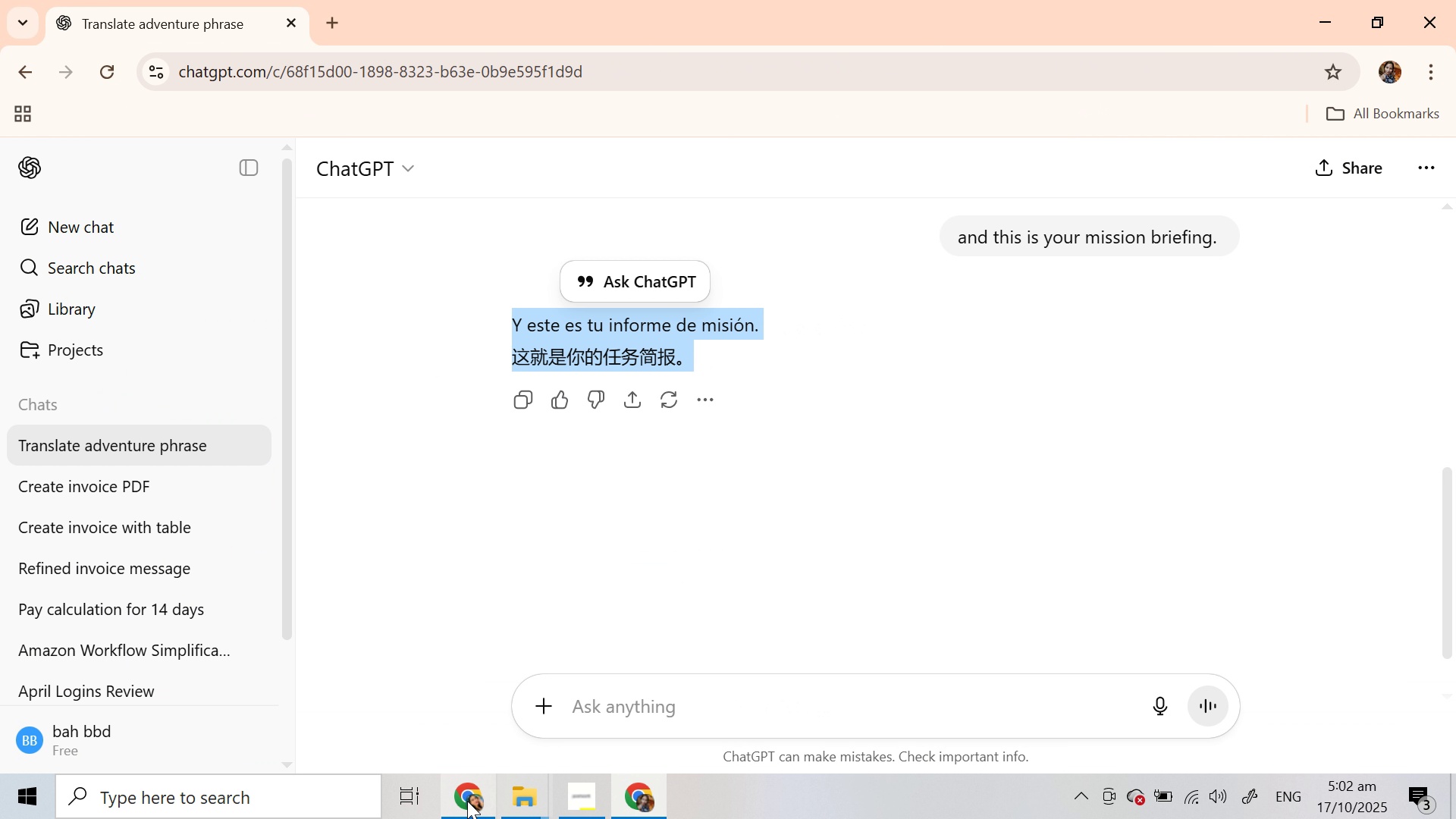 
left_click([466, 801])
 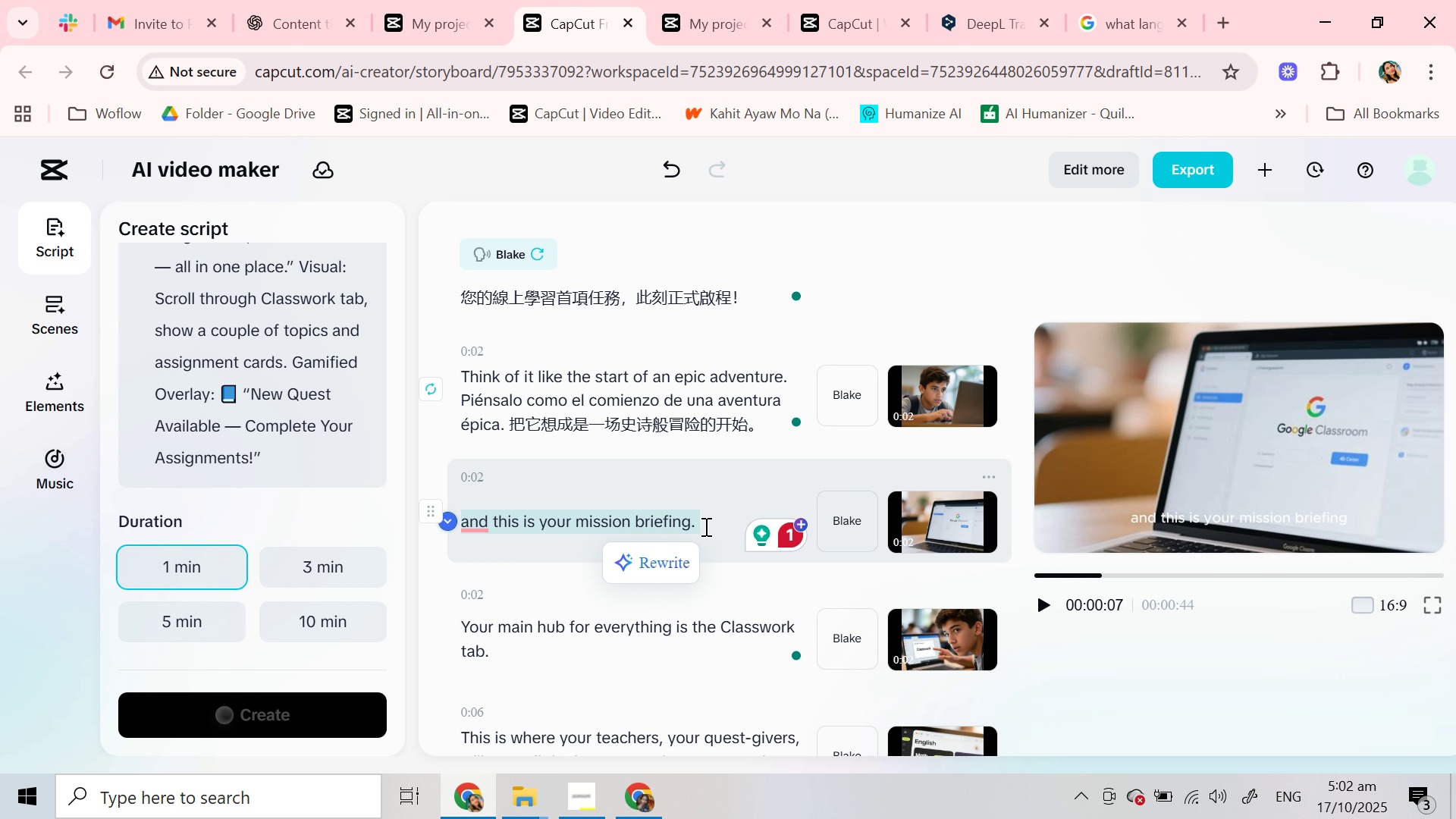 
left_click([714, 523])
 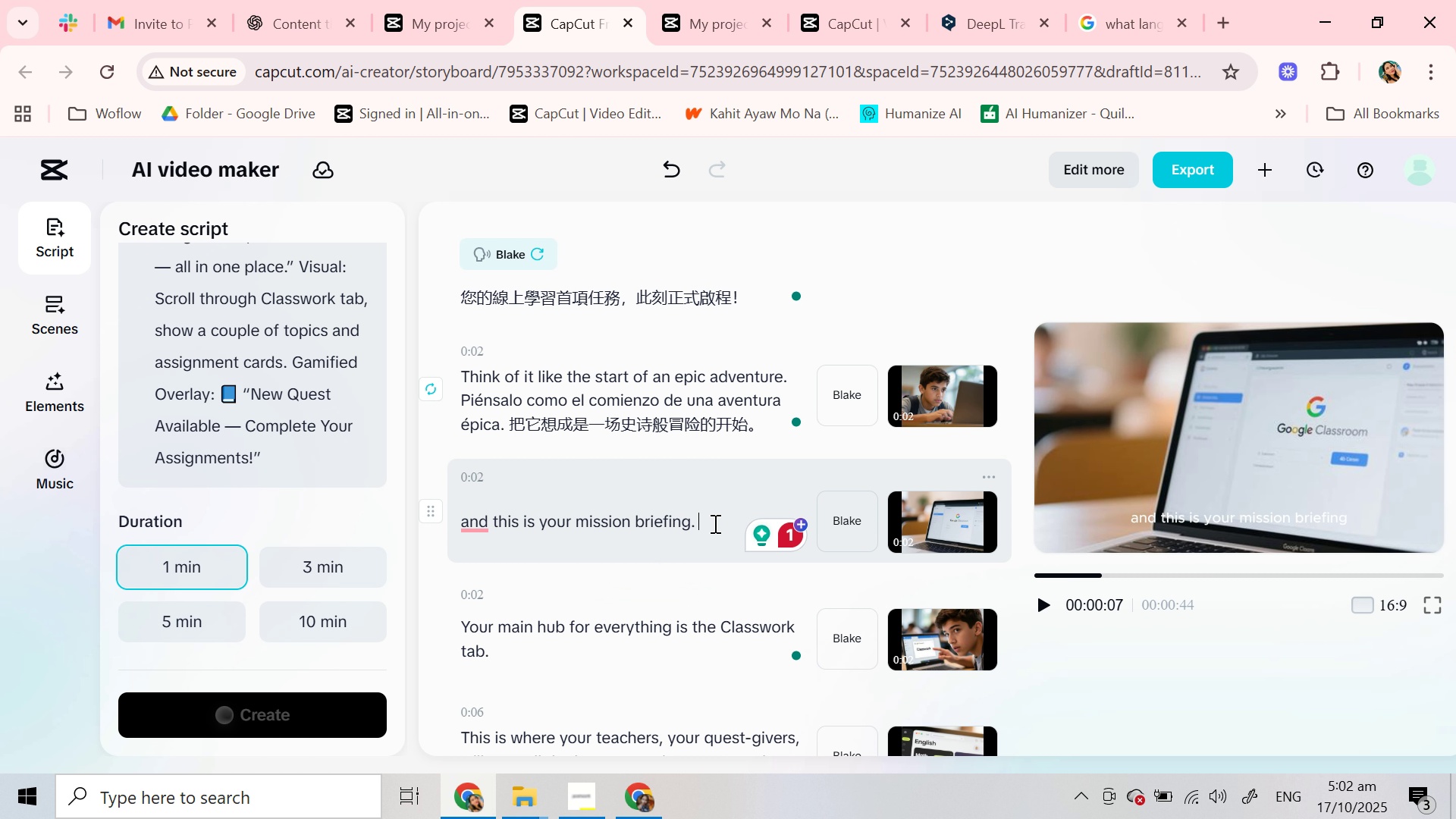 
key(Control+V)
 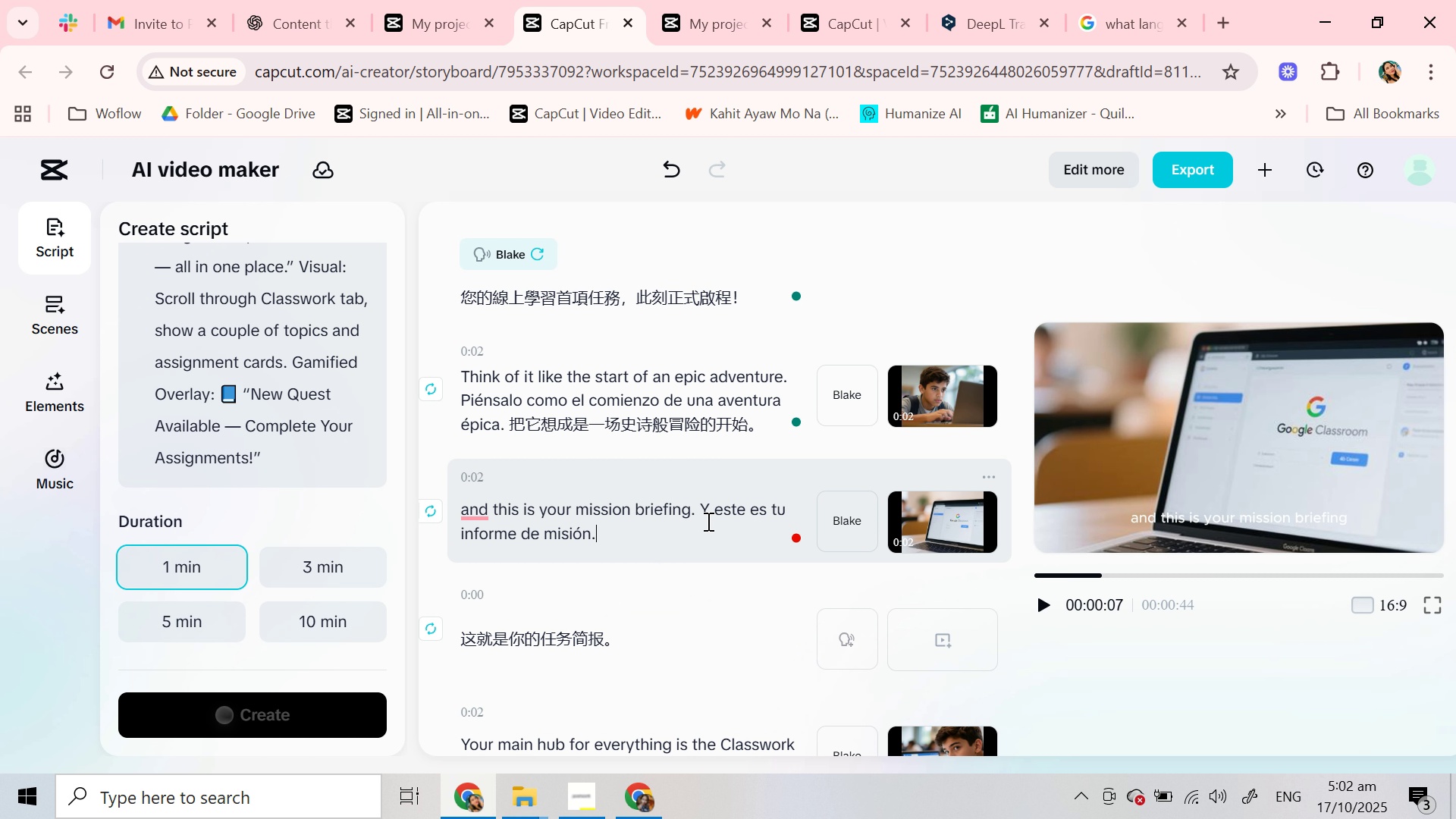 
scroll: coordinate [685, 502], scroll_direction: down, amount: 1.0
 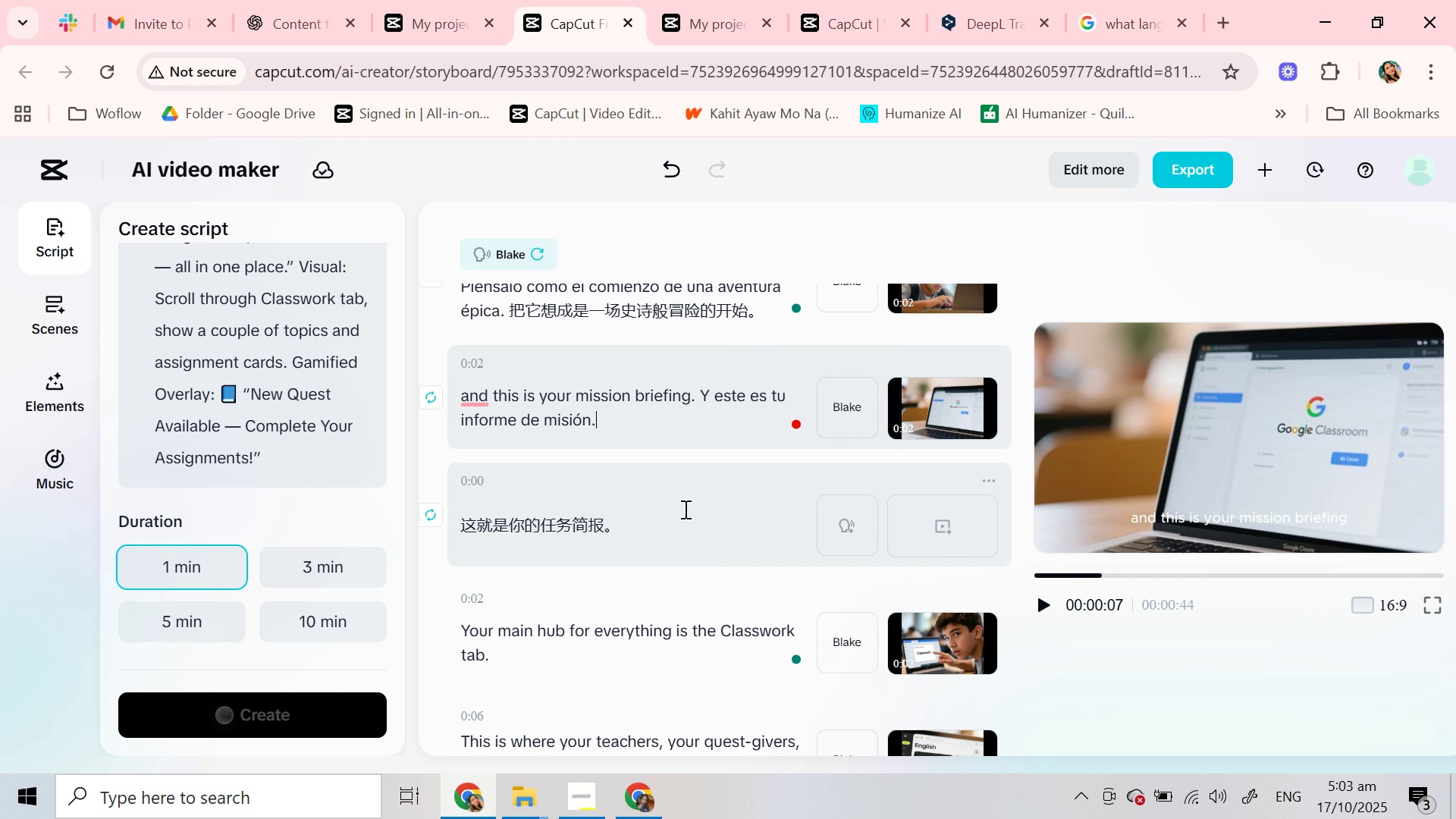 
key(Control+Z)
 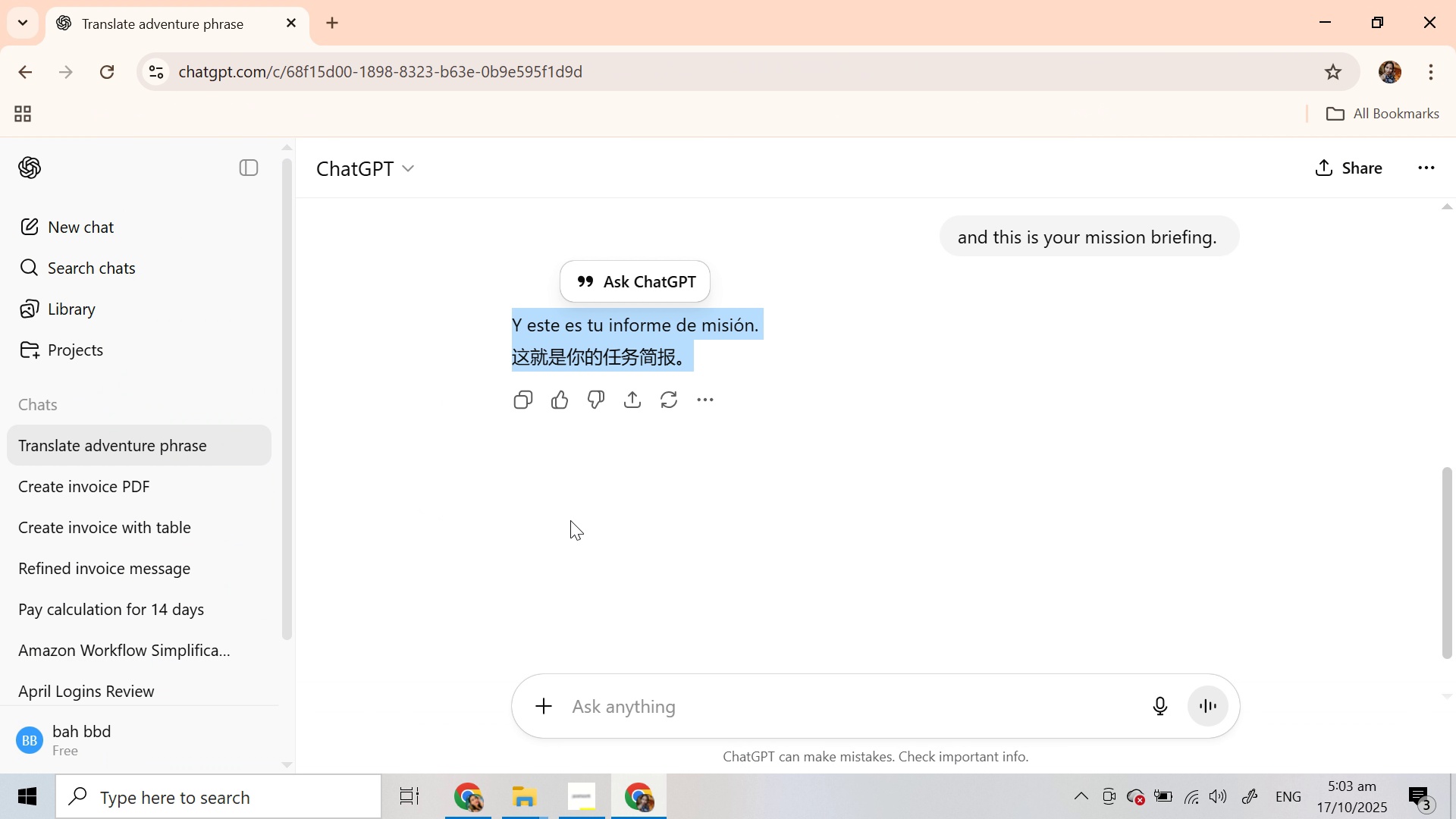 
key(Control+C)
 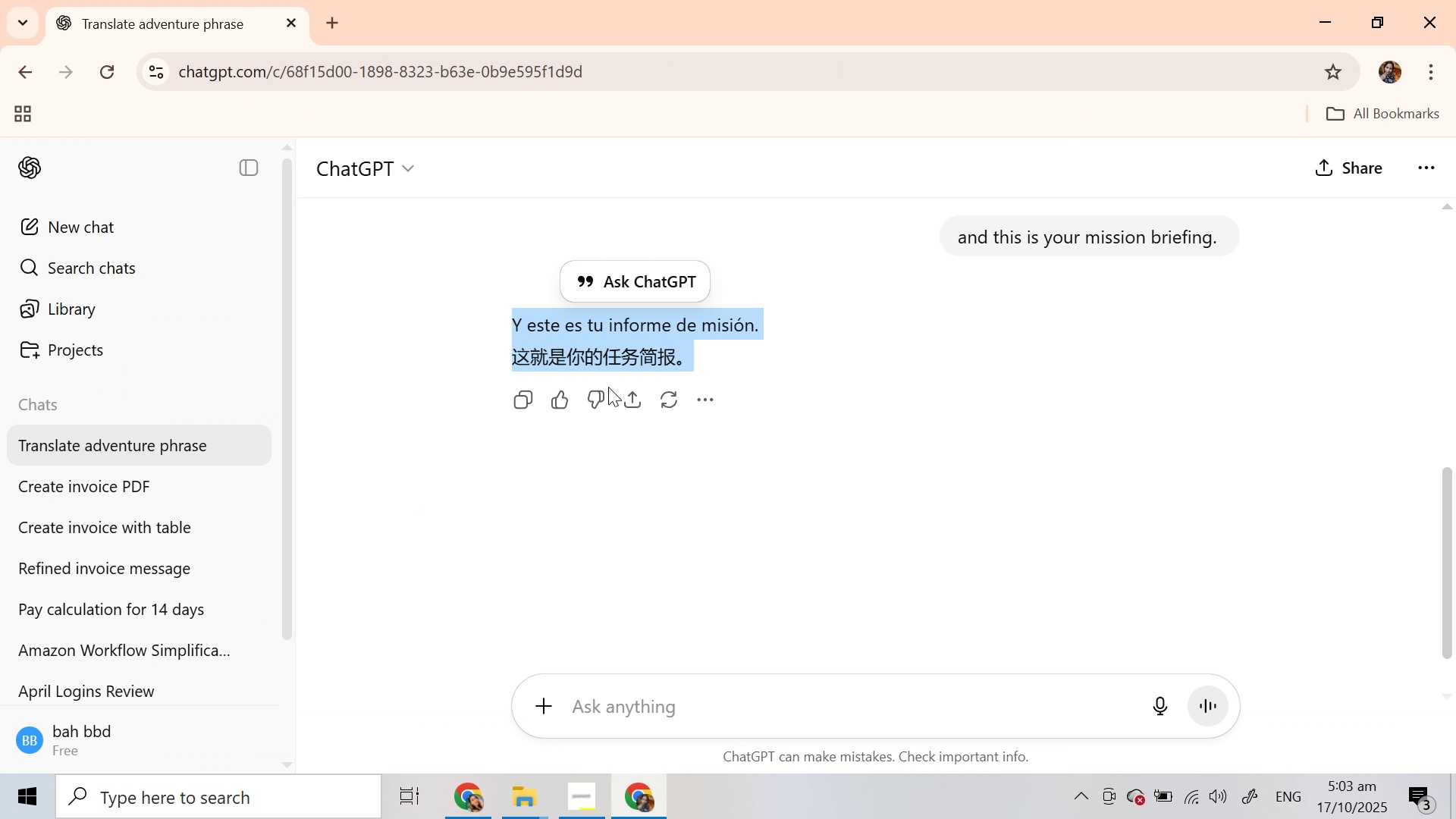 
key(Control+C)
 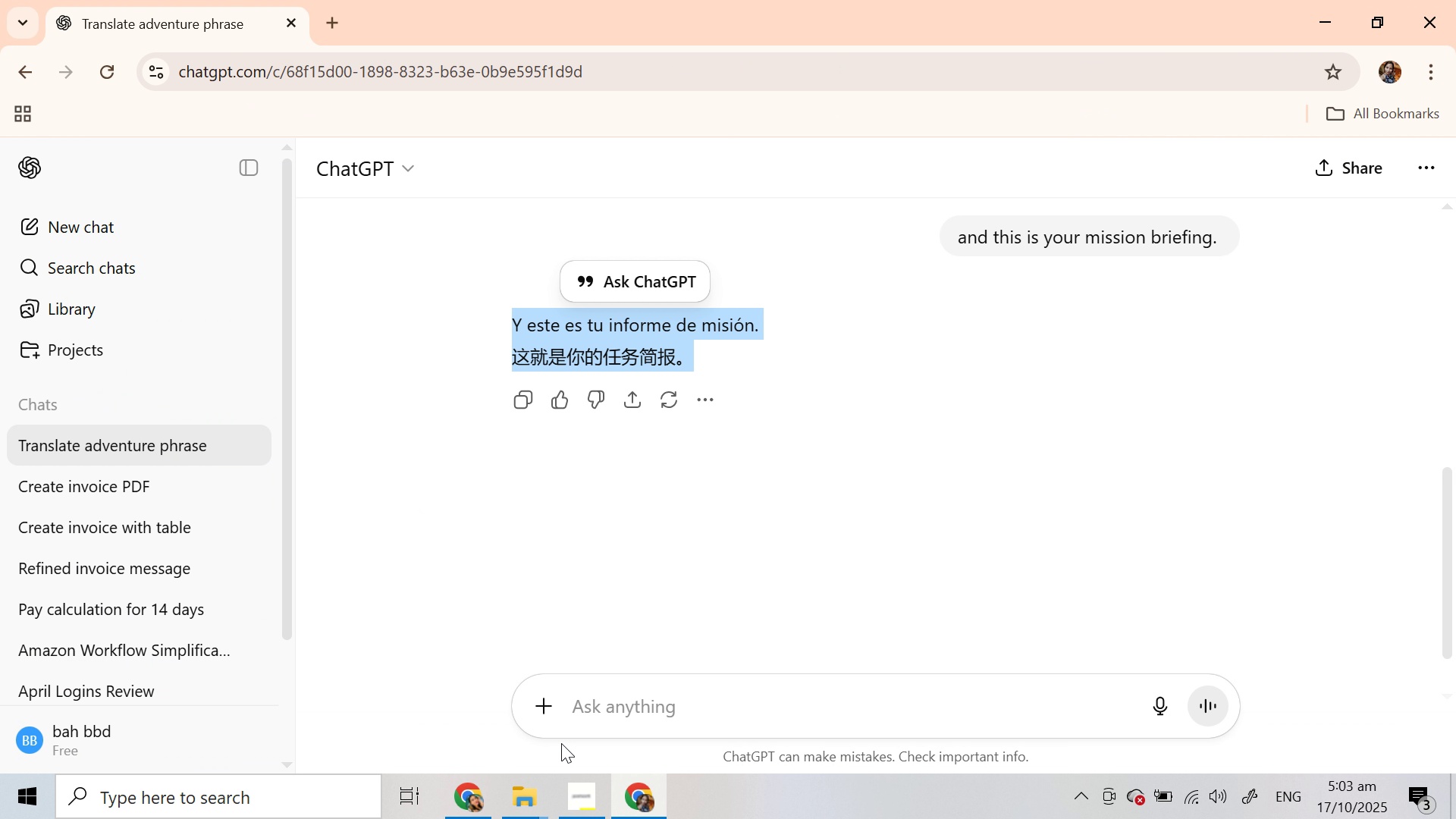 
key(Control+C)
 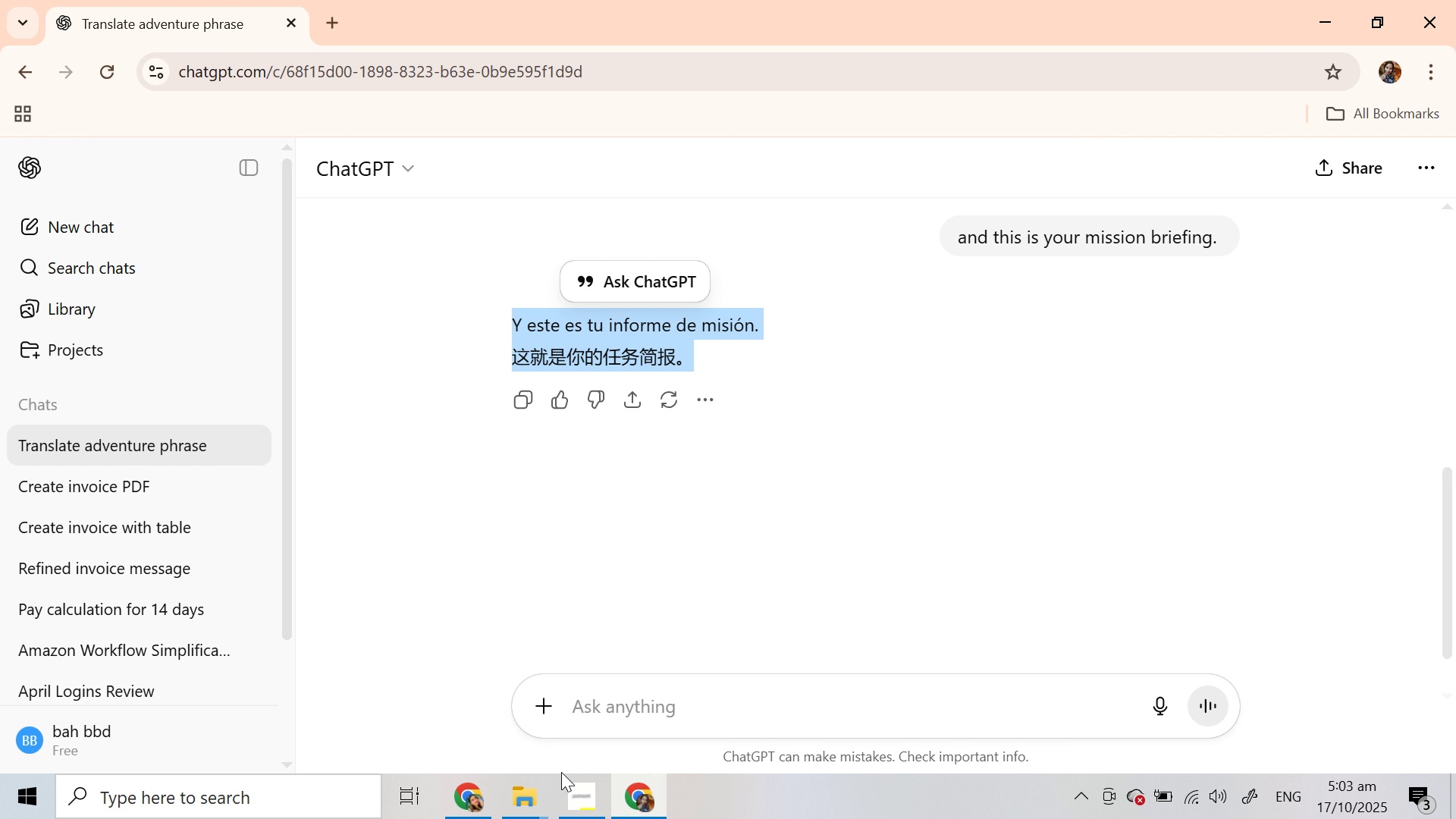 
key(Control+C)
 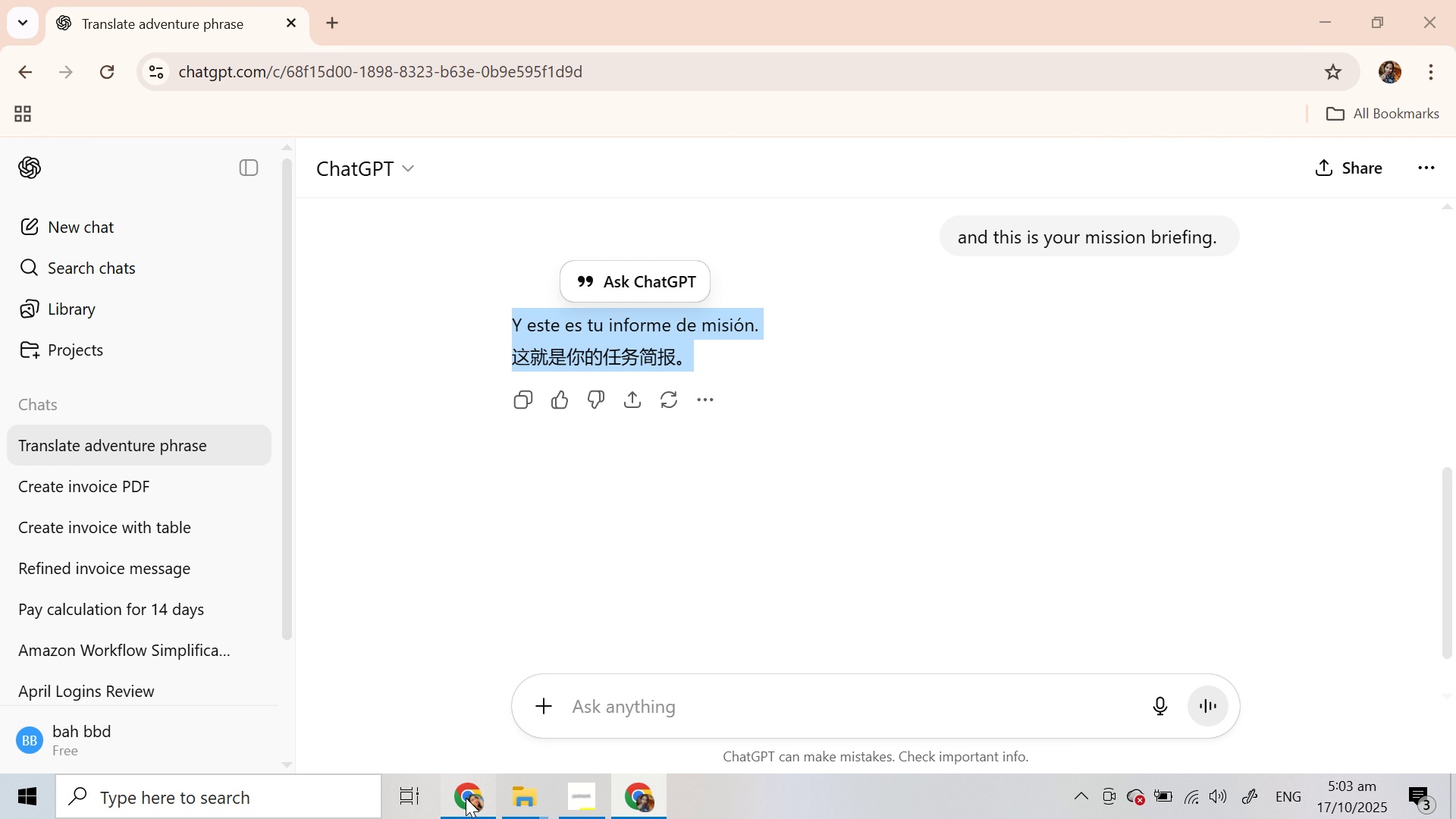 
left_click([466, 798])
 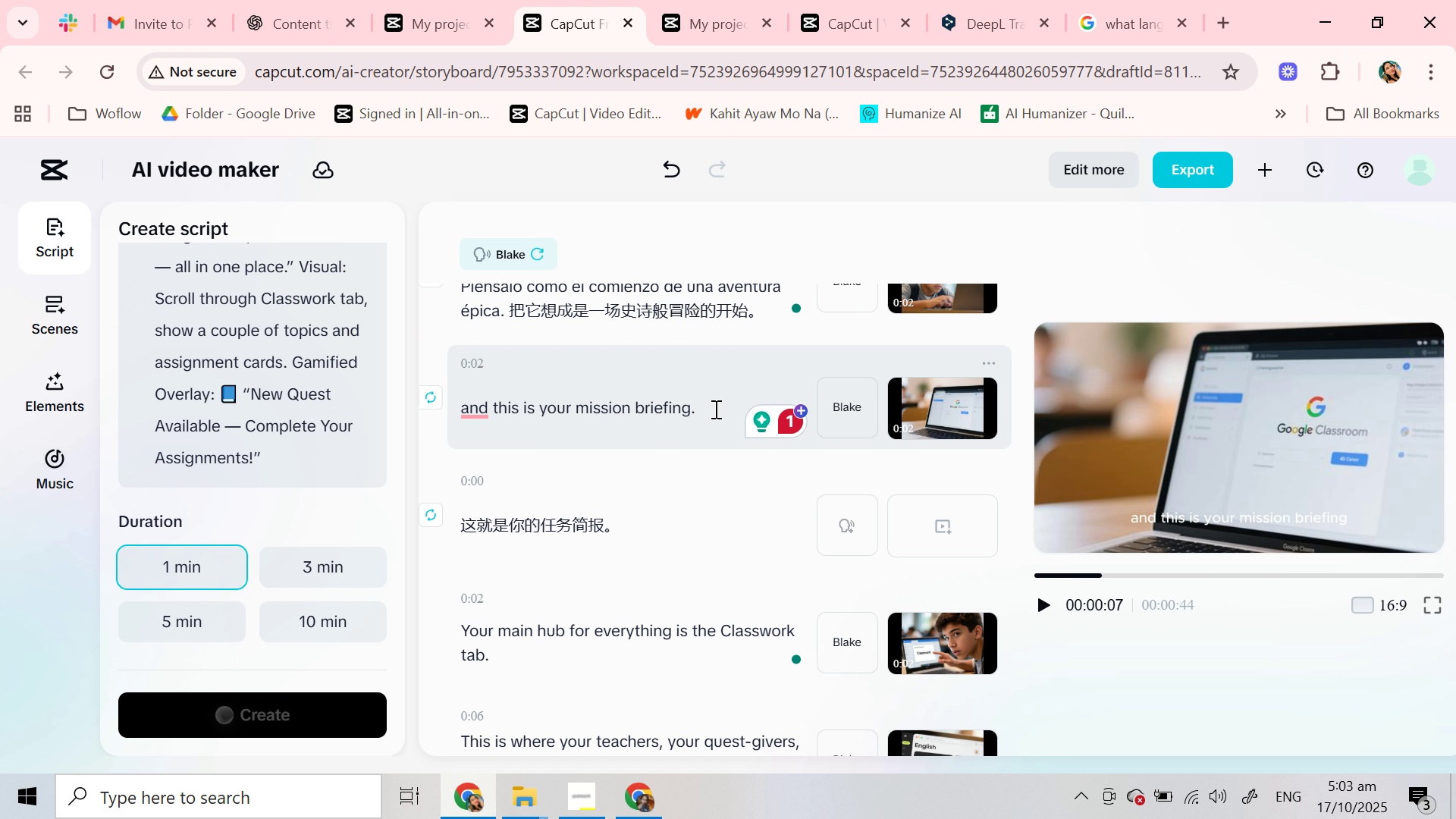 
key(Control+V)
 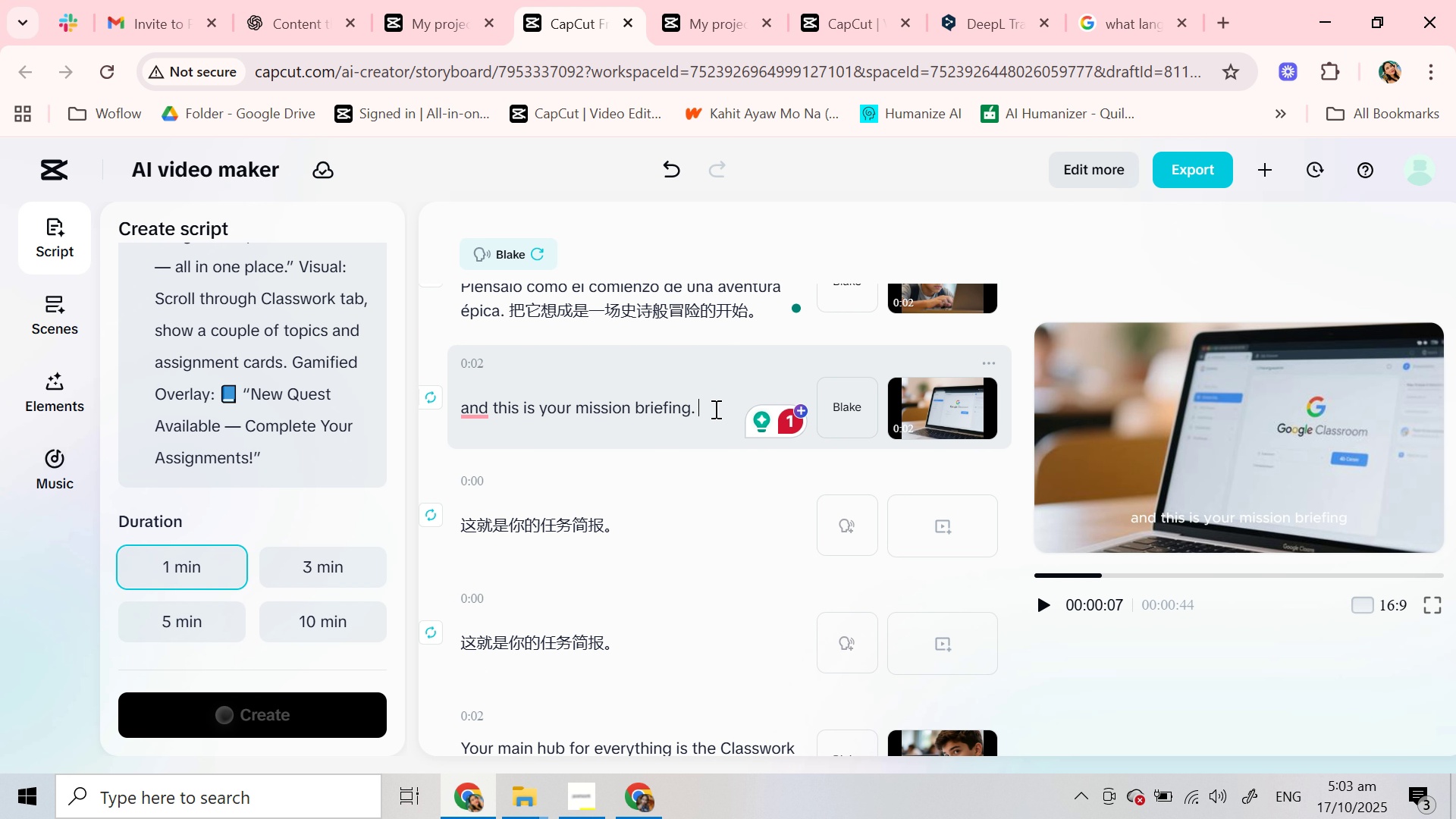 
key(Control+V)
 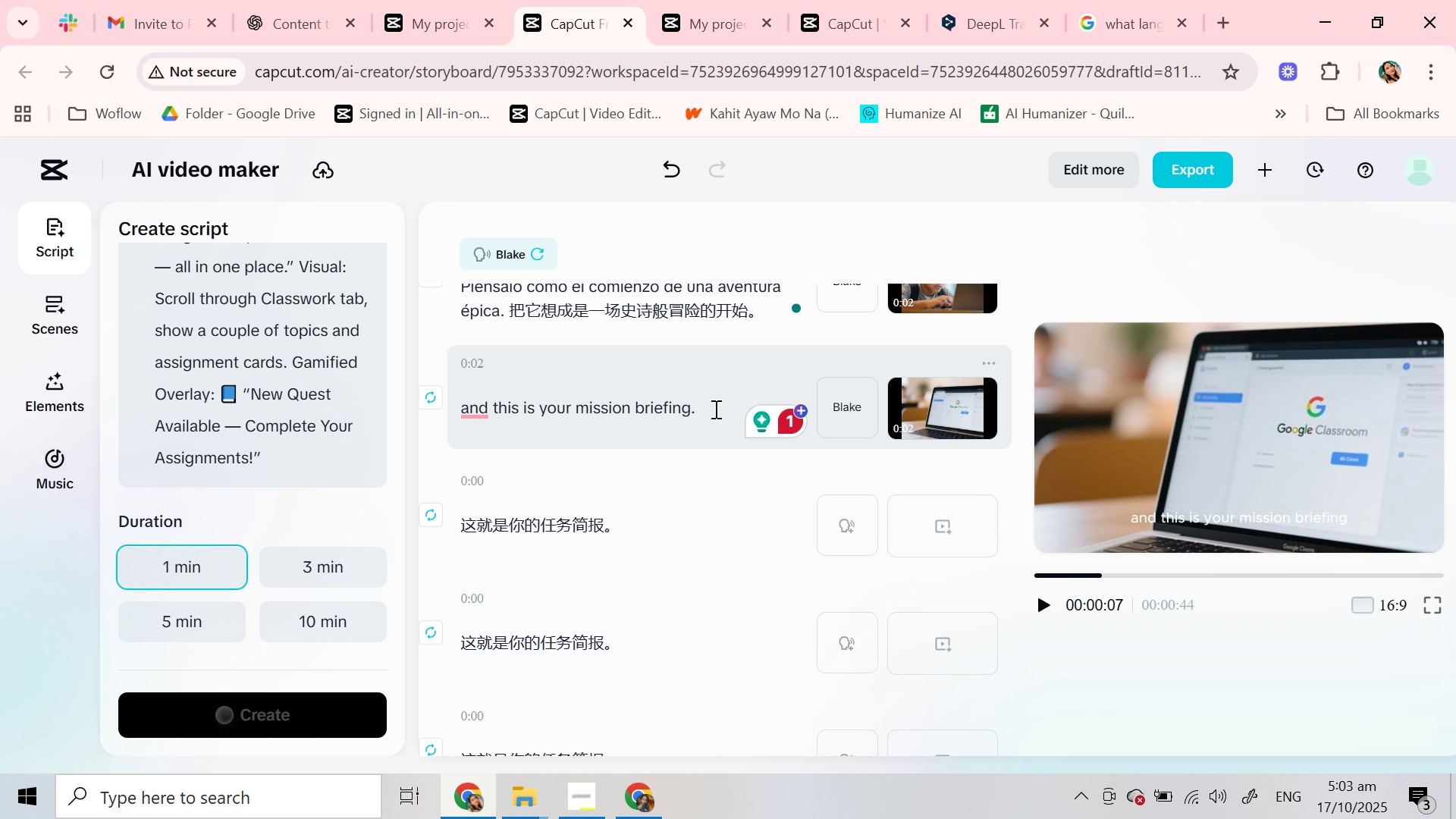 
left_click([714, 409])
 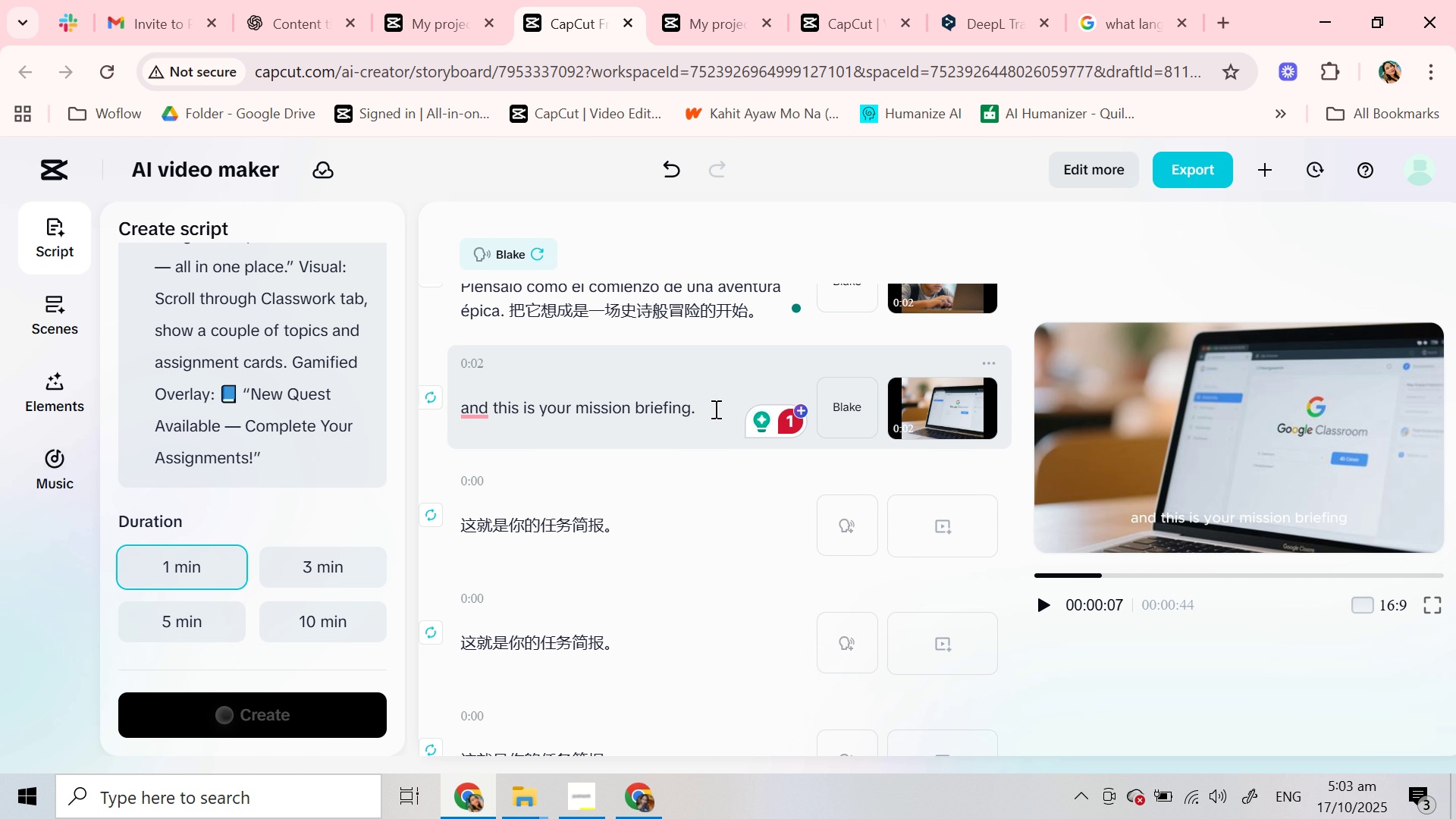 
key(Control+Z)
 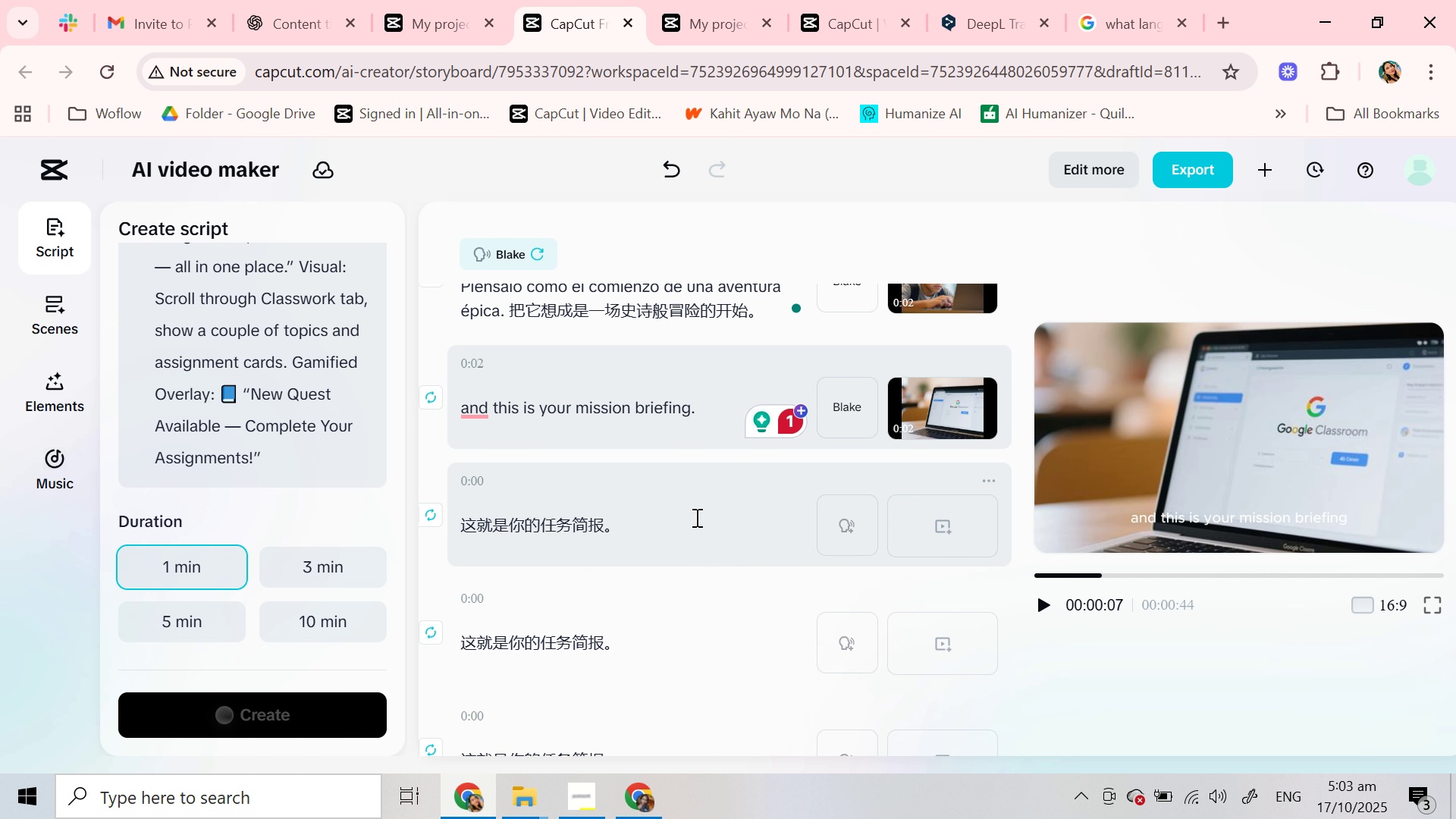 
scroll: coordinate [708, 517], scroll_direction: down, amount: 1.0
 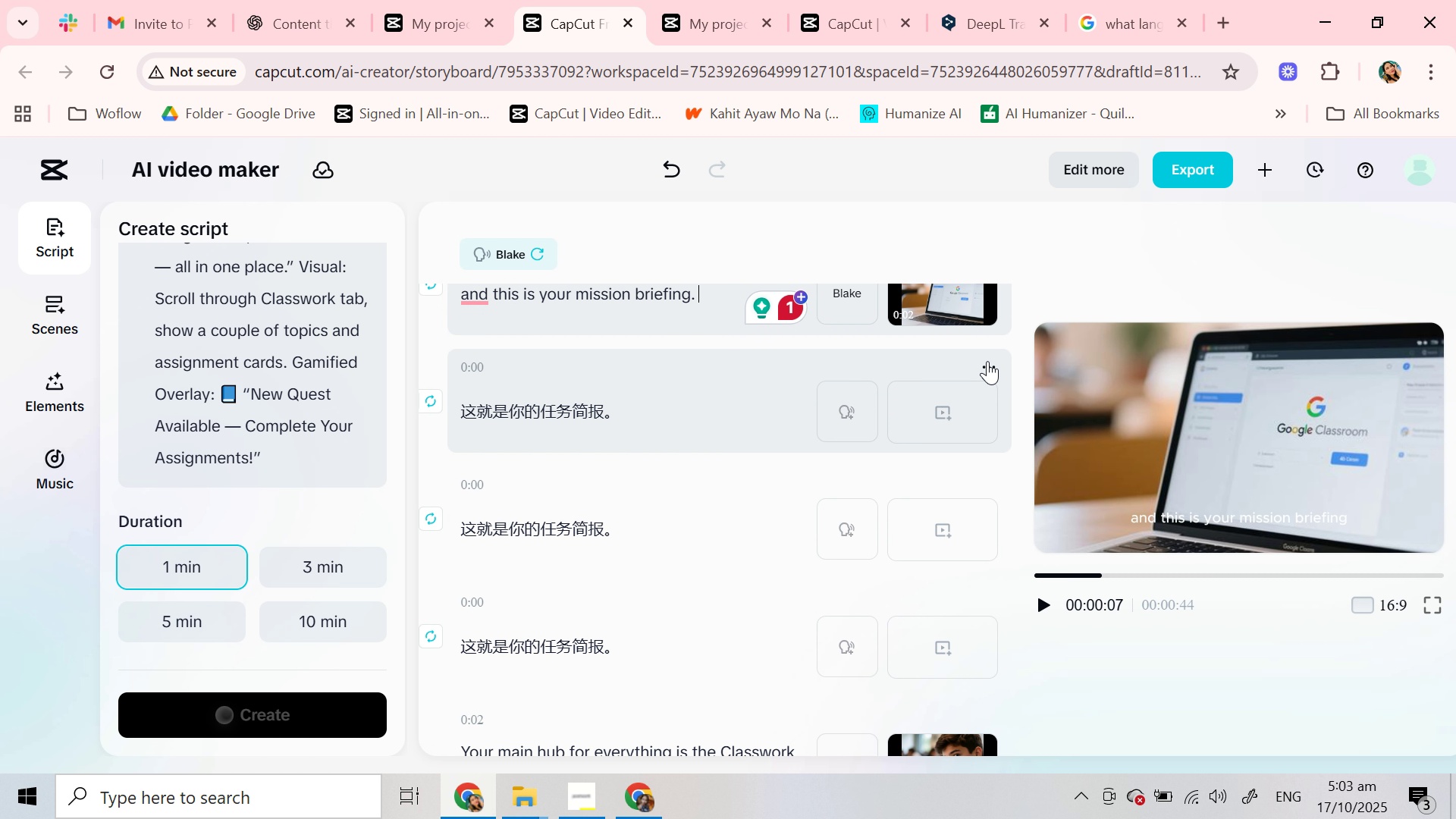 
left_click([987, 361])
 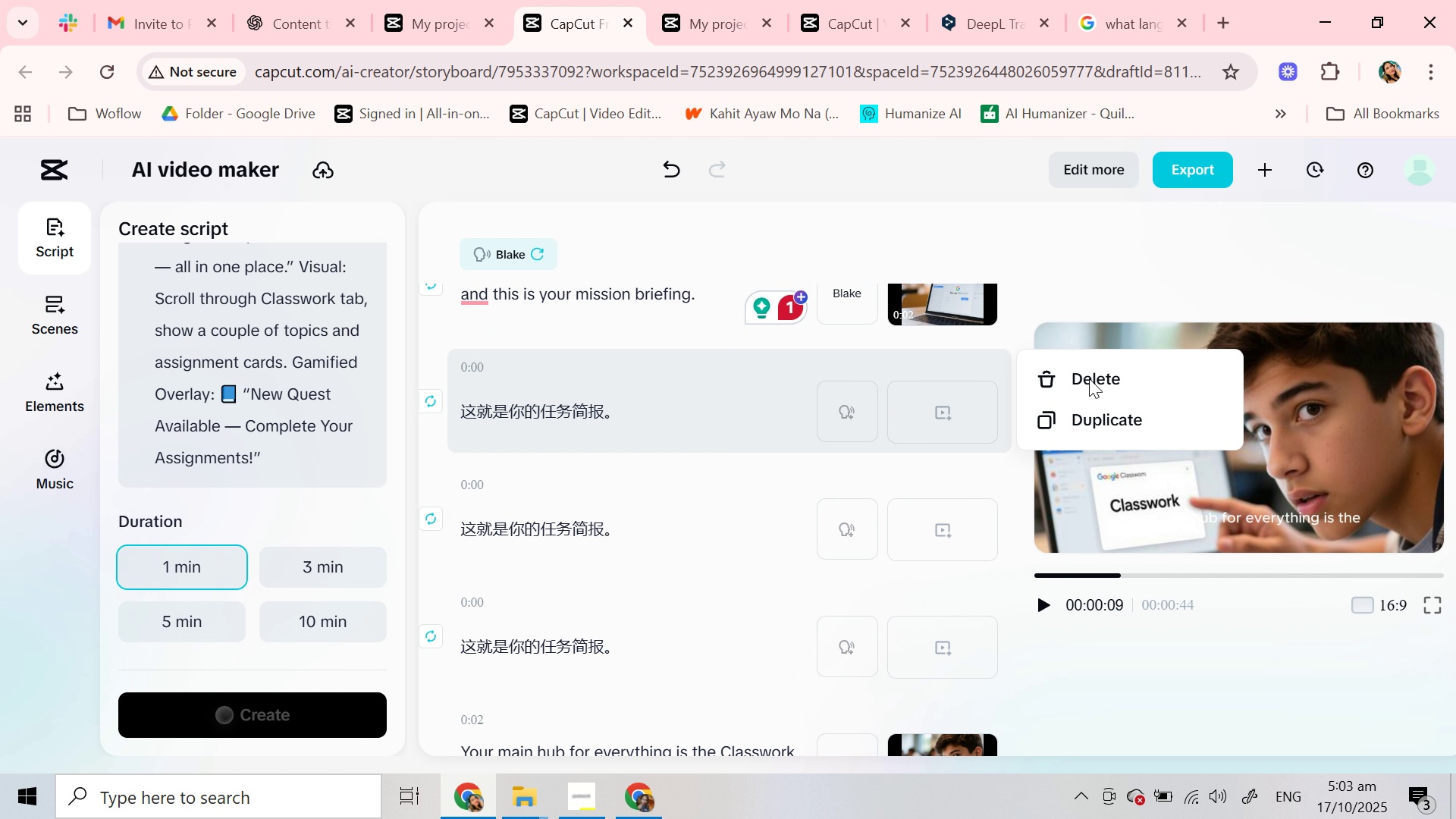 
left_click([1089, 378])
 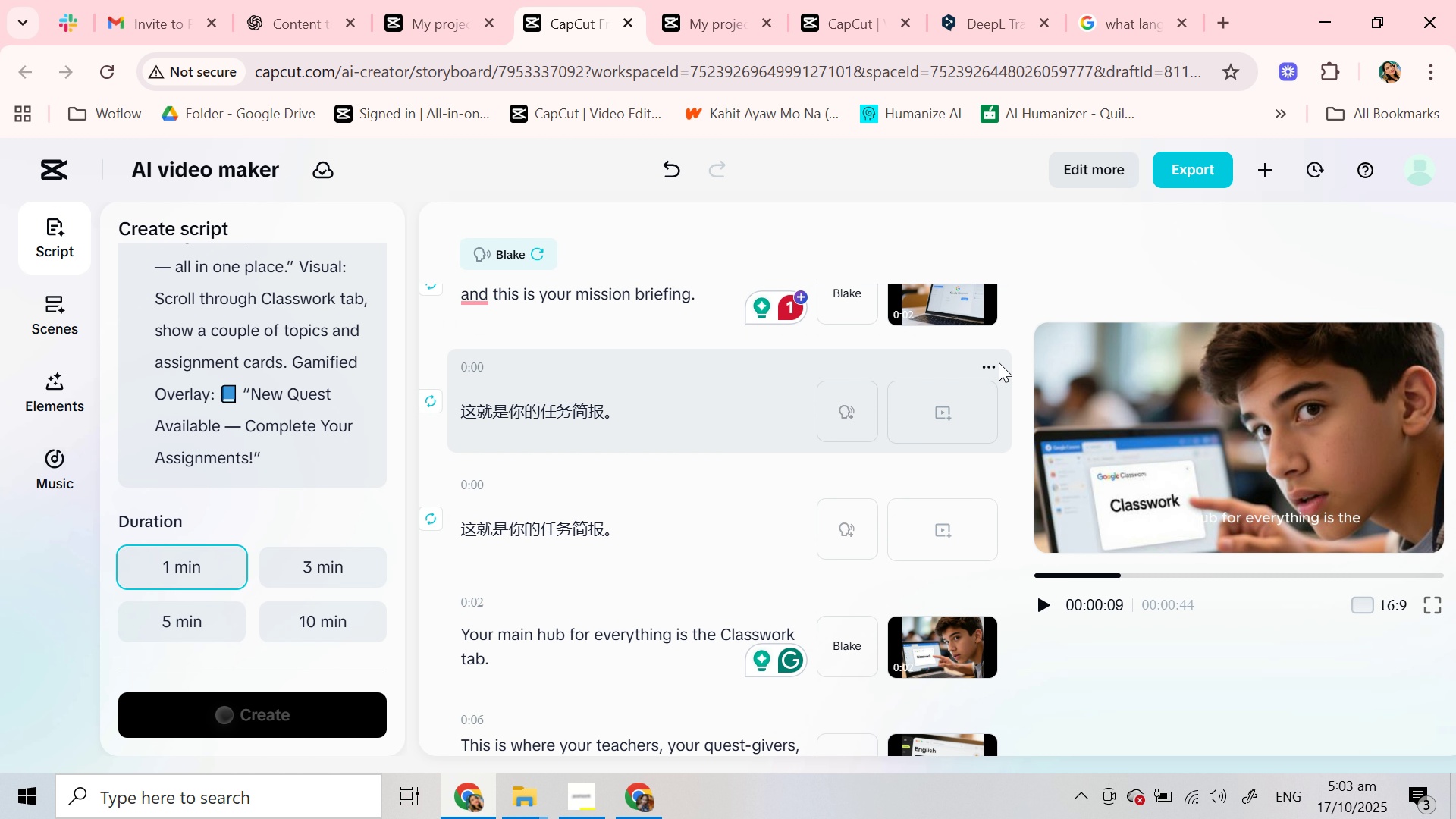 
left_click([997, 362])
 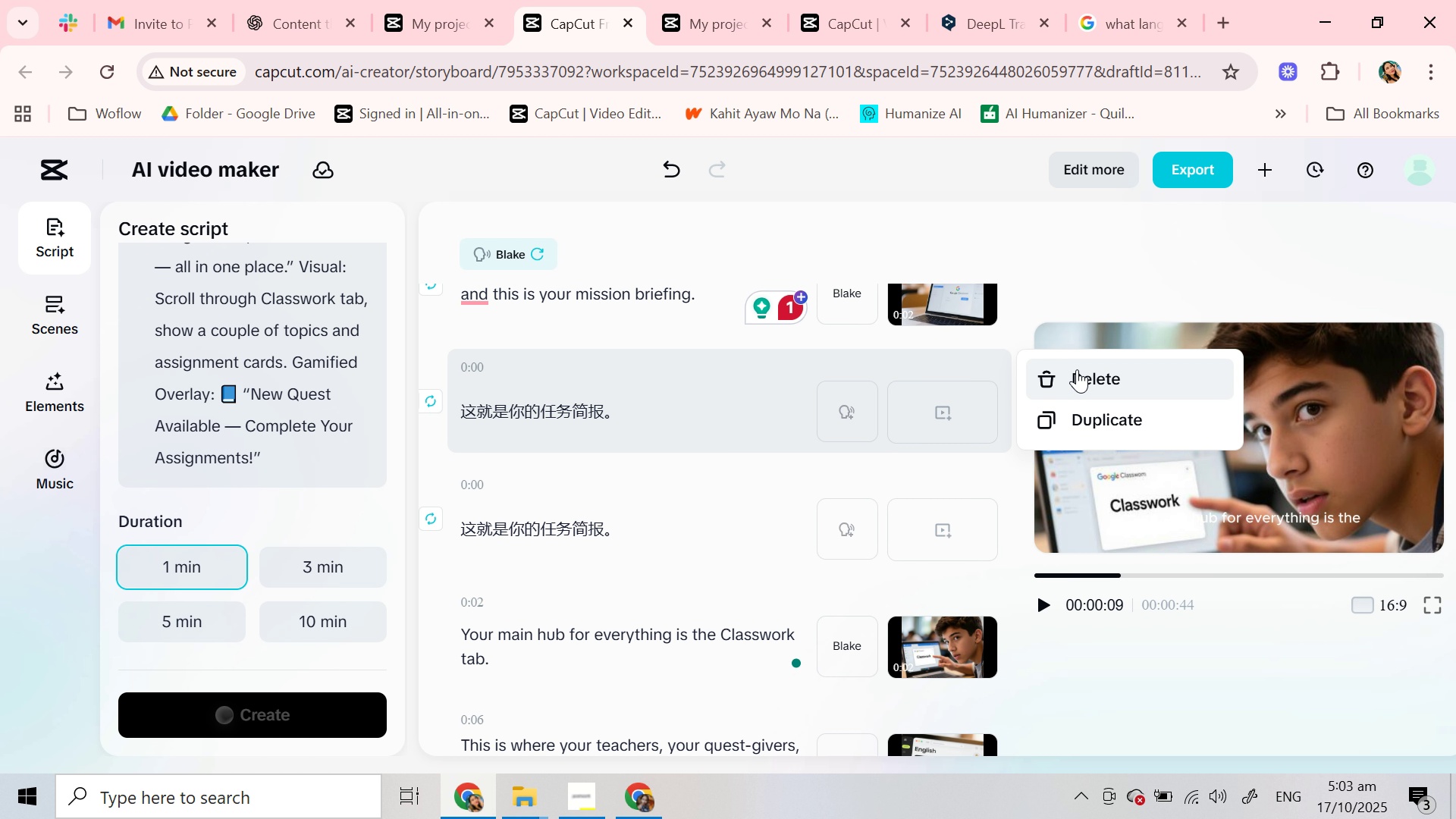 
left_click([1077, 369])
 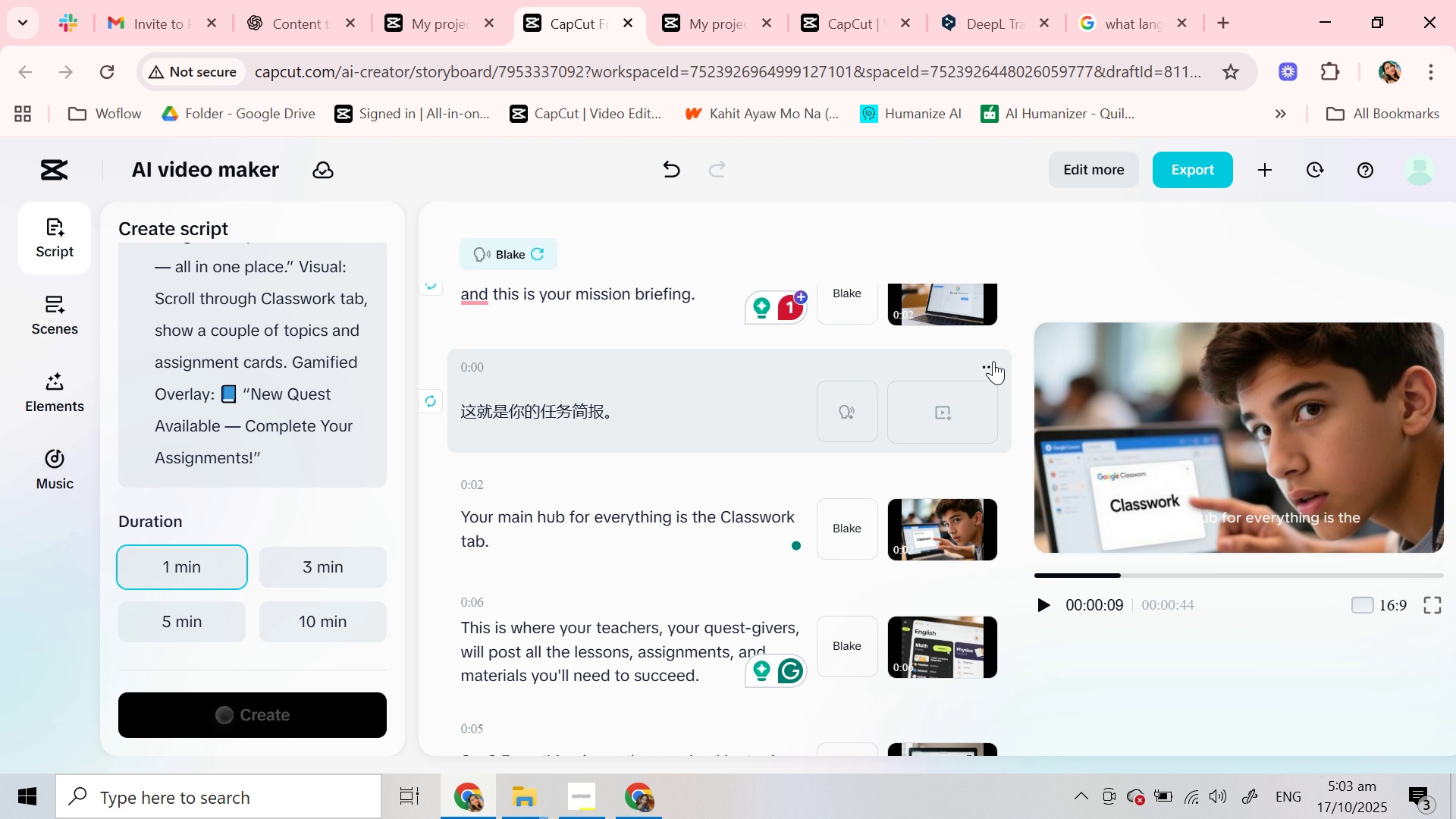 
left_click([993, 361])
 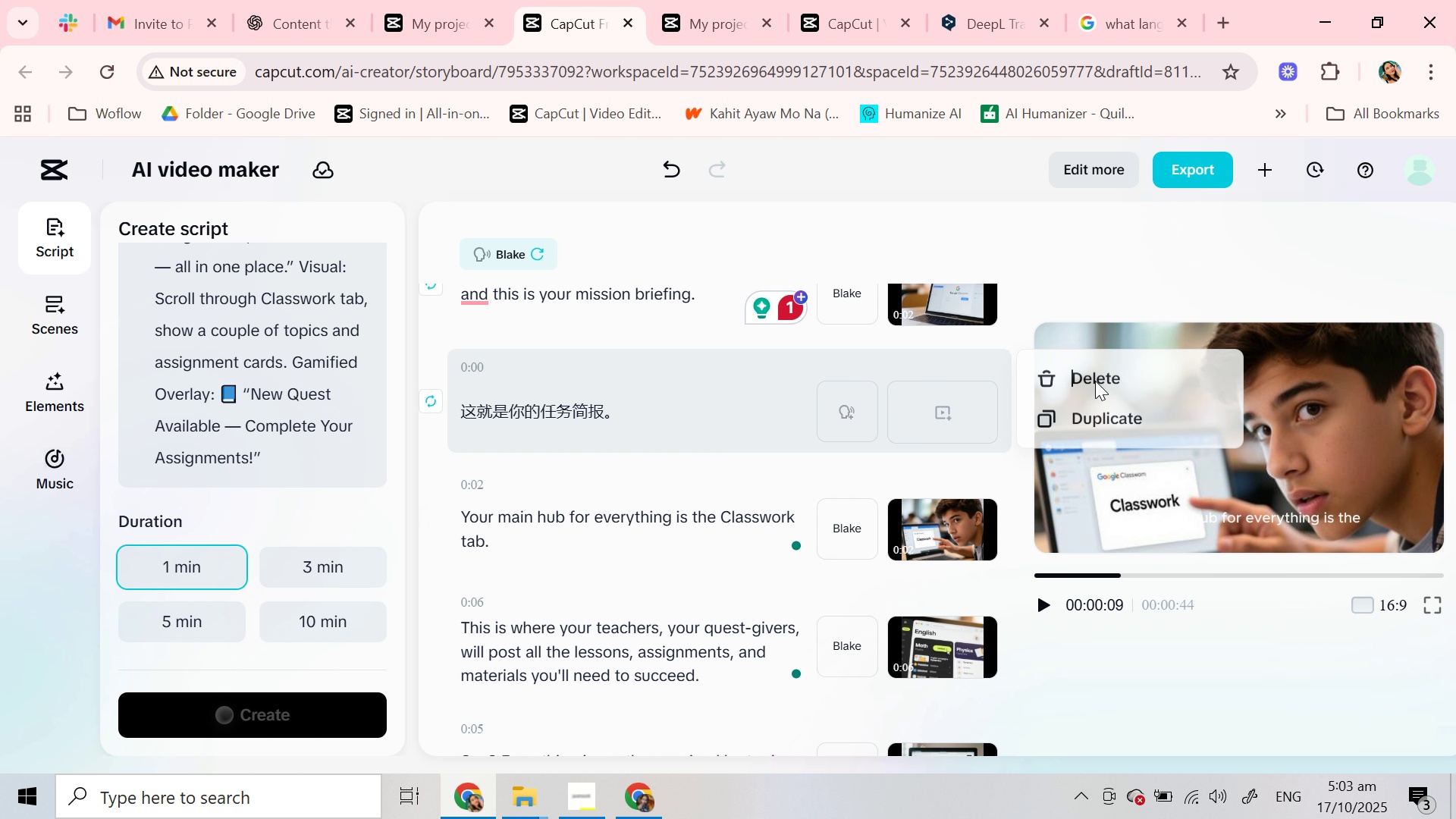 
left_click([1095, 381])
 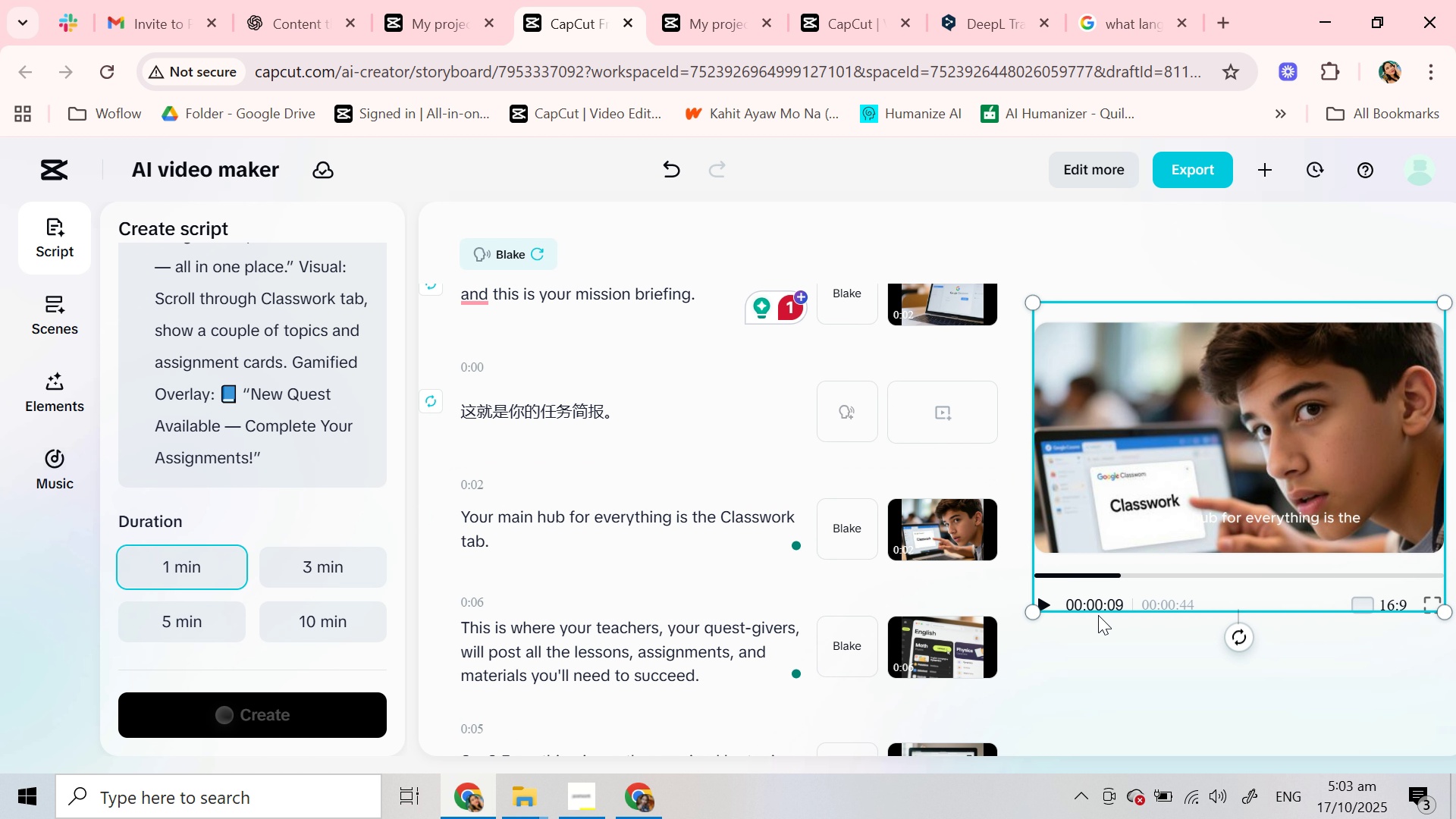 
left_click([1043, 599])
 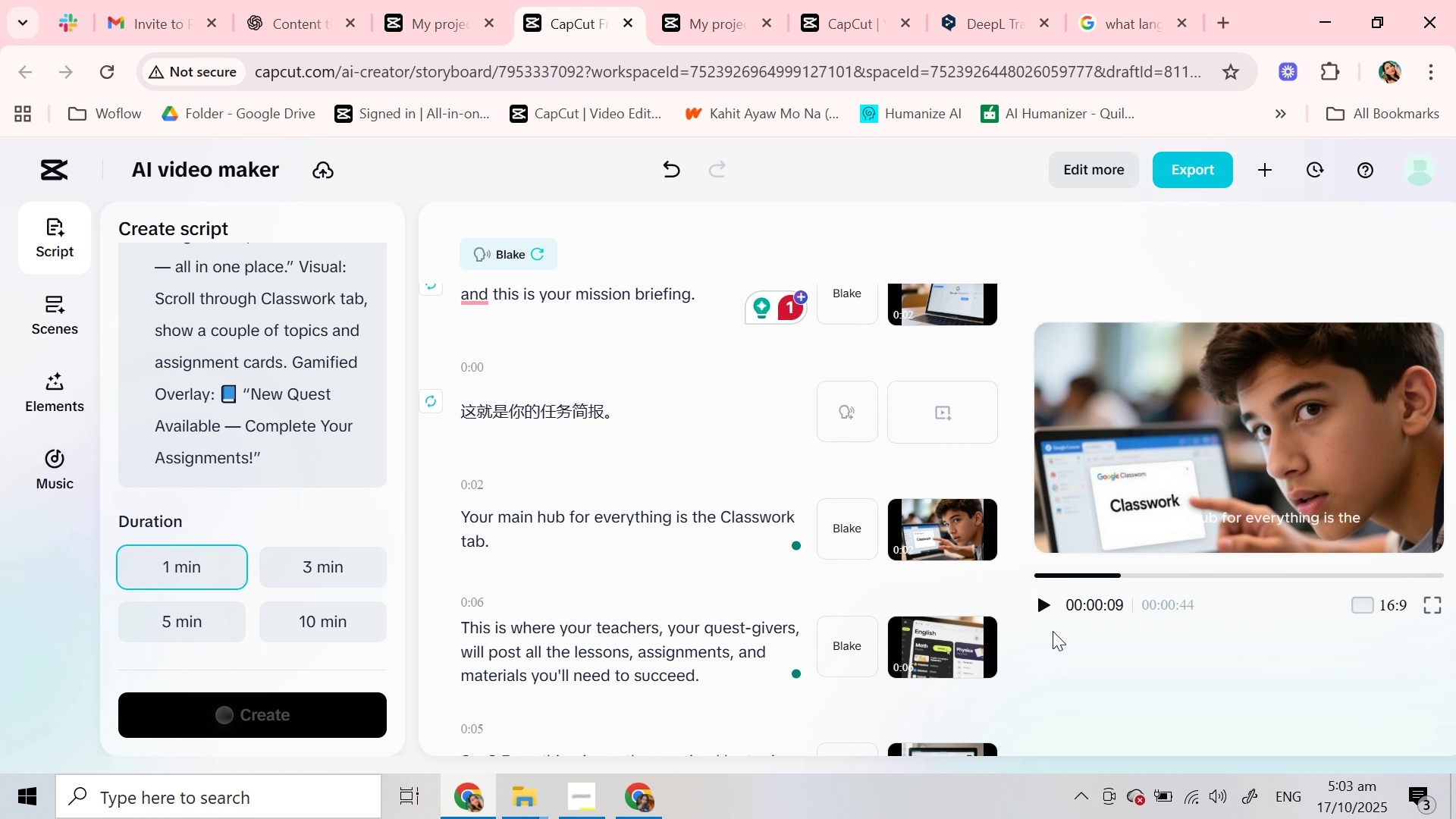 
double_click([1053, 631])
 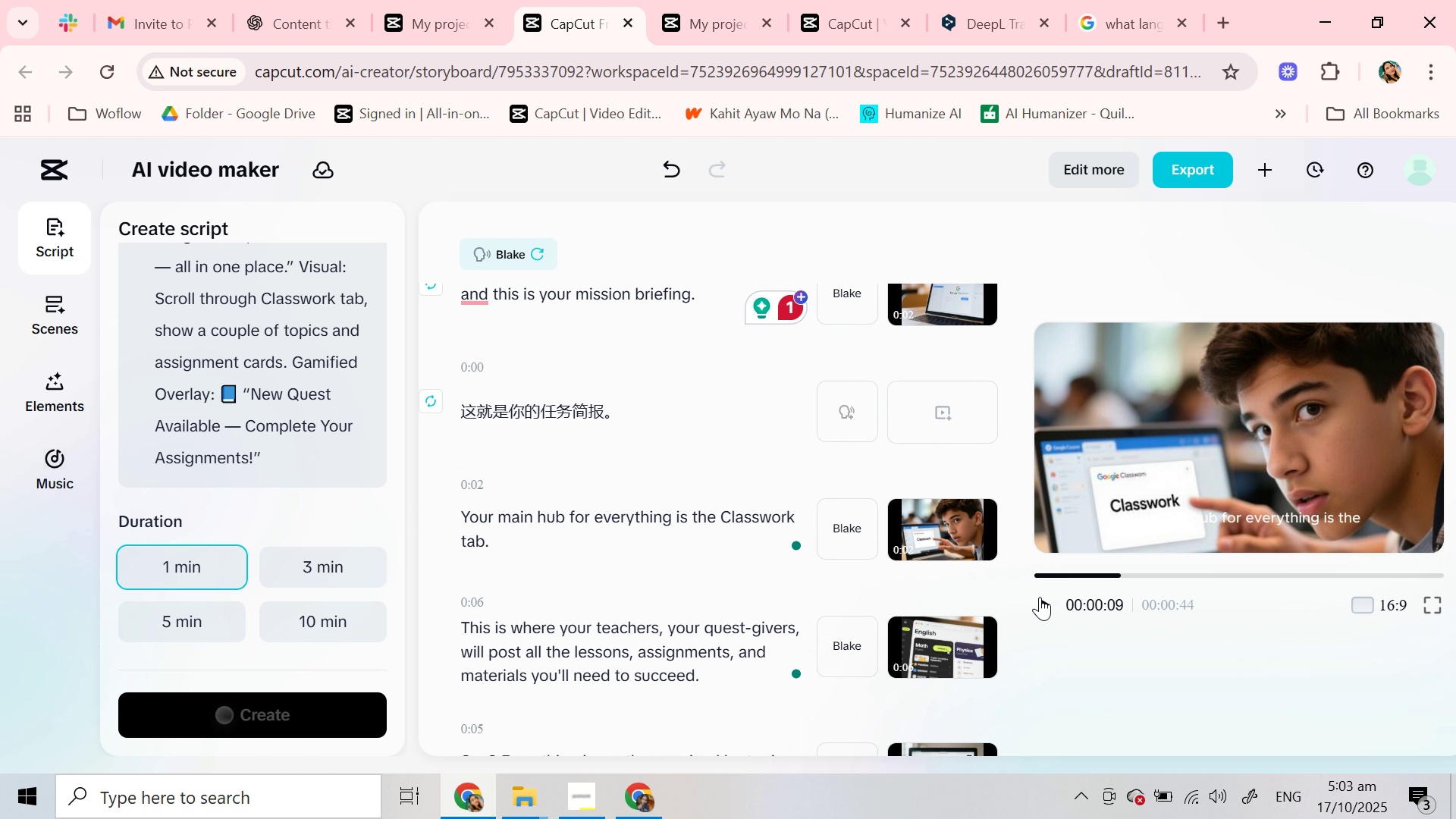 
left_click([1040, 597])
 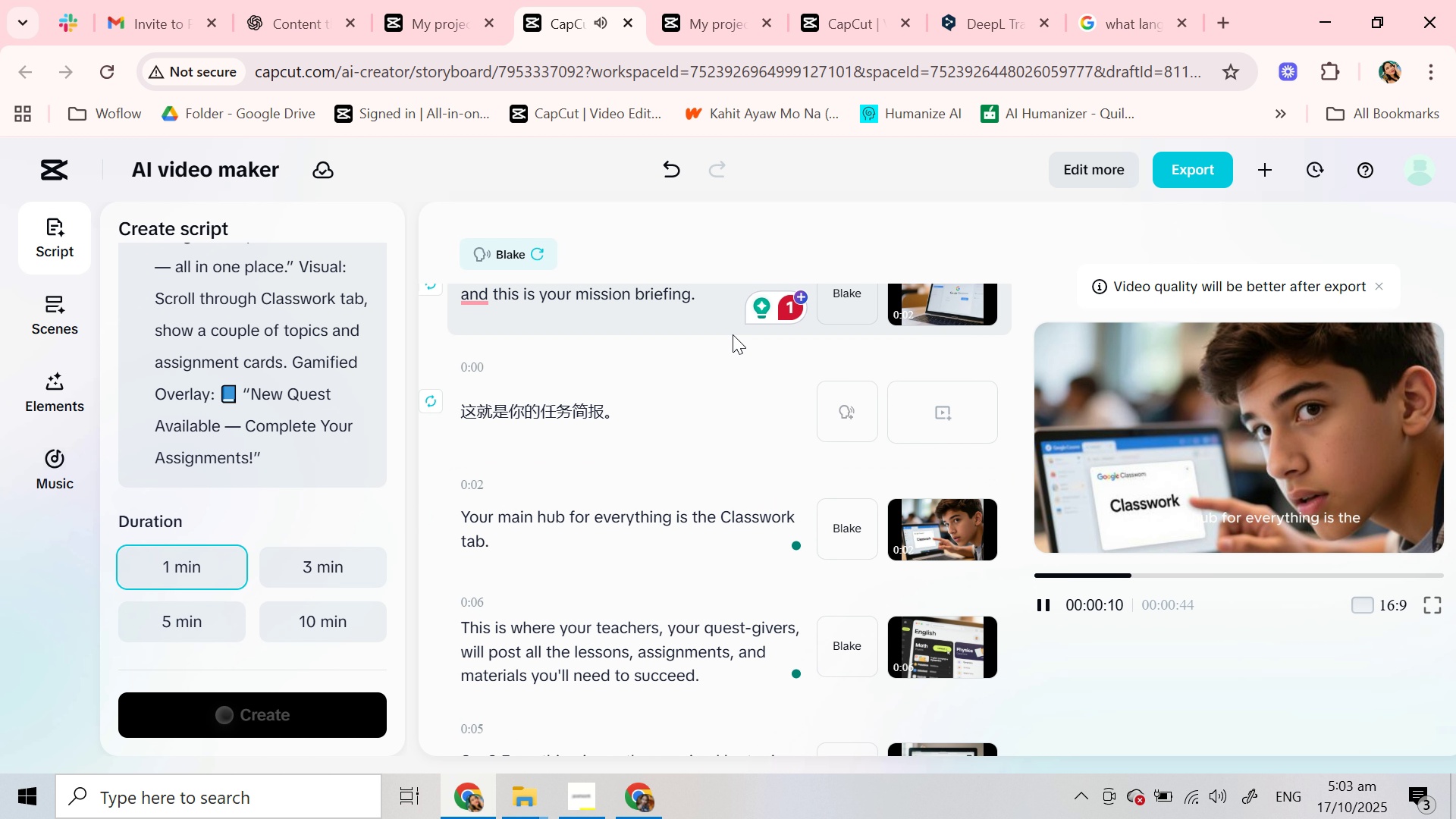 
scroll: coordinate [607, 392], scroll_direction: up, amount: 1.0
 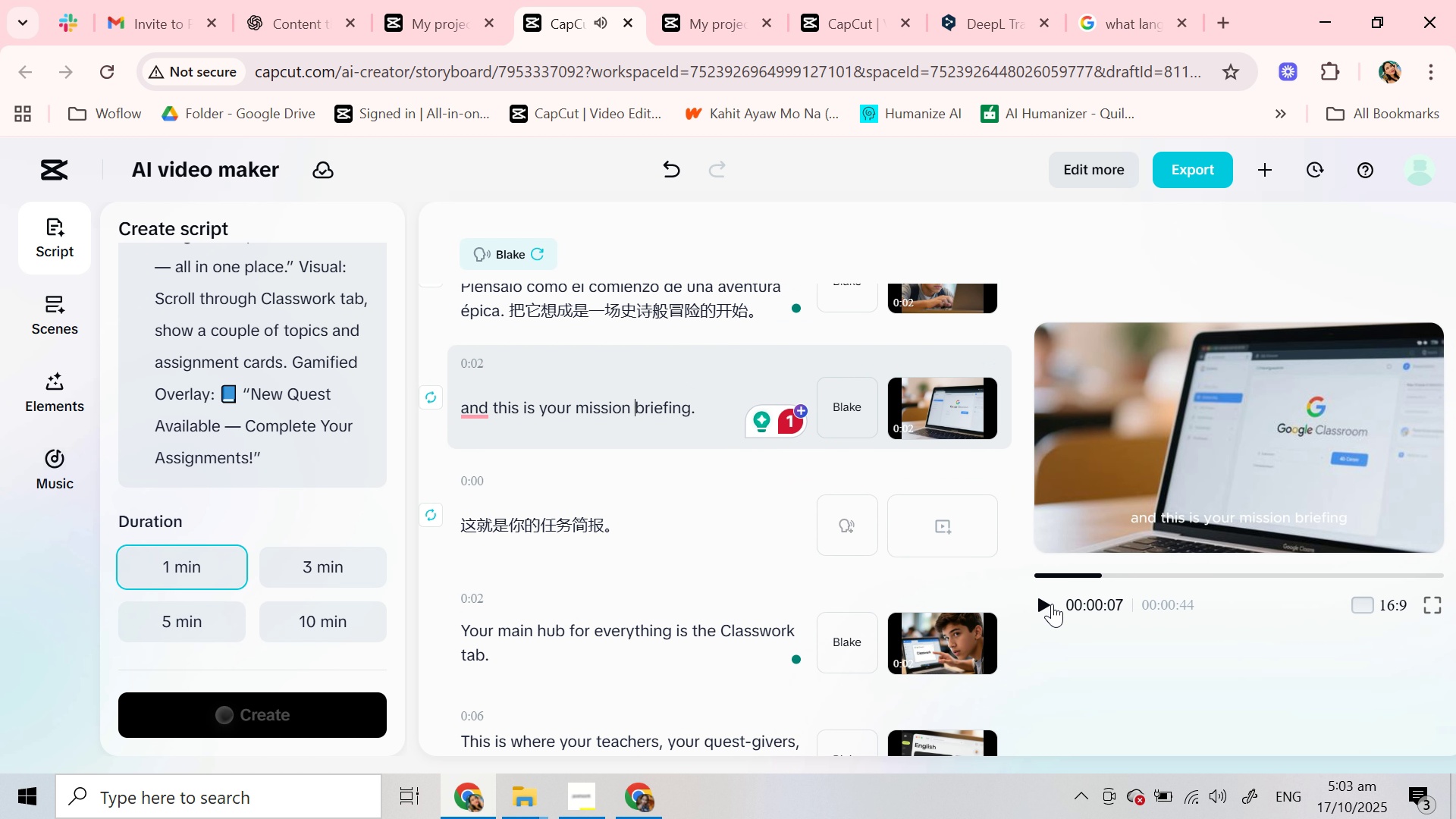 
left_click([1043, 604])
 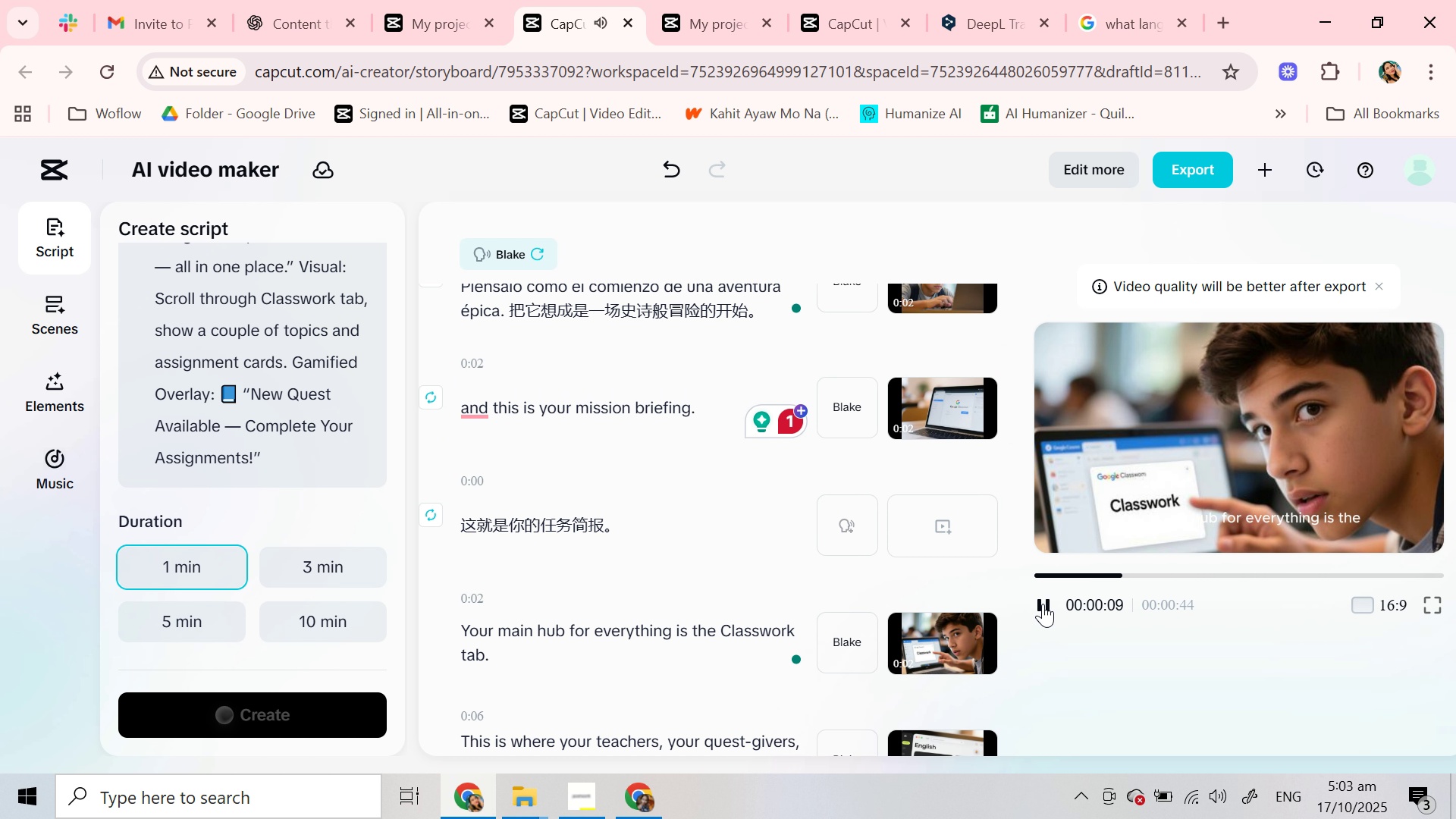 
left_click([1043, 604])
 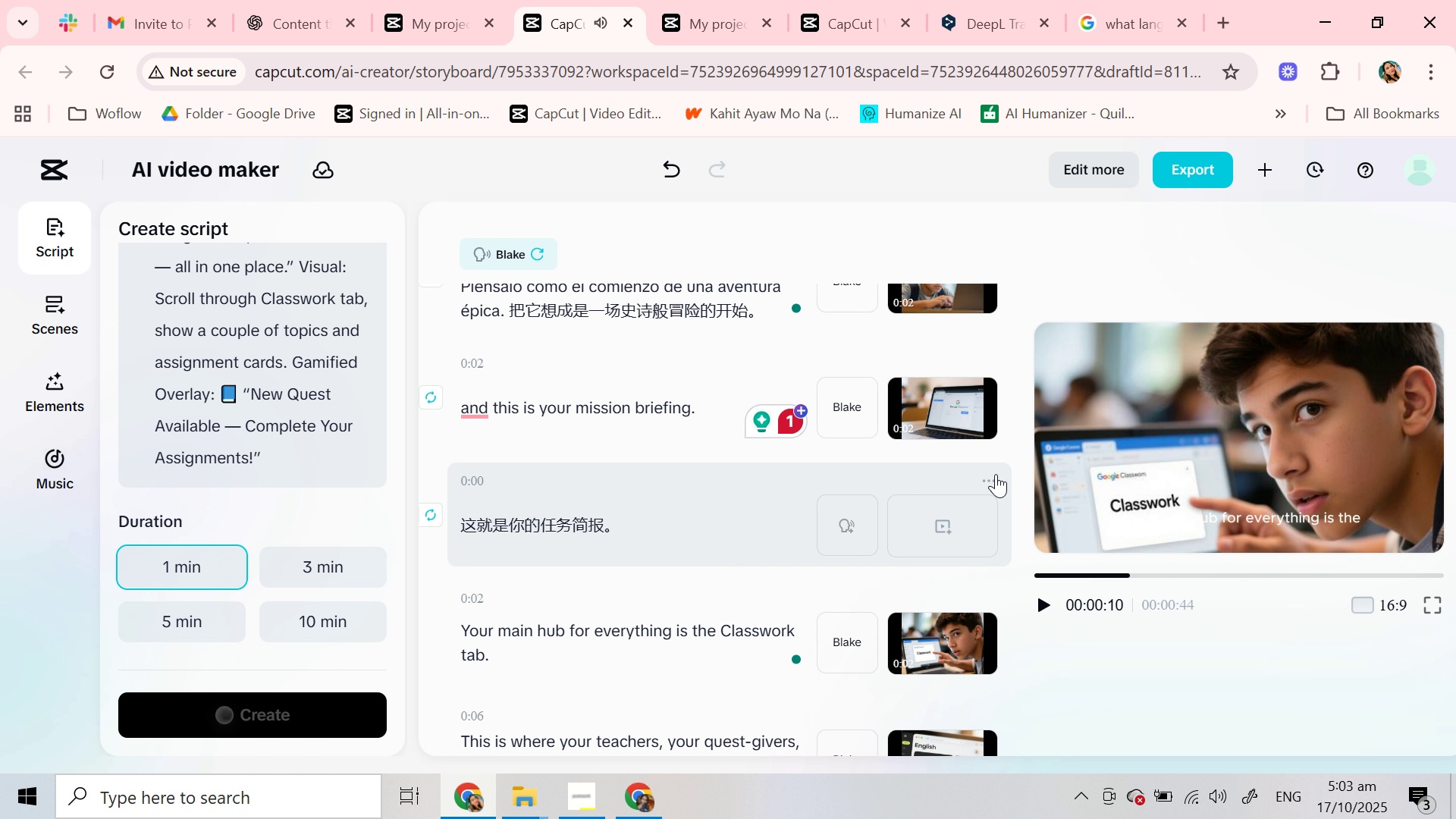 
left_click([993, 474])
 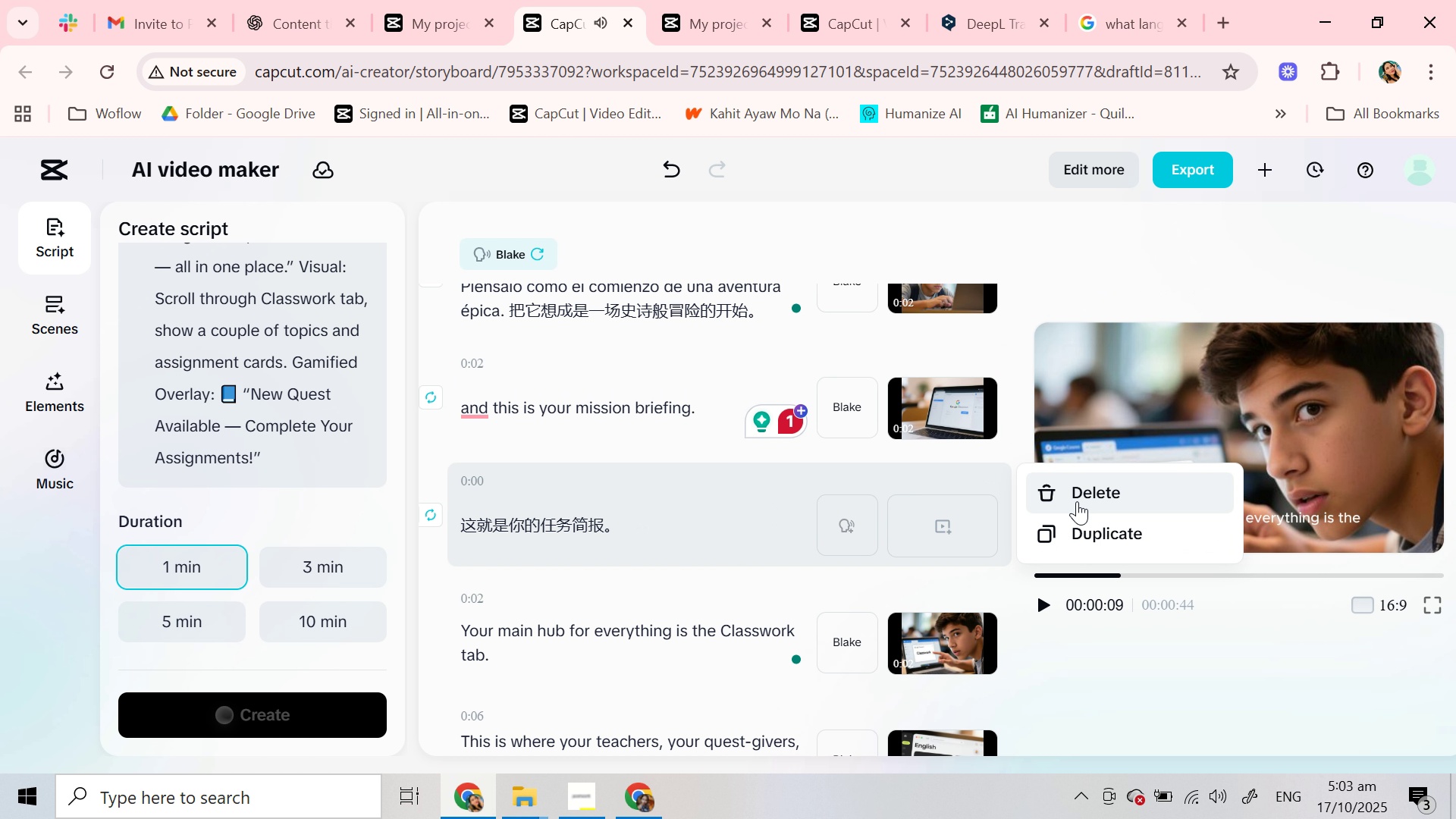 
left_click([1077, 501])
 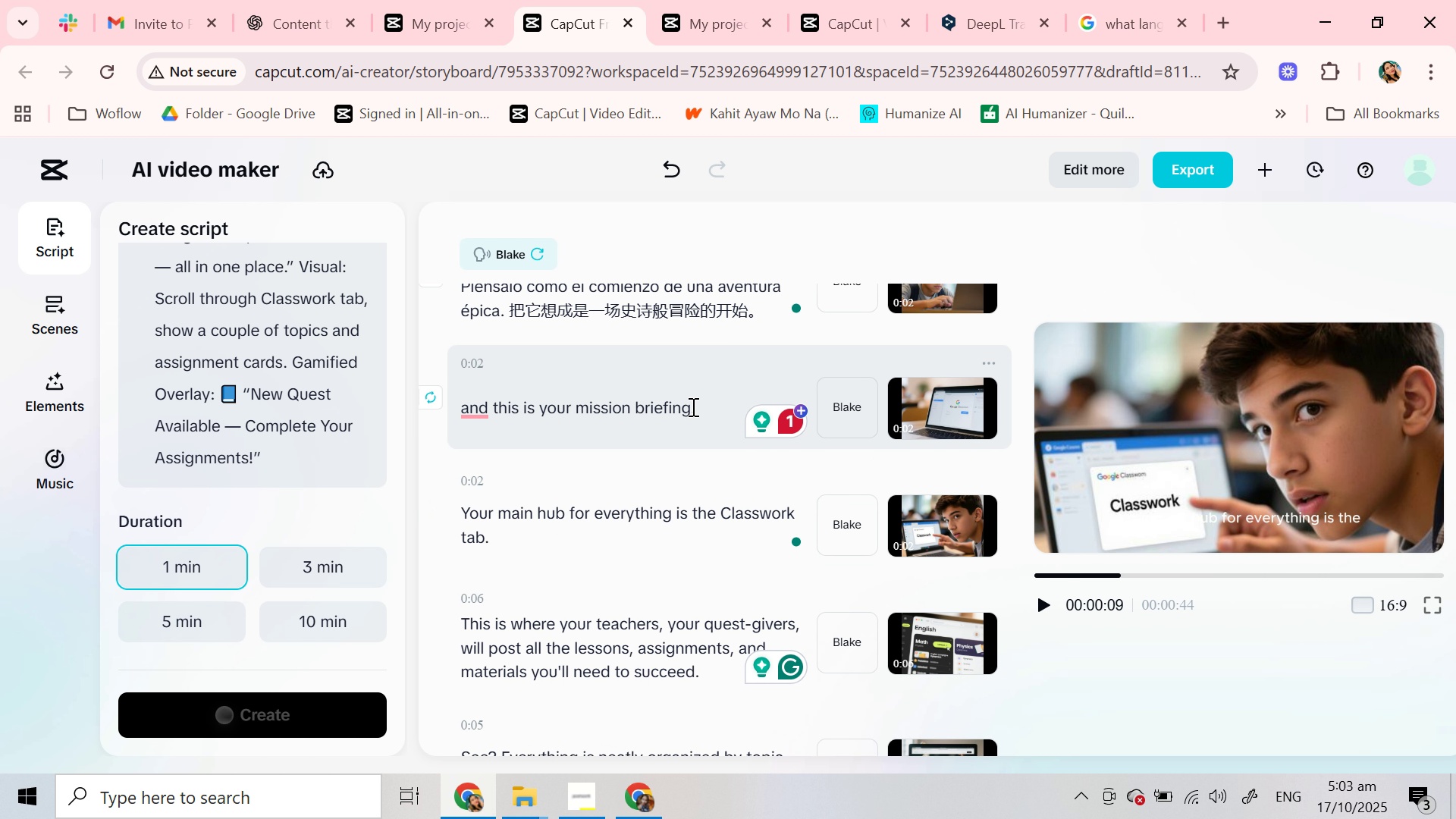 
left_click([692, 406])
 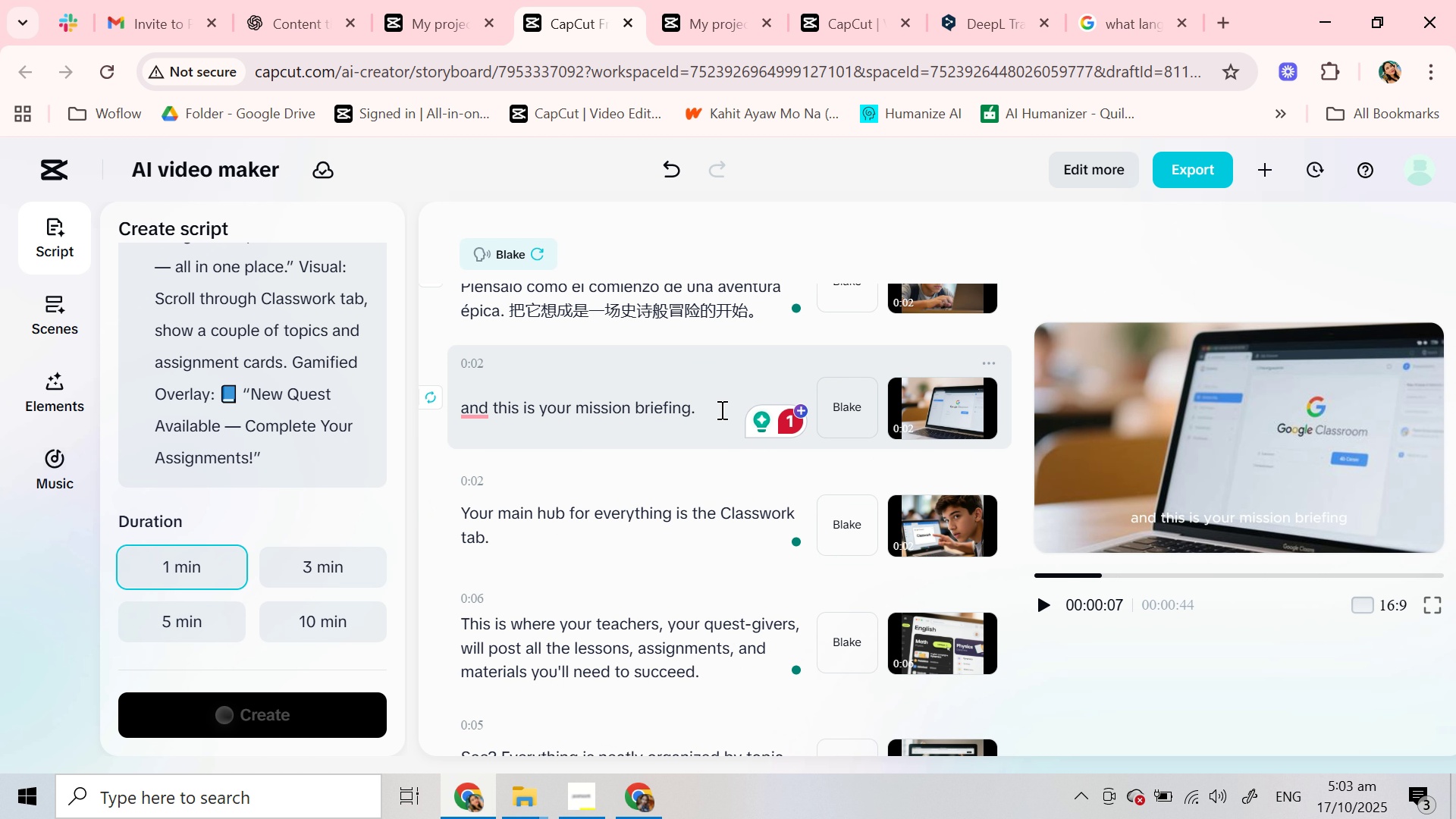 
left_click([720, 410])
 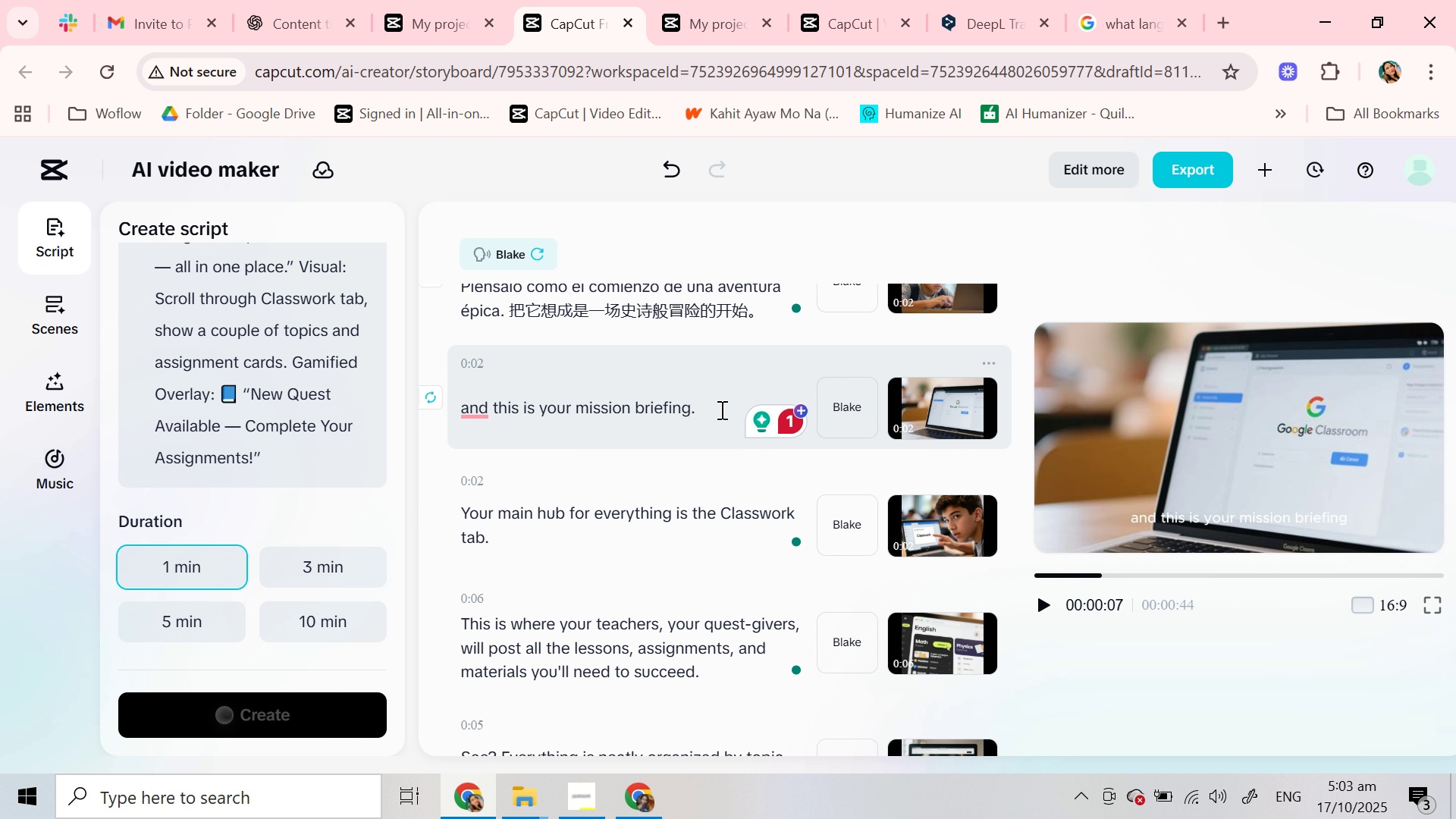 
key(Control+V)
 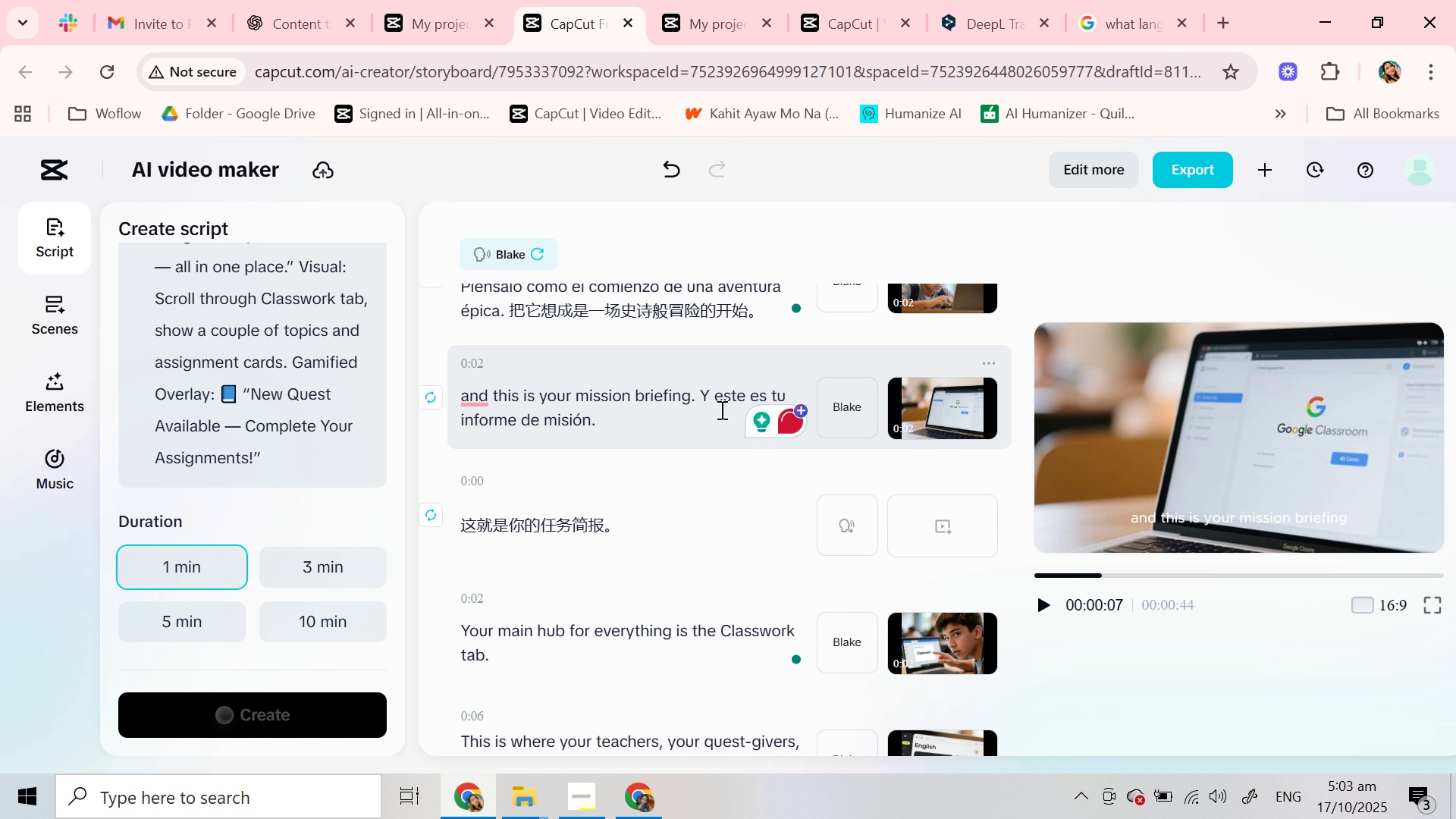 
key(Control+Z)
 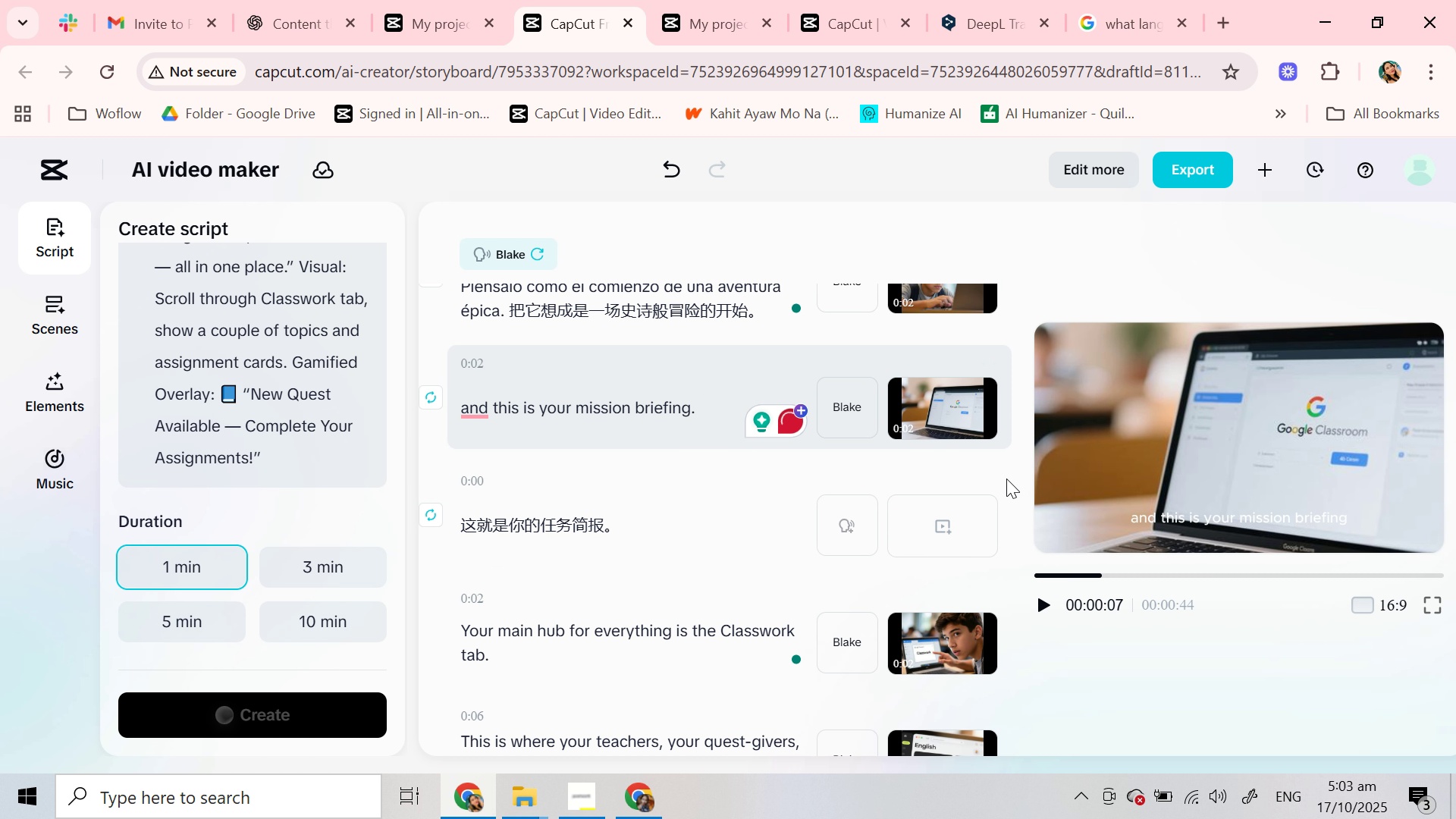 
left_click([989, 479])
 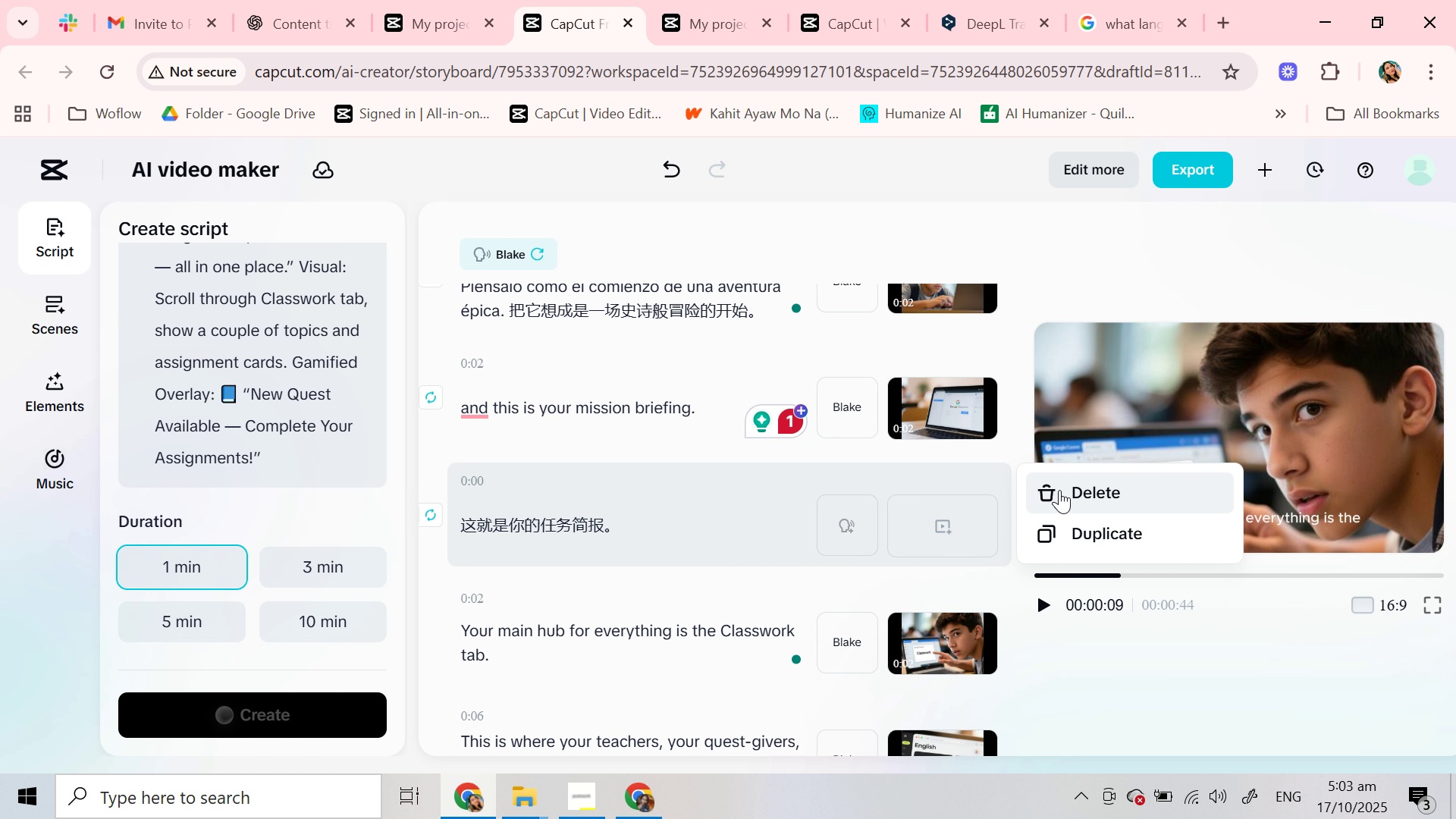 
left_click([1059, 490])
 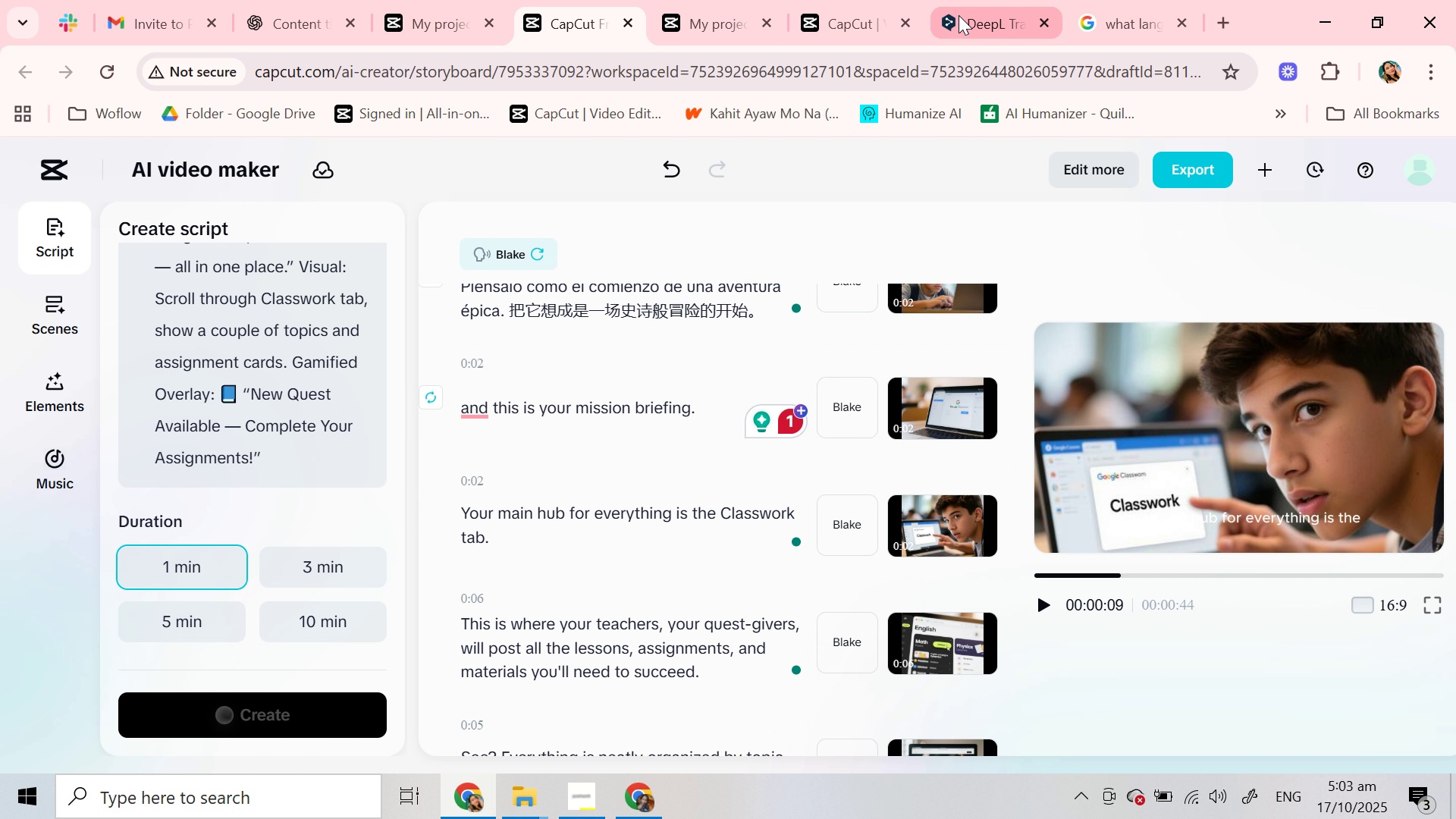 
left_click([297, 17])
 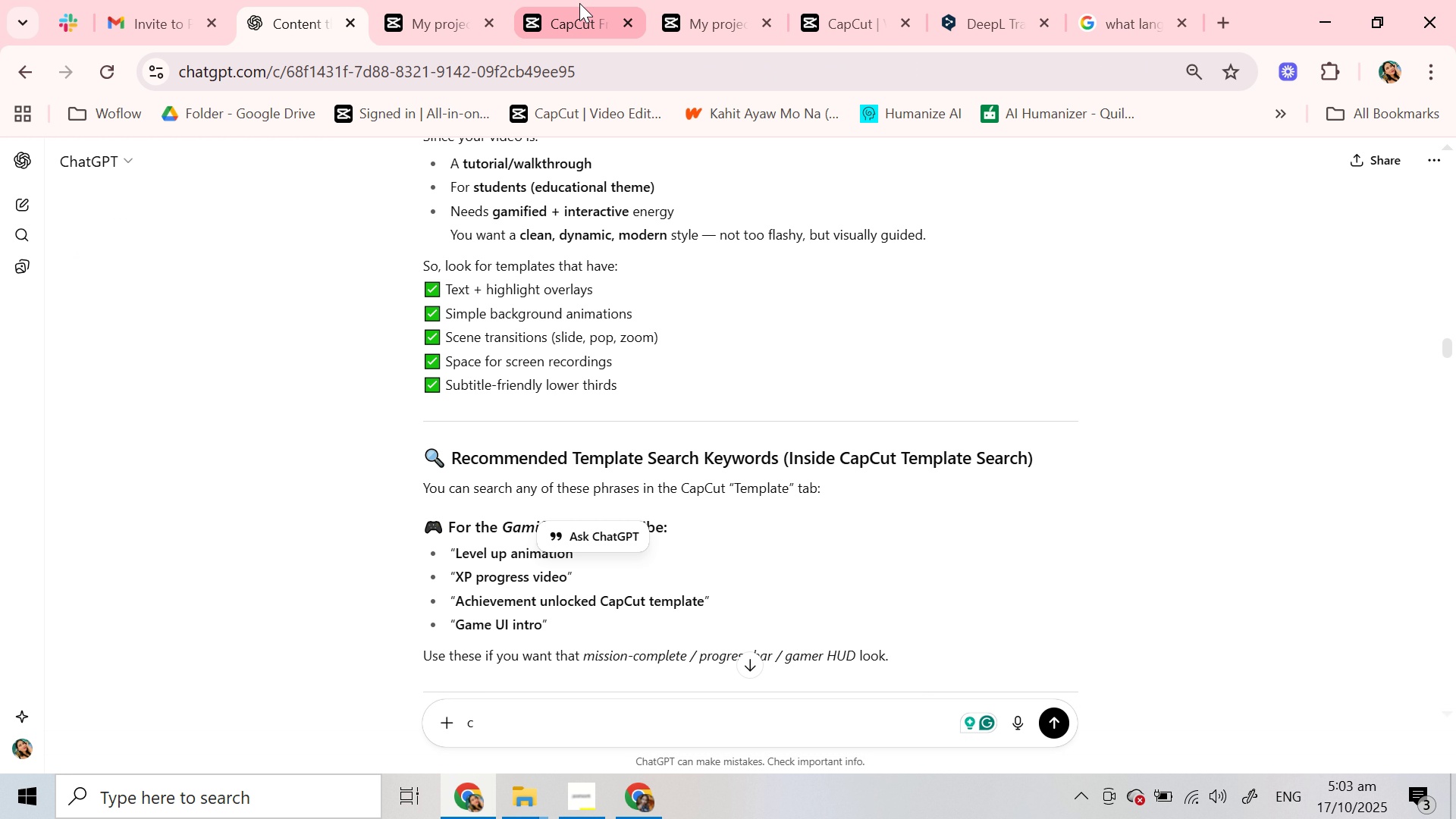 
left_click([574, 5])
 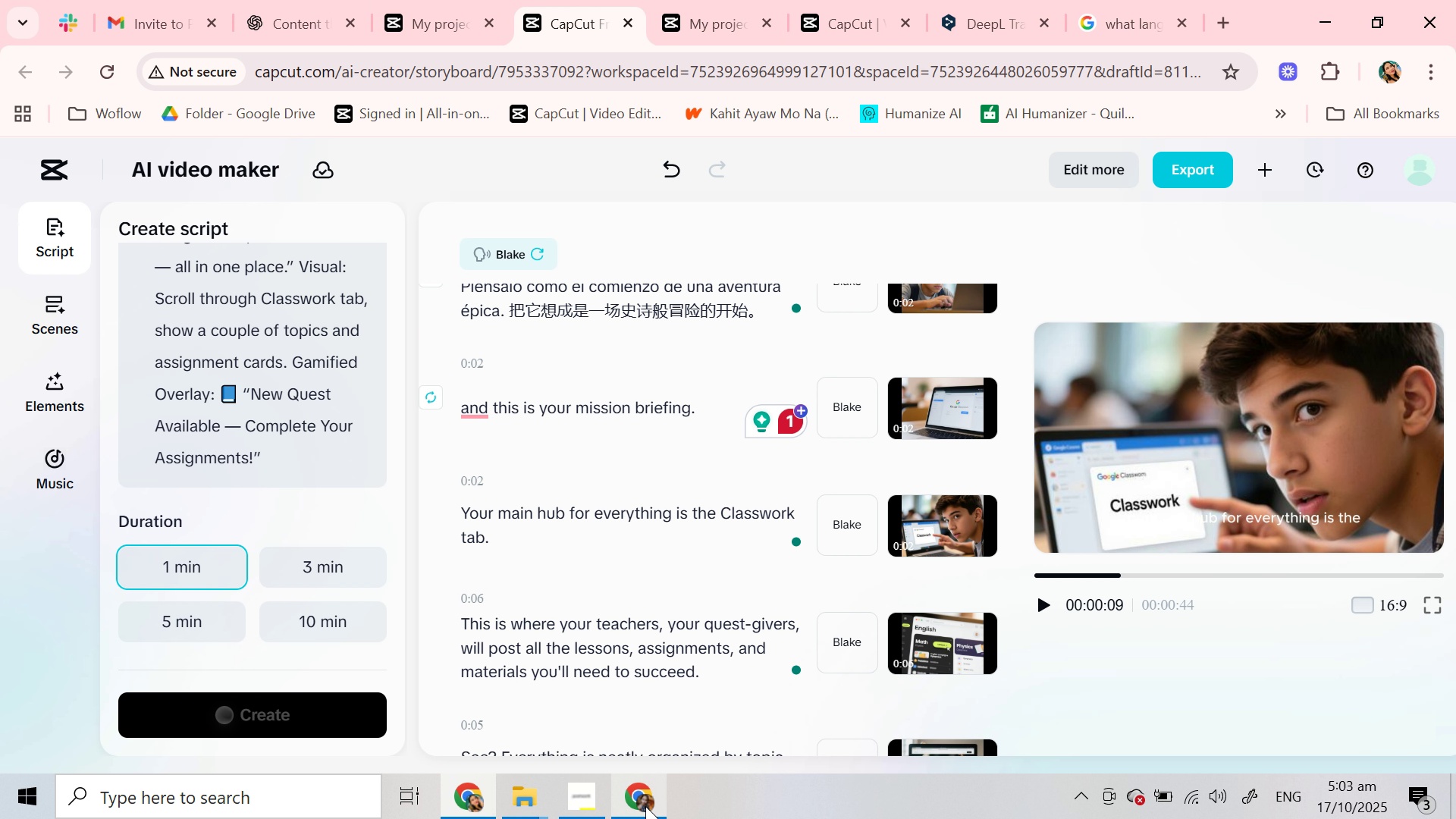 
left_click([645, 806])
 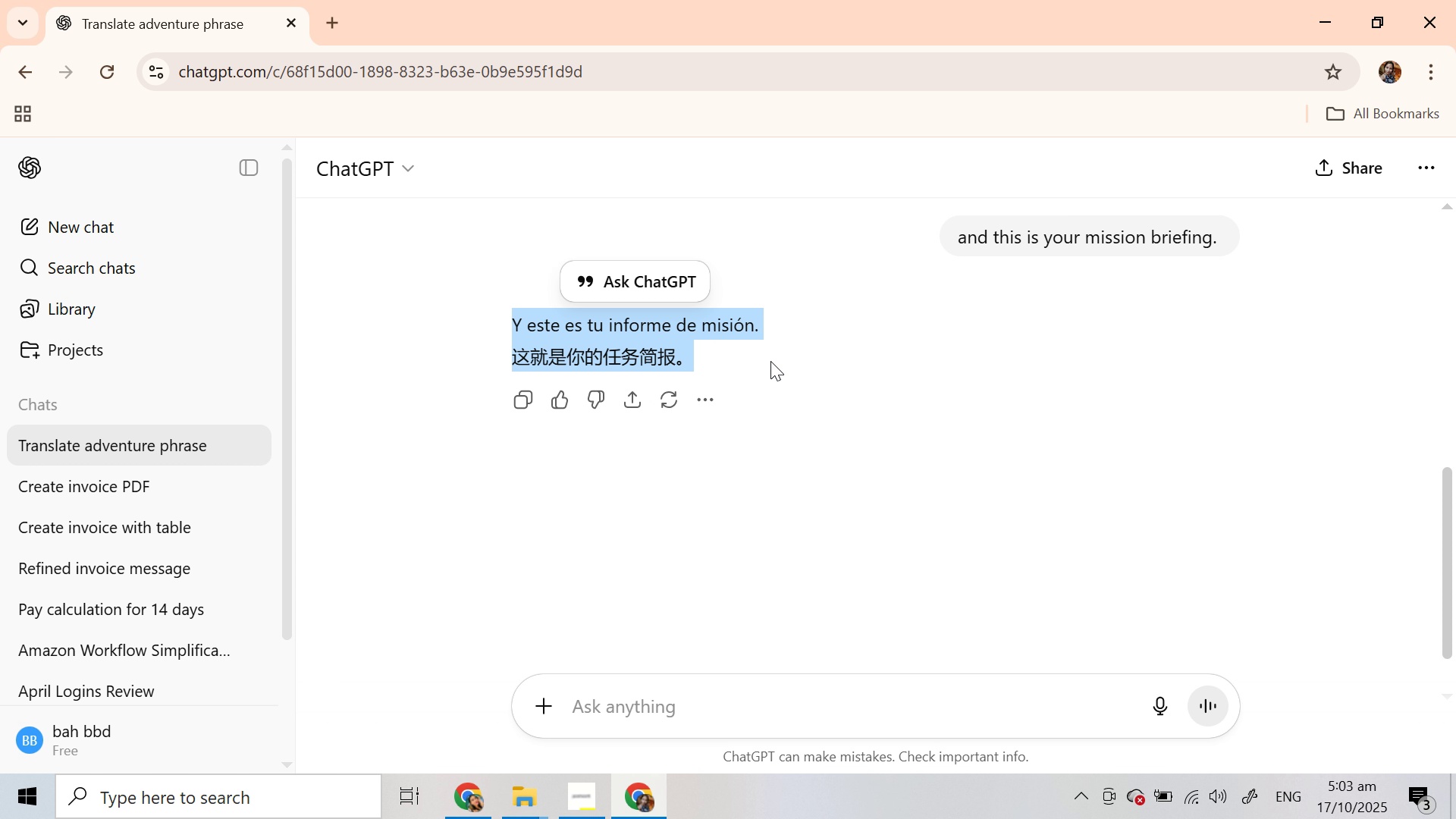 
double_click([774, 329])
 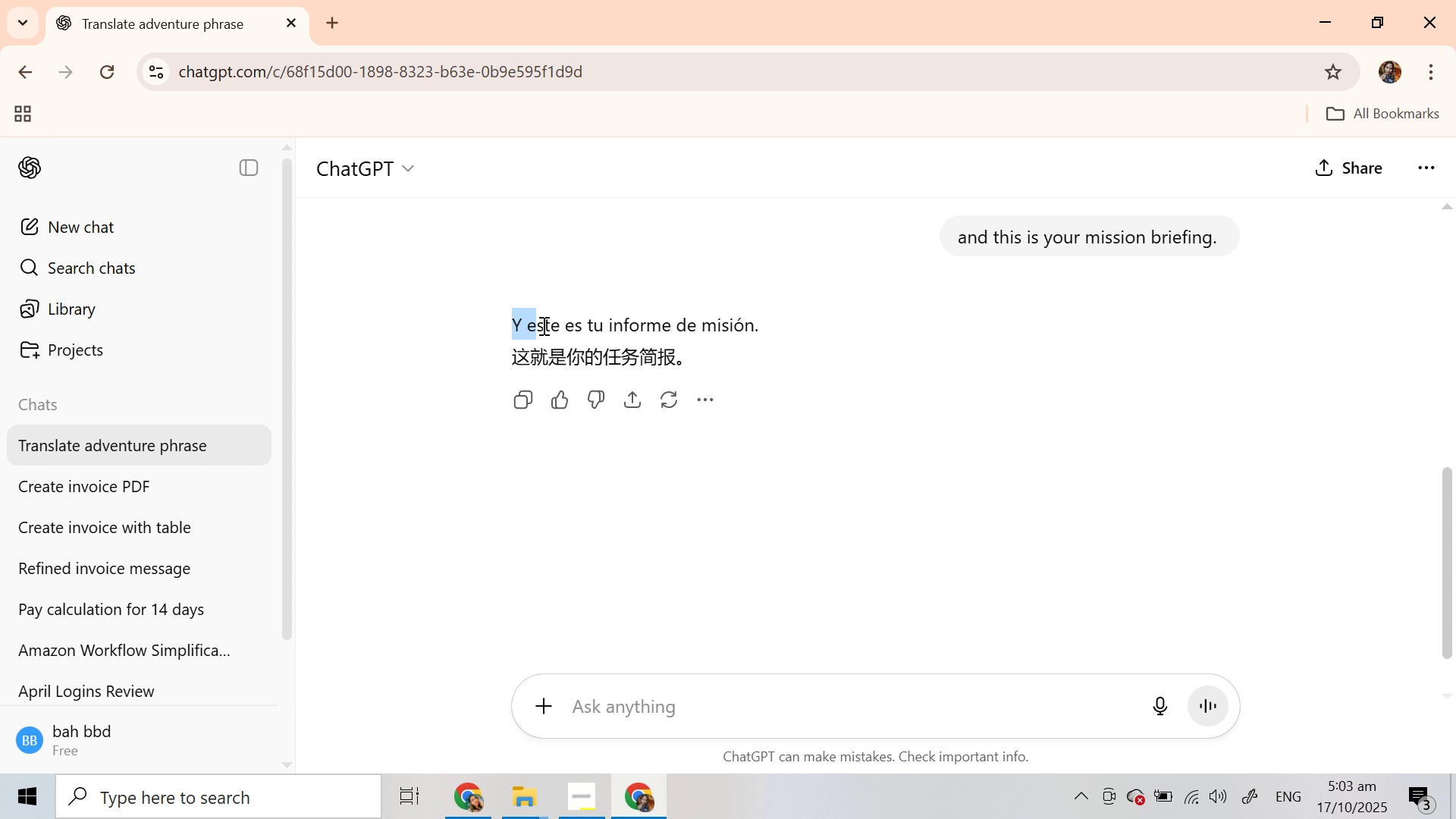 
key(Control+C)
 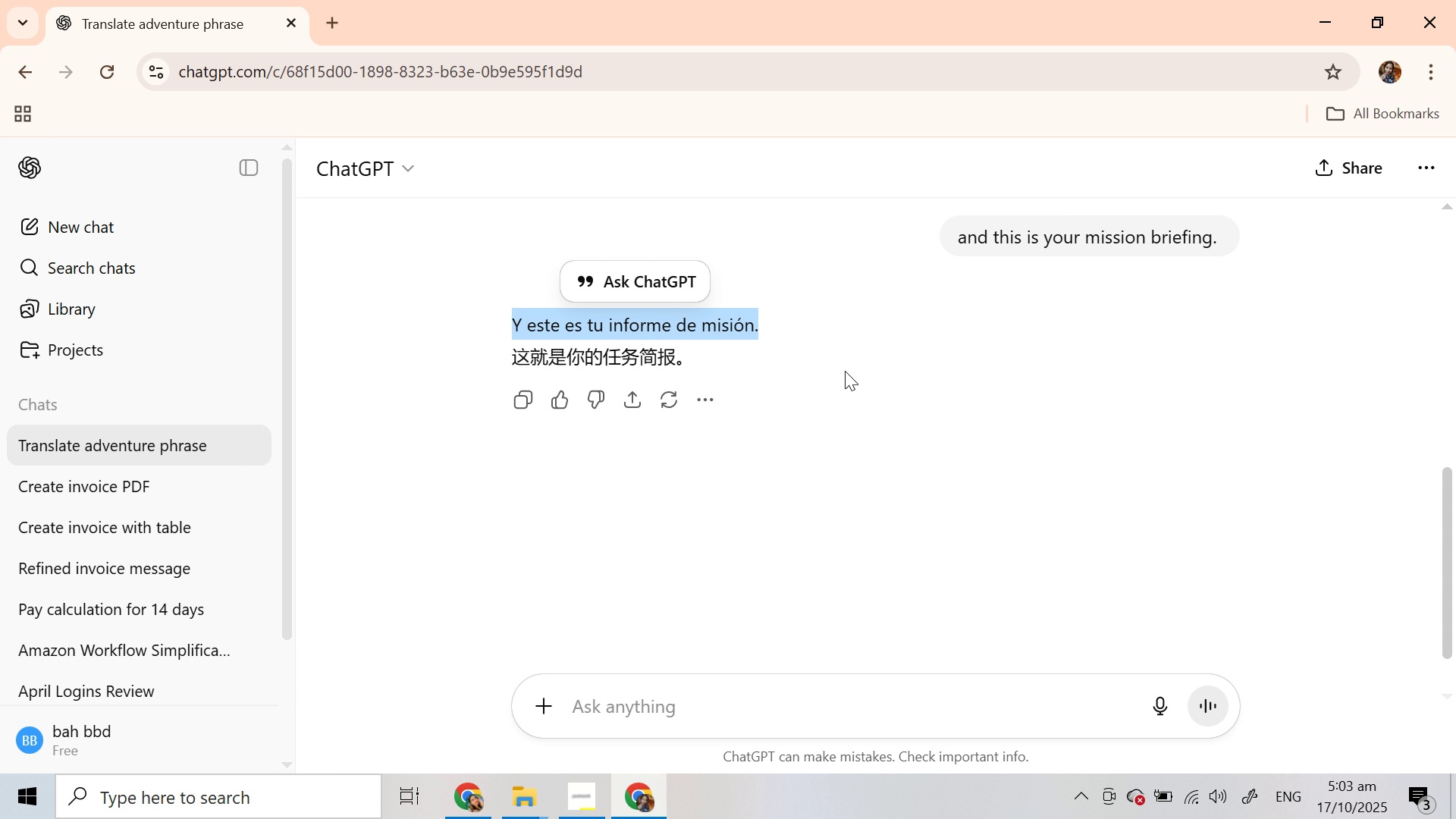 
key(Control+C)
 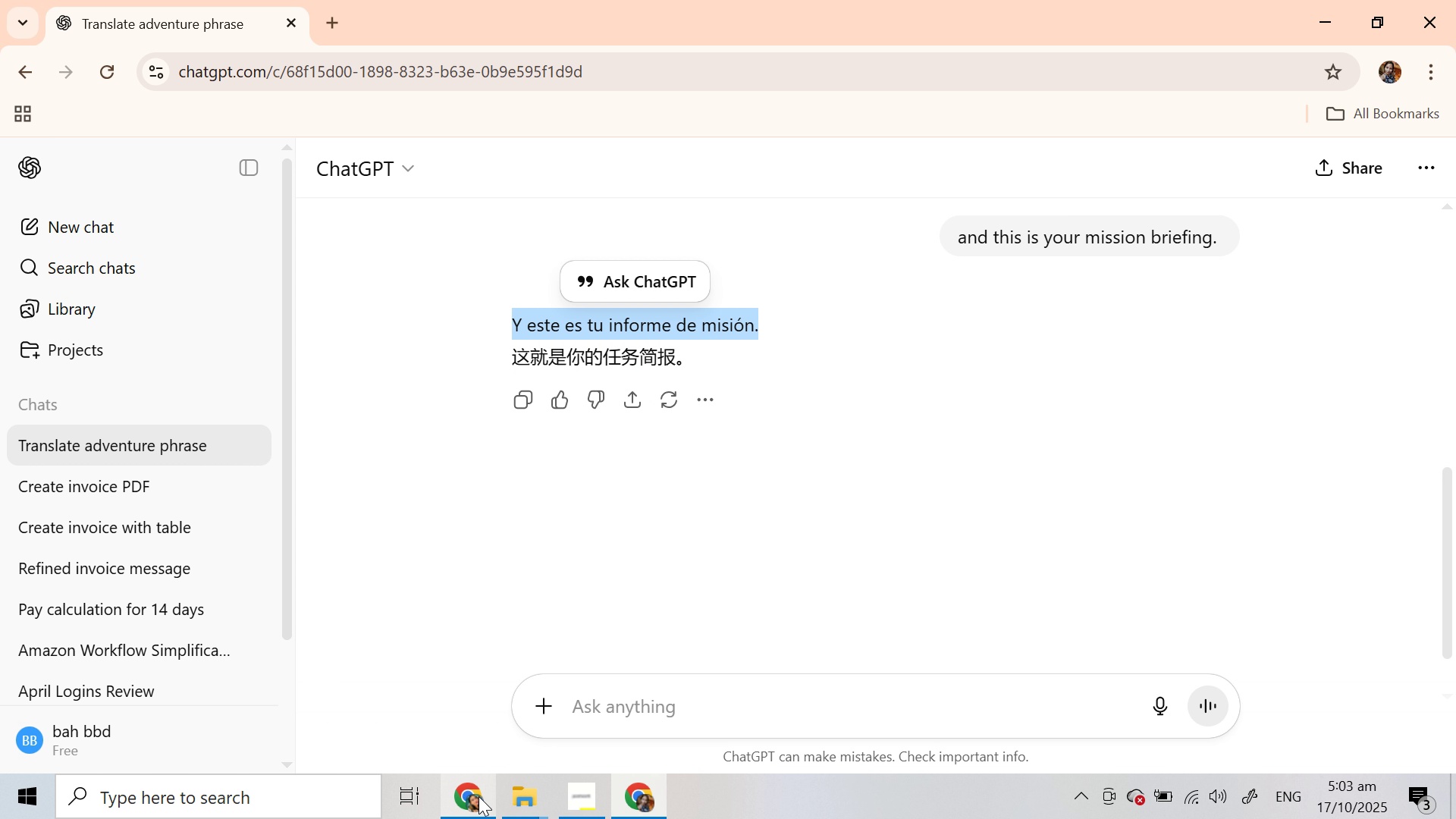 
left_click([478, 797])
 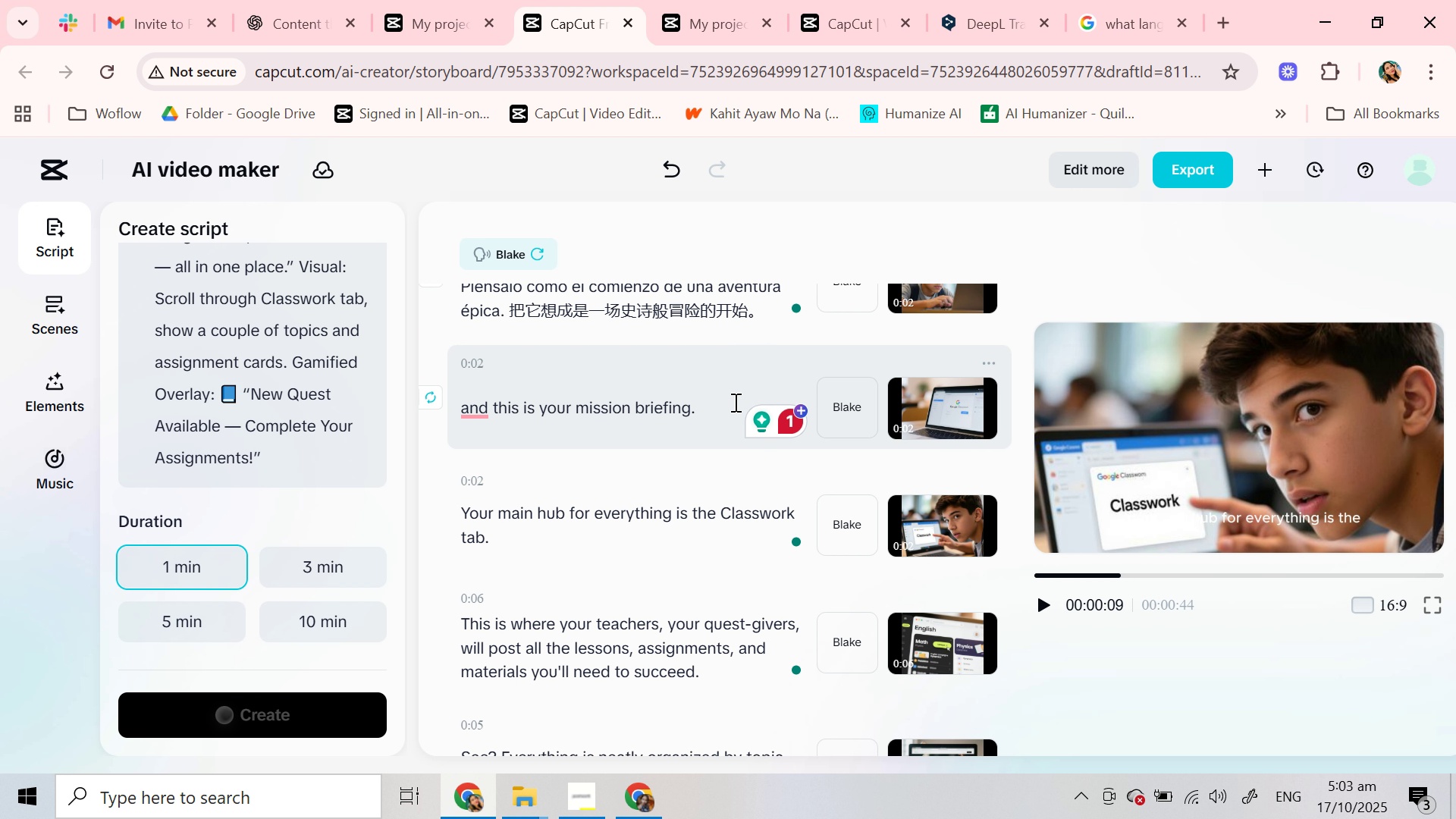 
left_click([734, 402])
 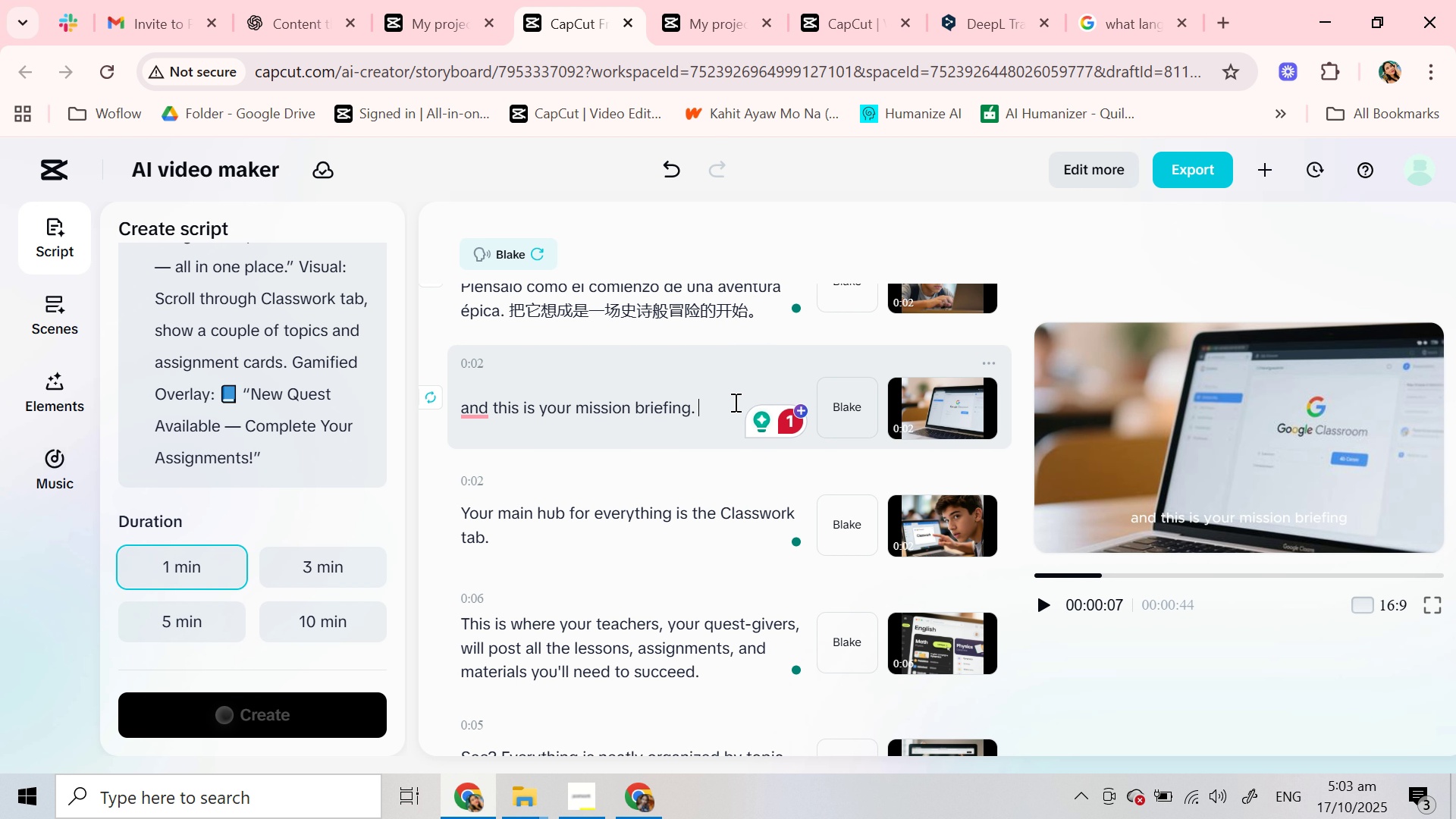 
key(Control+V)
 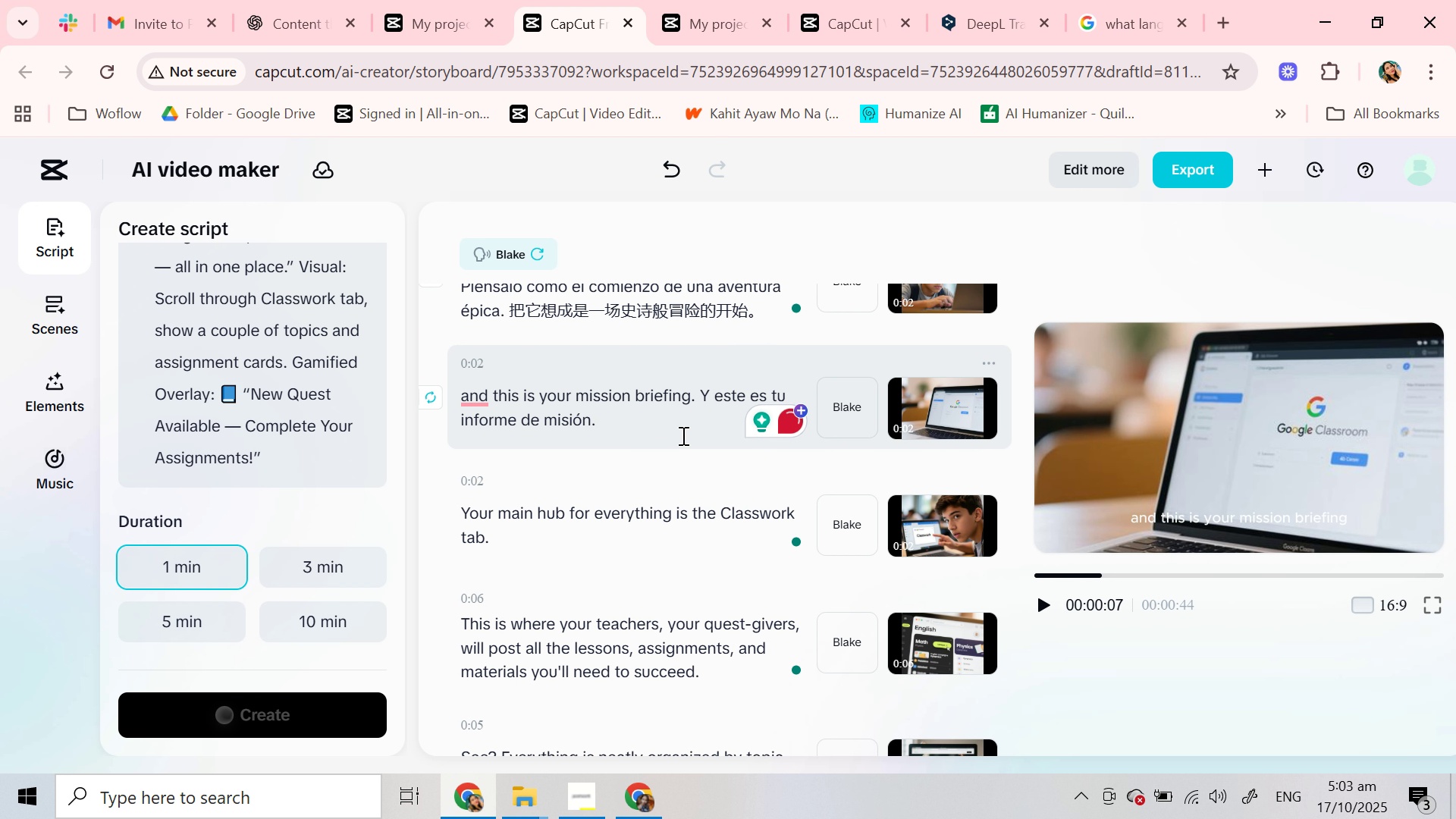 
key(Space)
 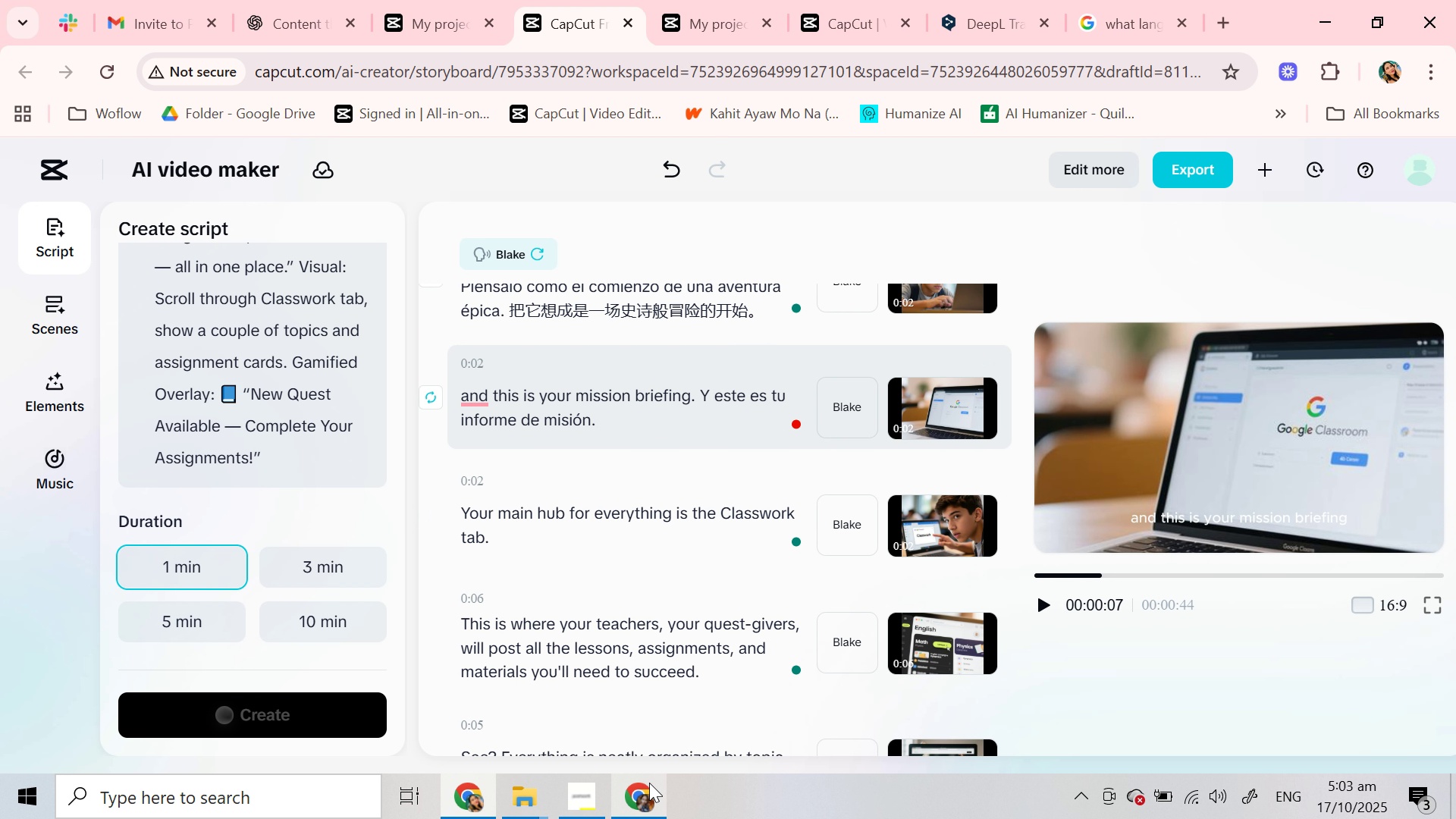 
left_click([649, 783])
 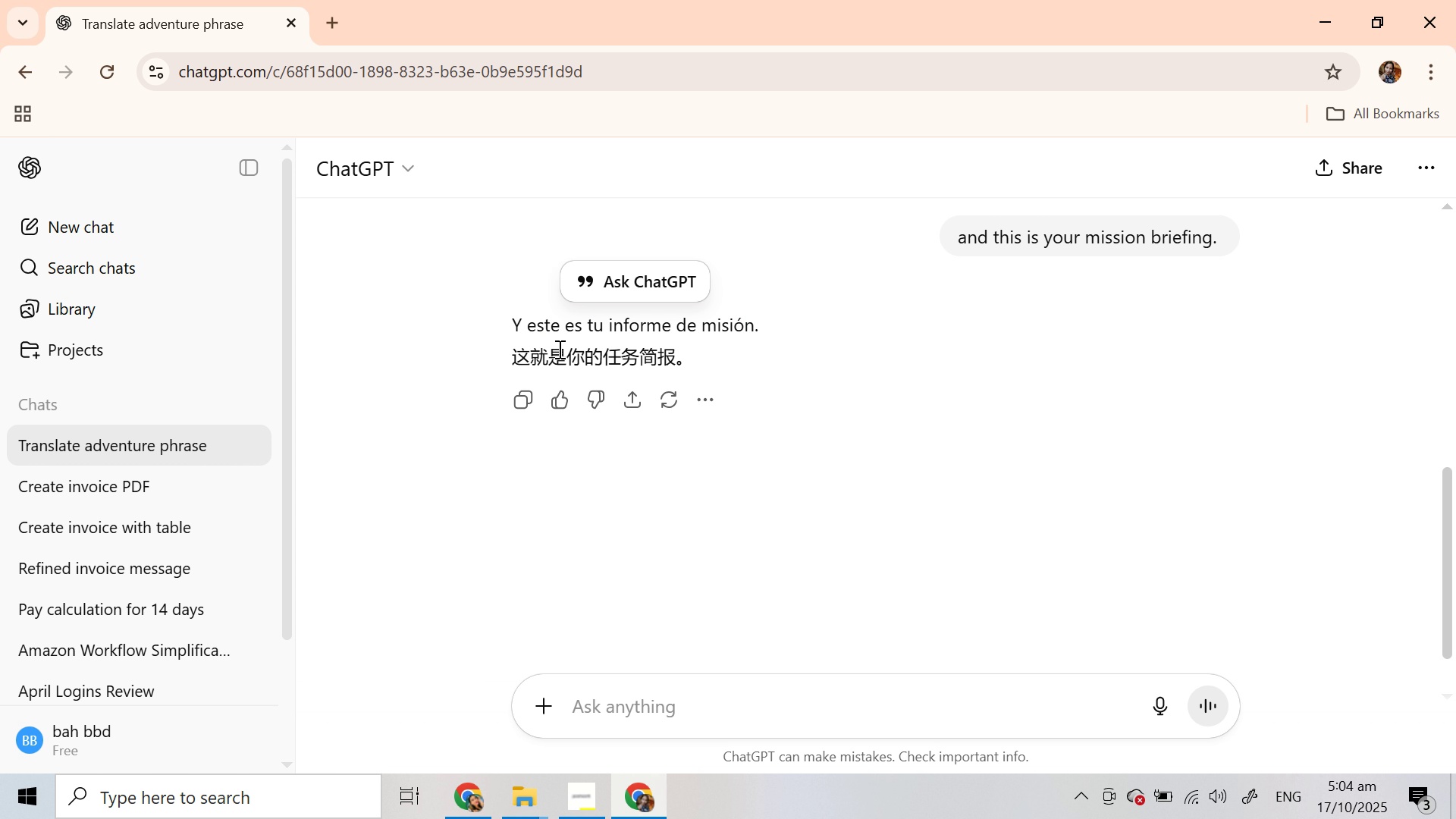 
double_click([558, 349])
 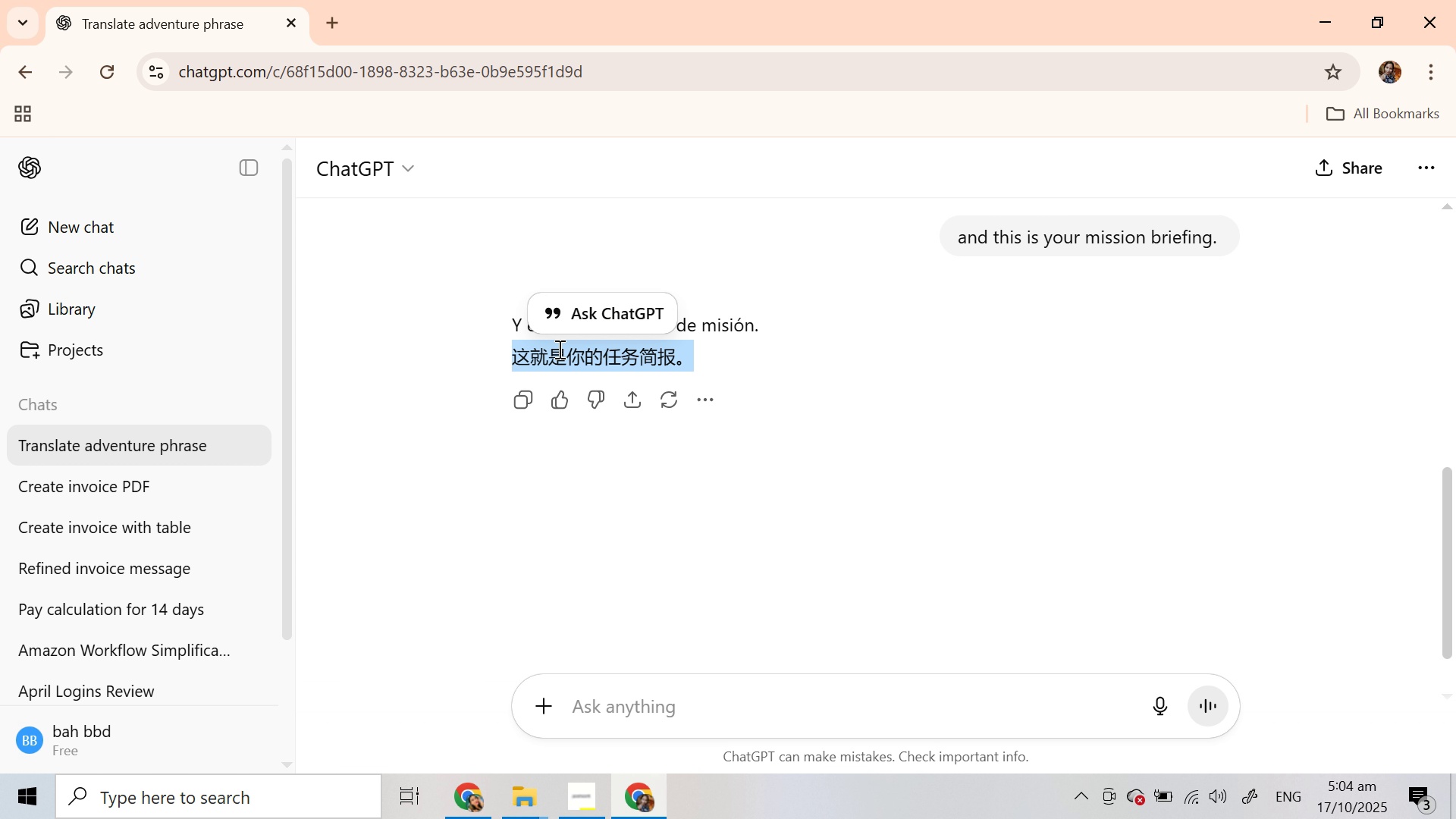 
triple_click([558, 349])
 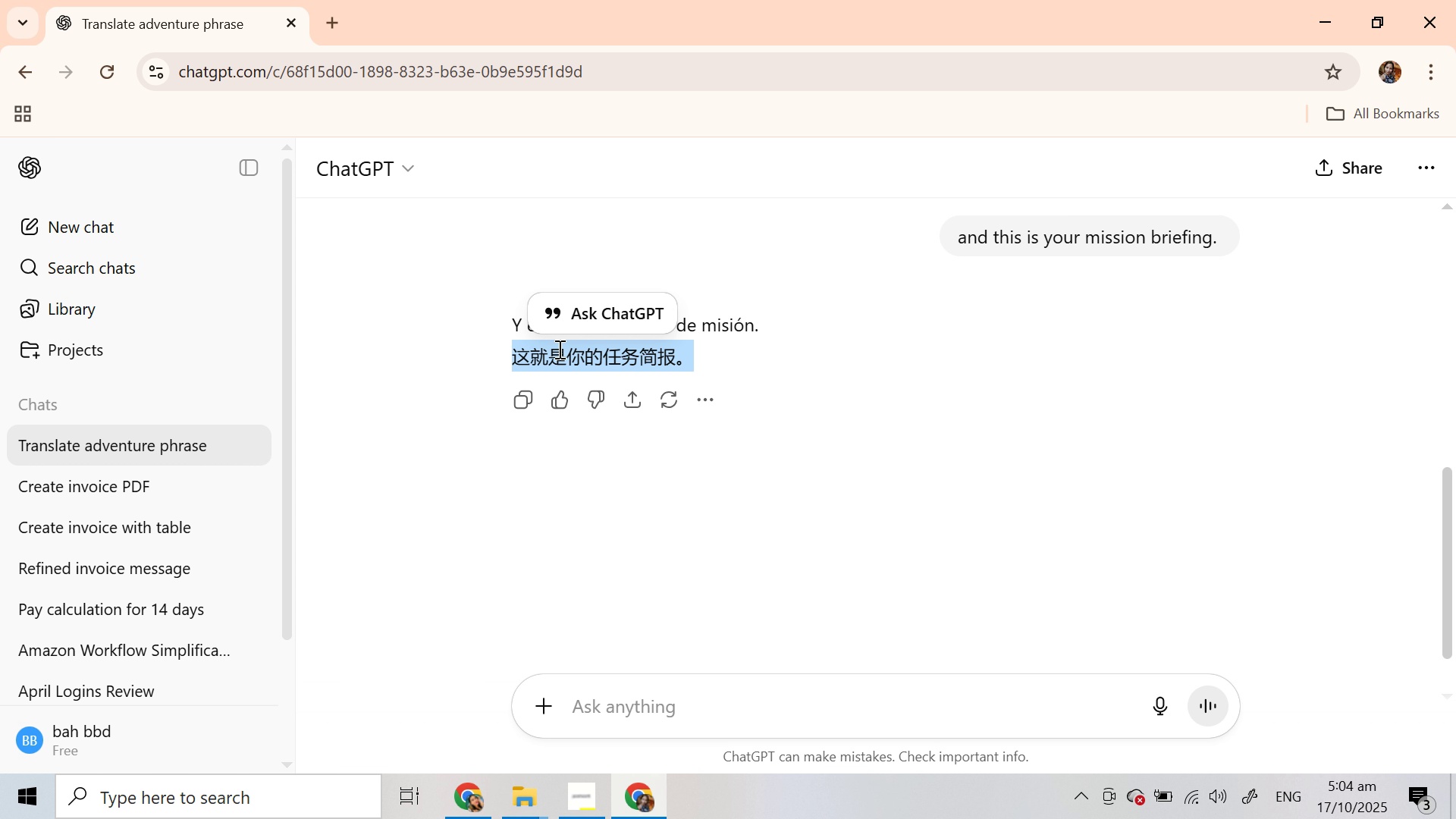 
key(Control+C)
 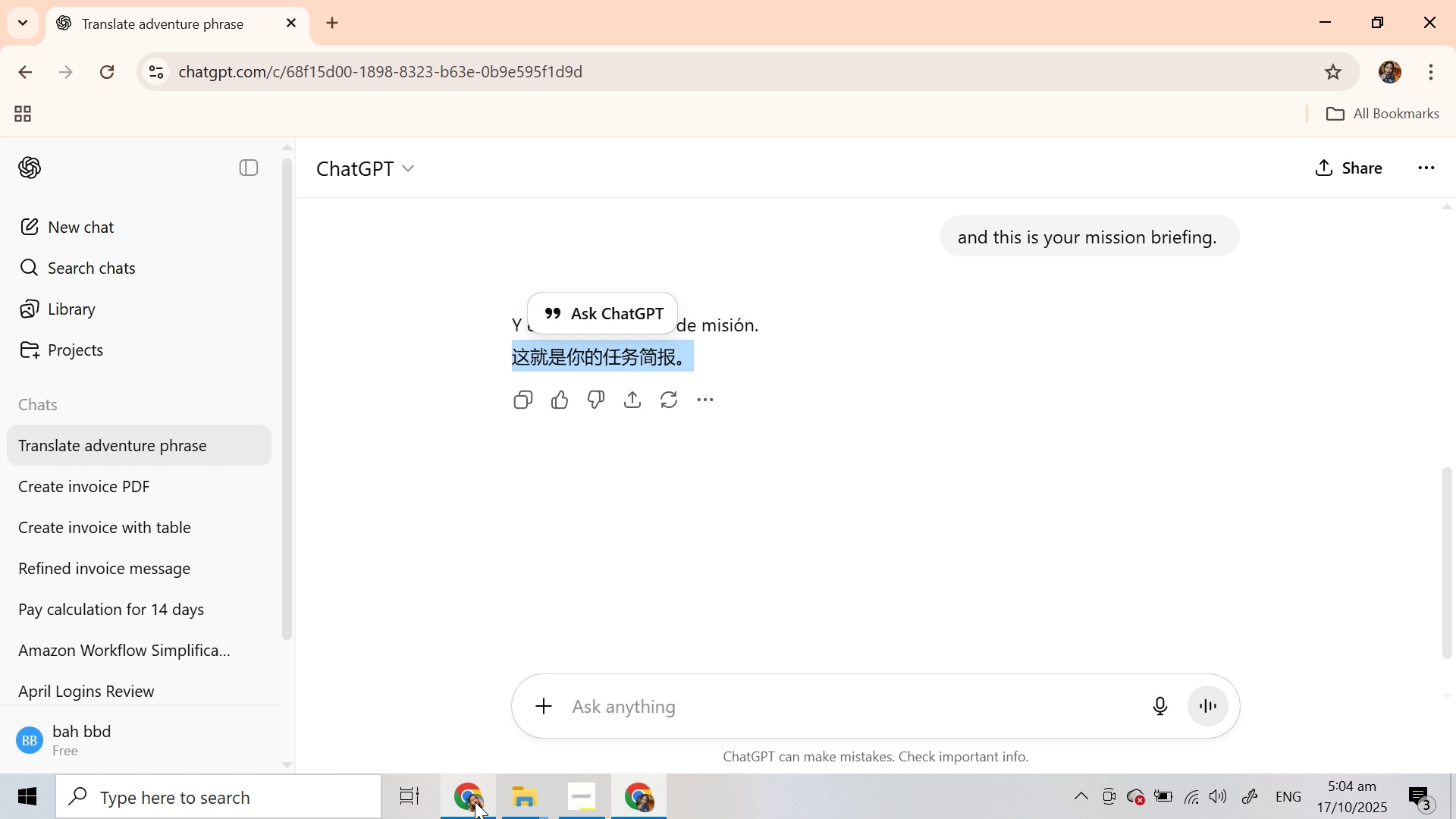 
left_click([474, 802])
 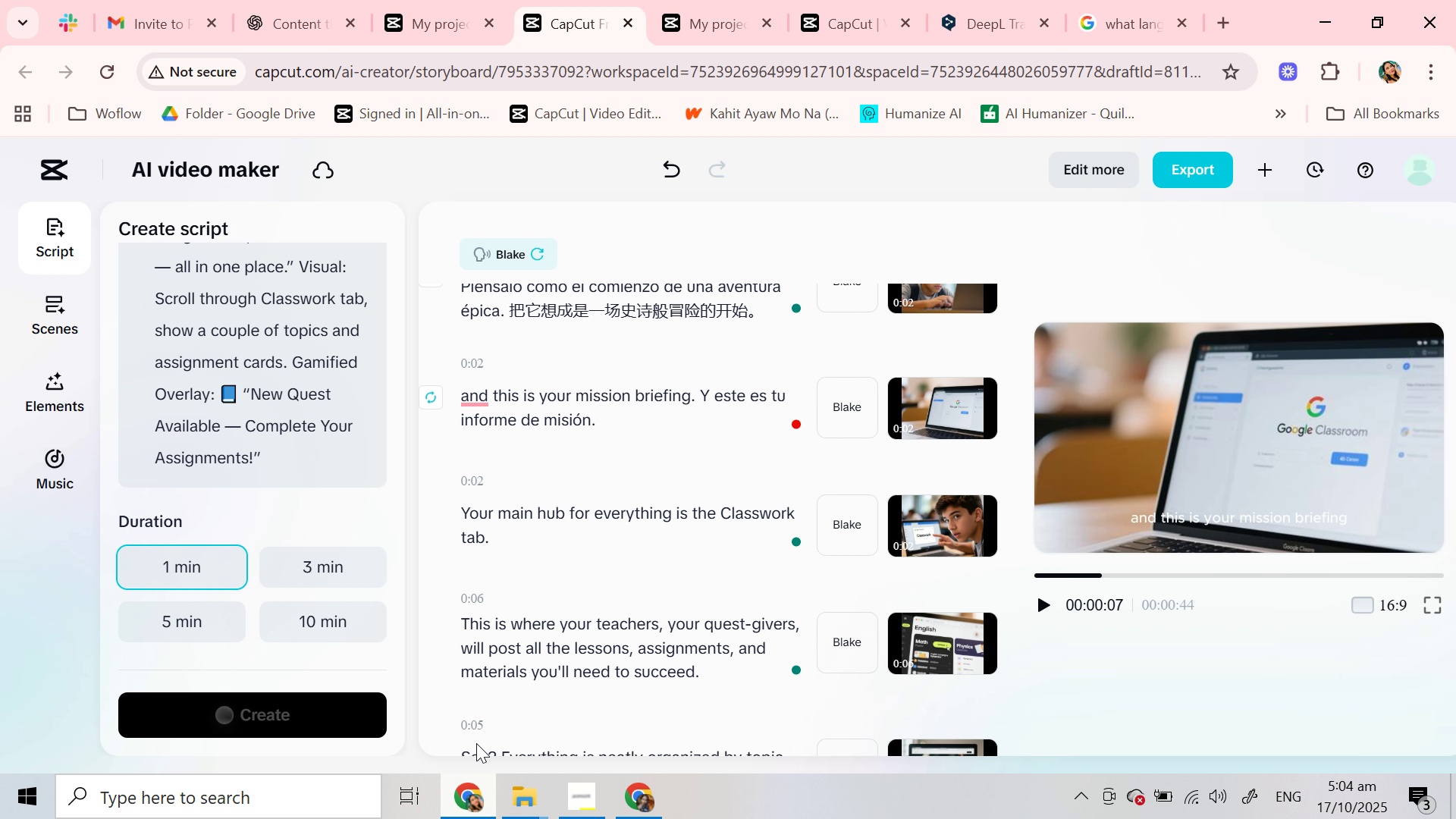 
key(Control+V)
 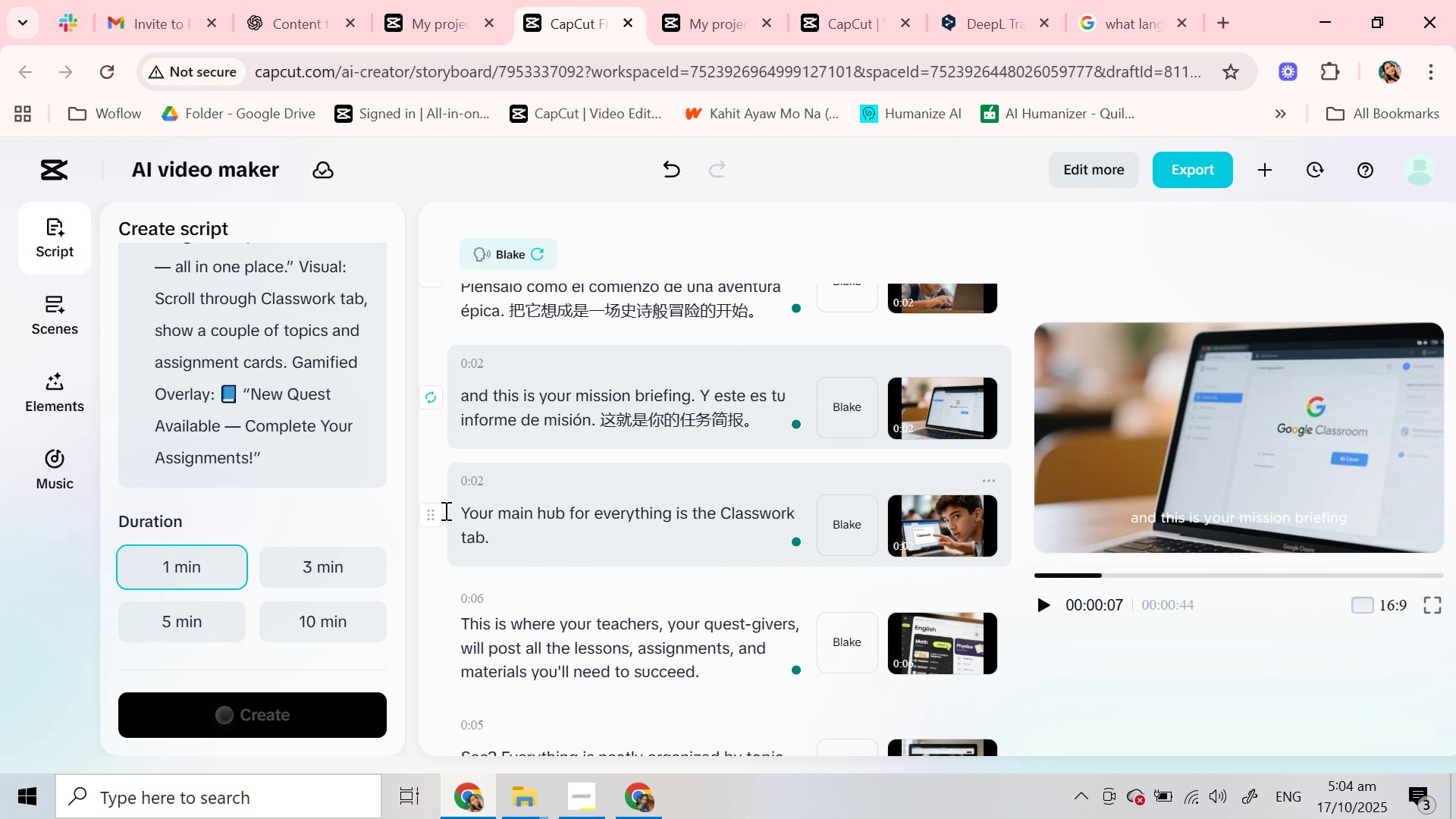 
key(Control+C)
 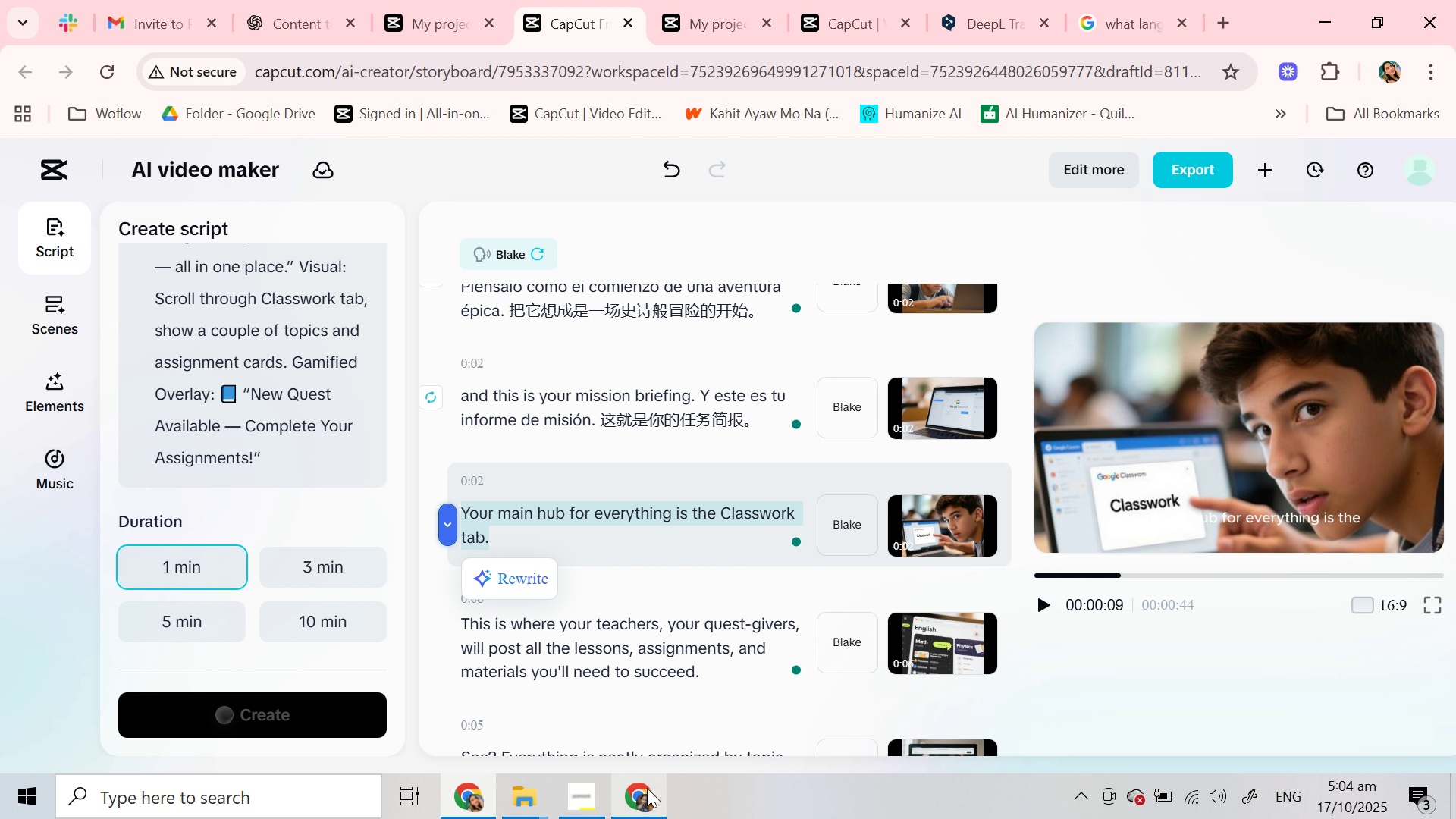 
left_click([649, 786])
 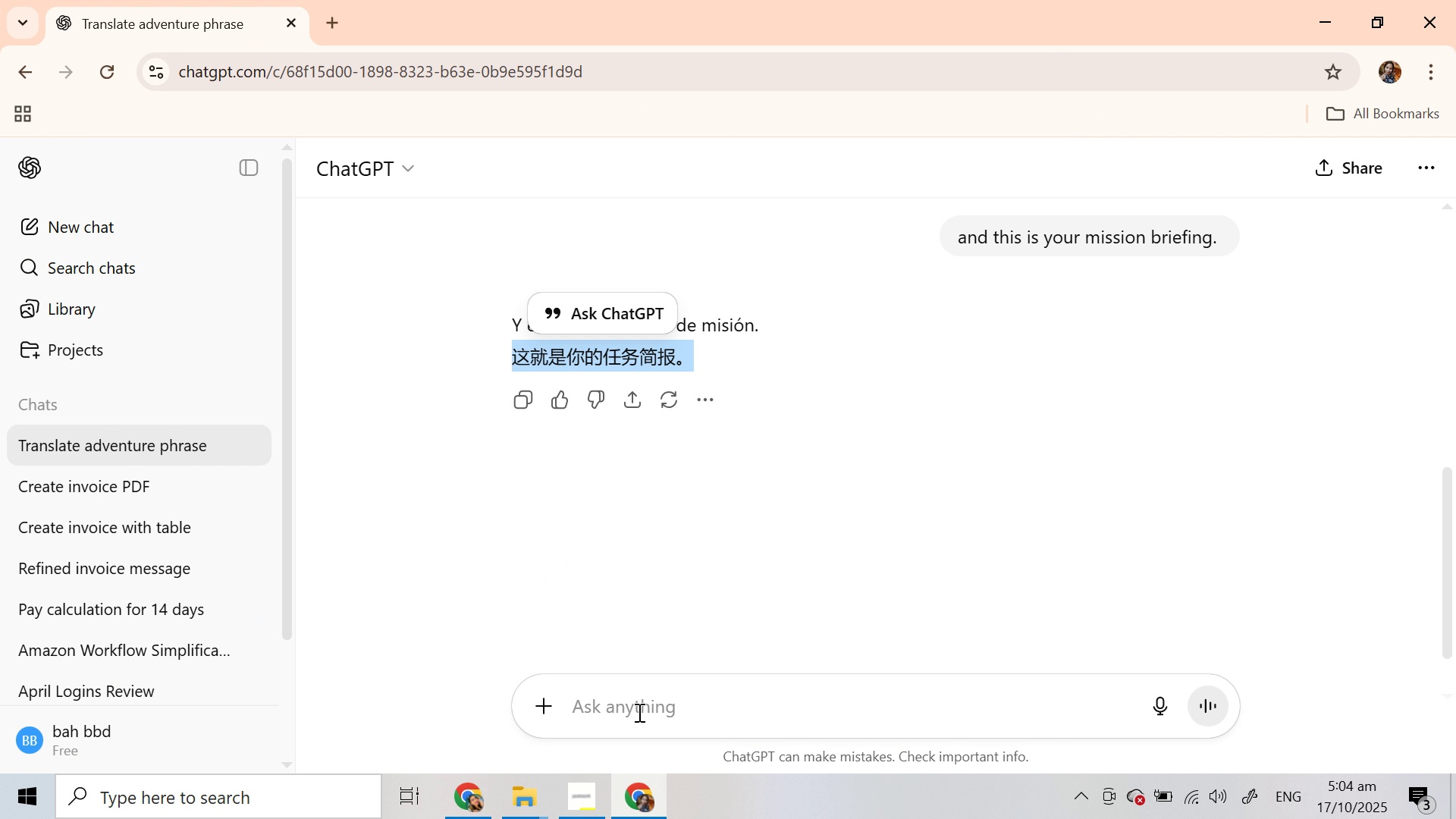 
left_click([638, 712])
 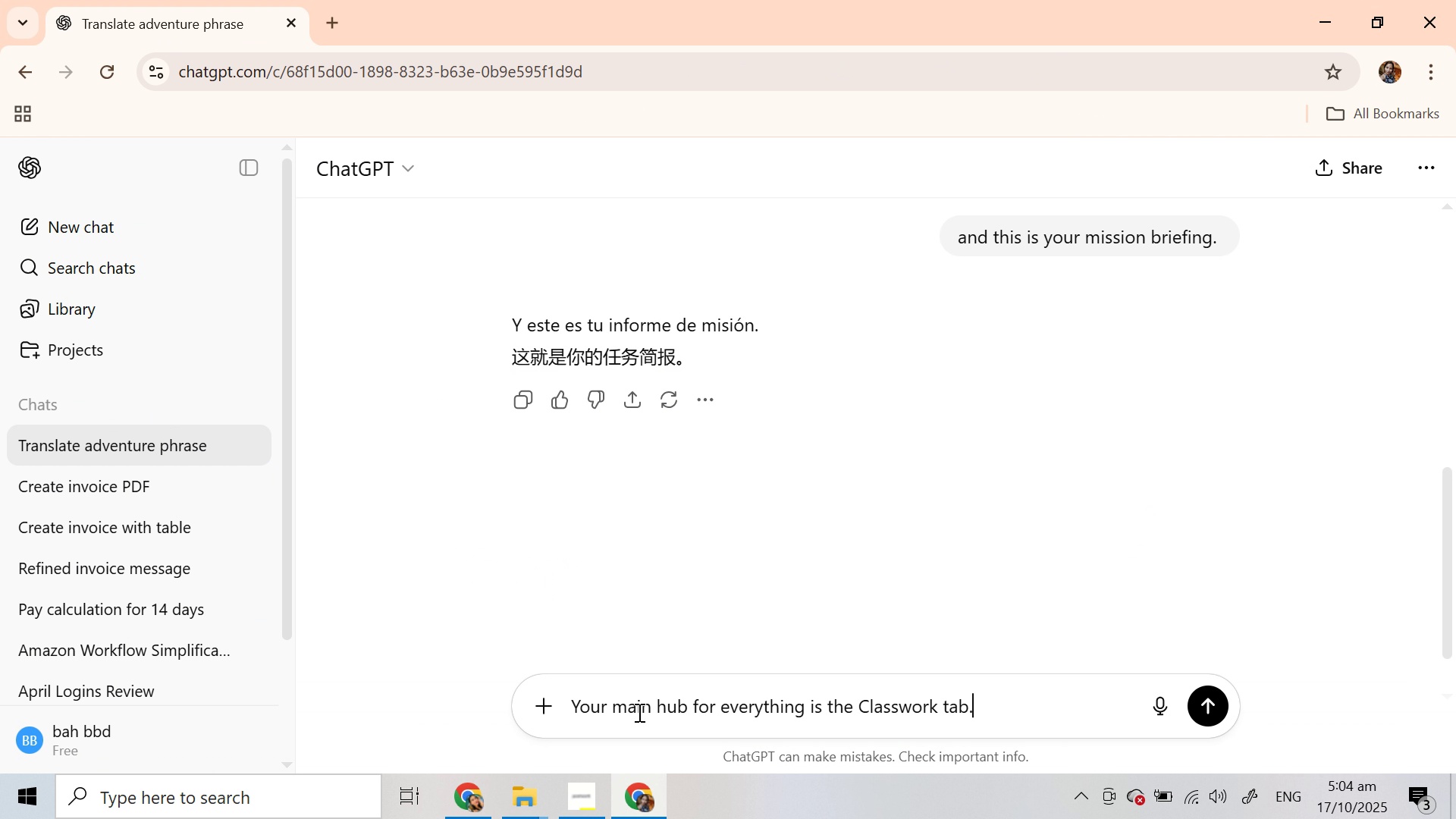 
key(Control+V)
 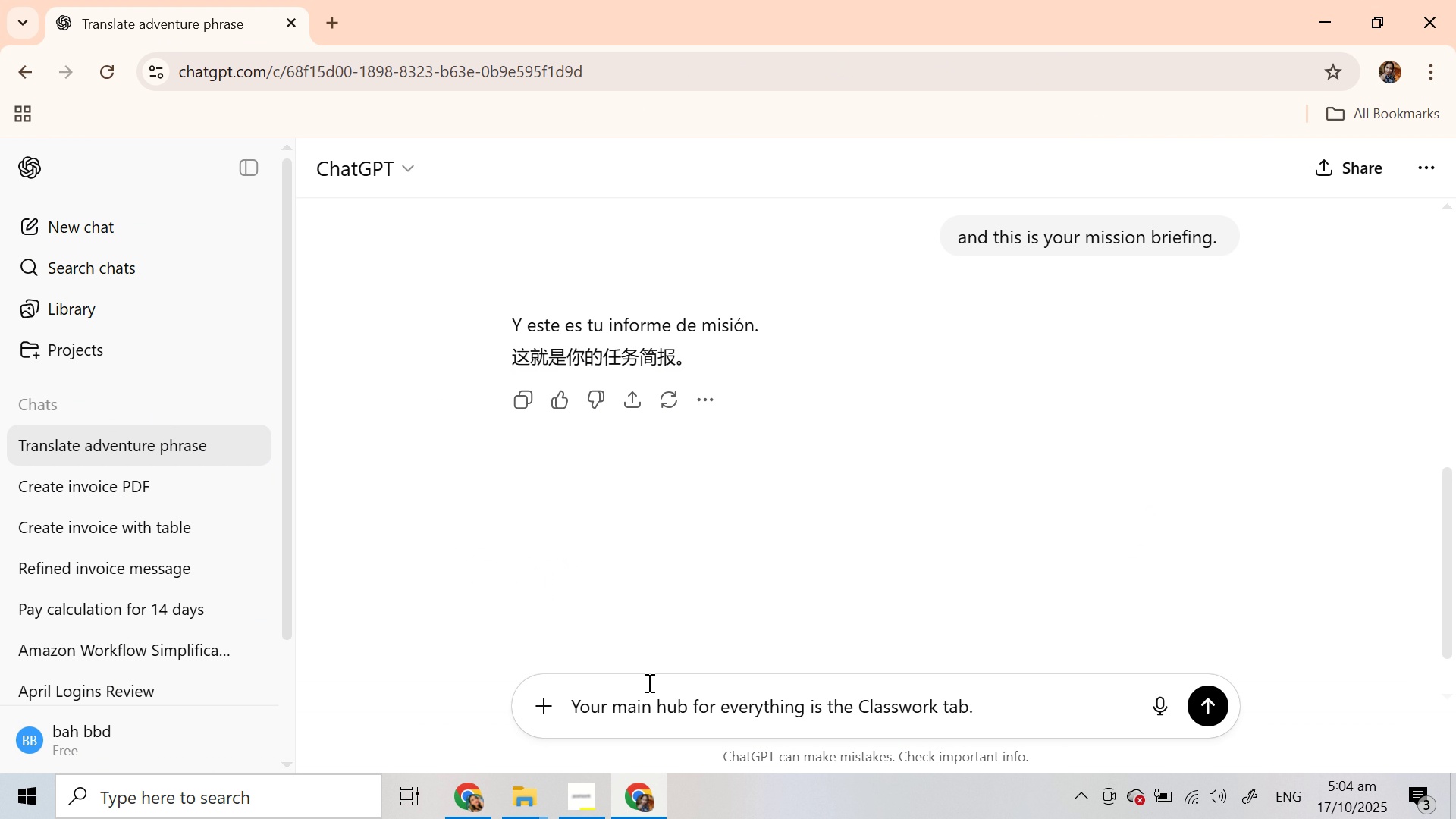 
key(Enter)
 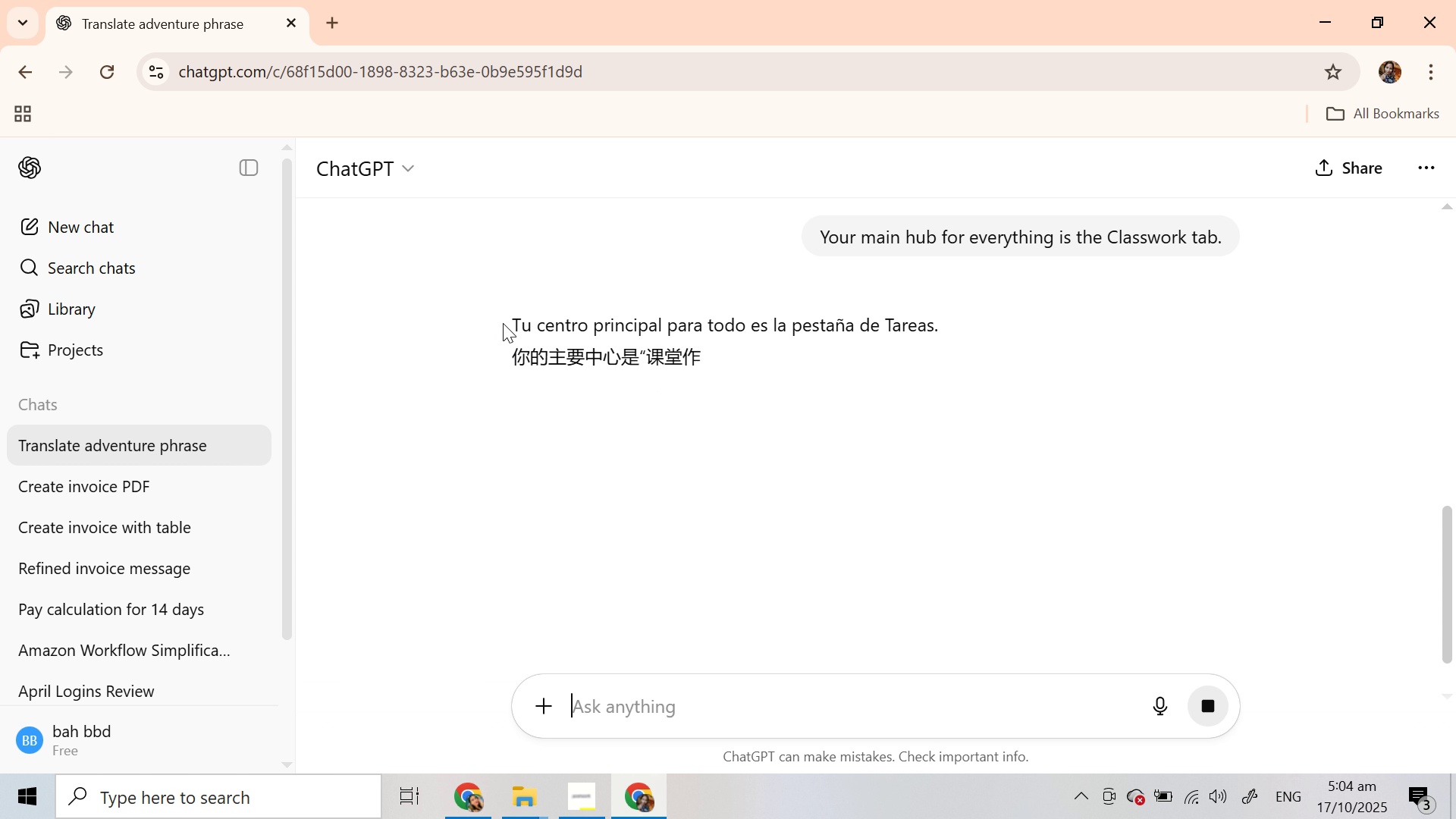 
key(Control+C)
 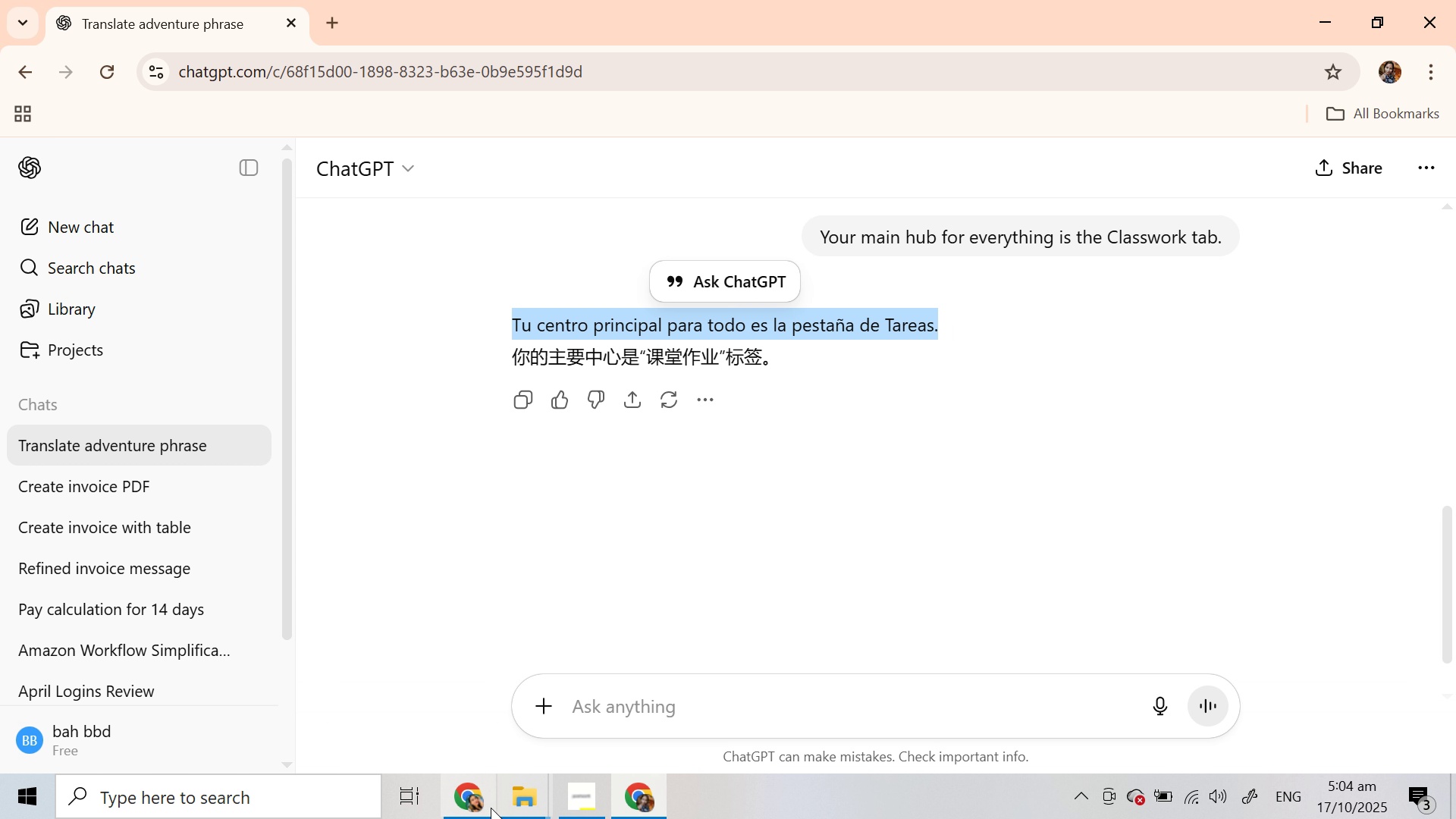 
left_click([483, 804])
 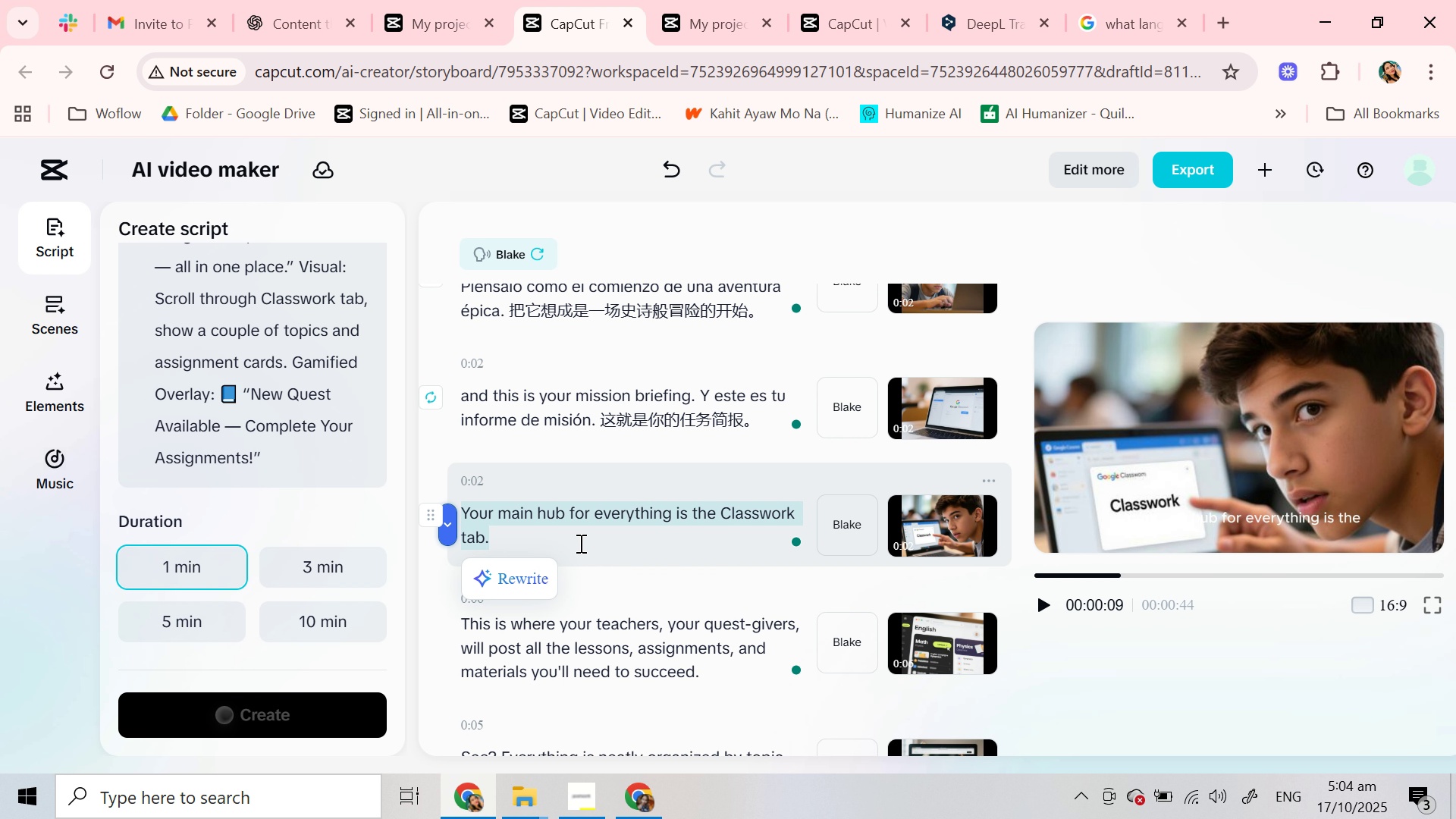 
left_click([579, 543])
 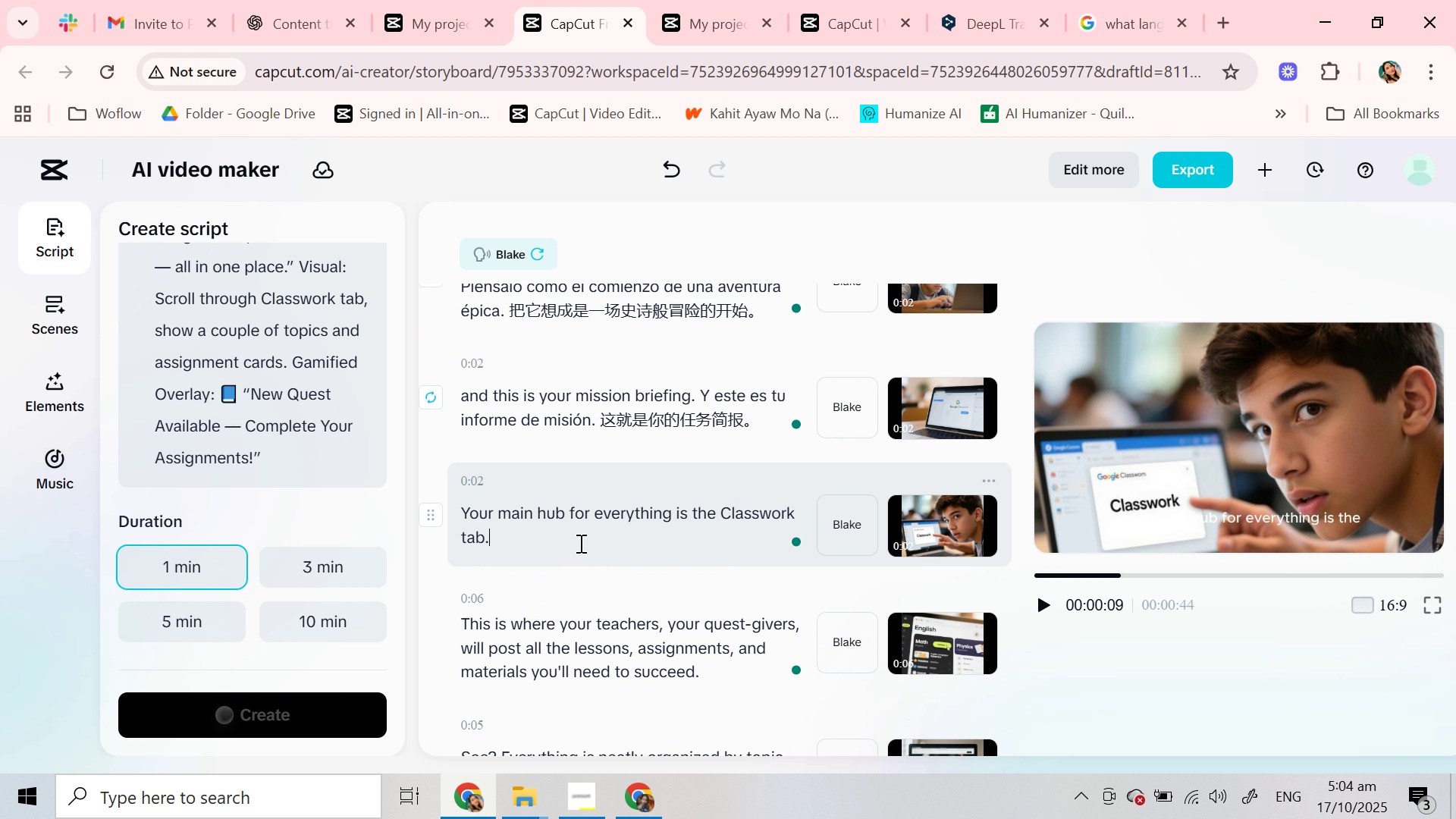 
key(Space)
 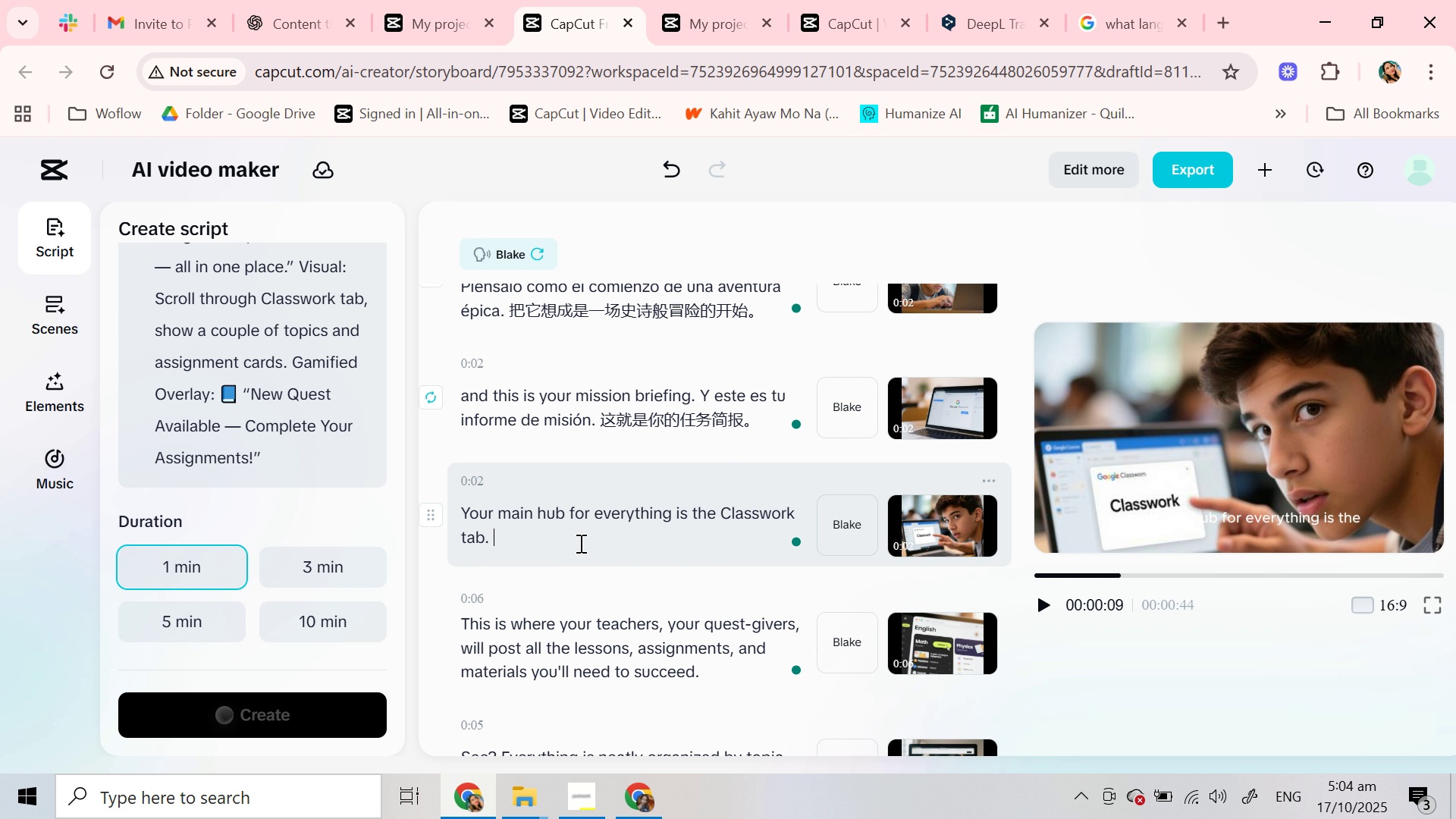 
key(Control+V)
 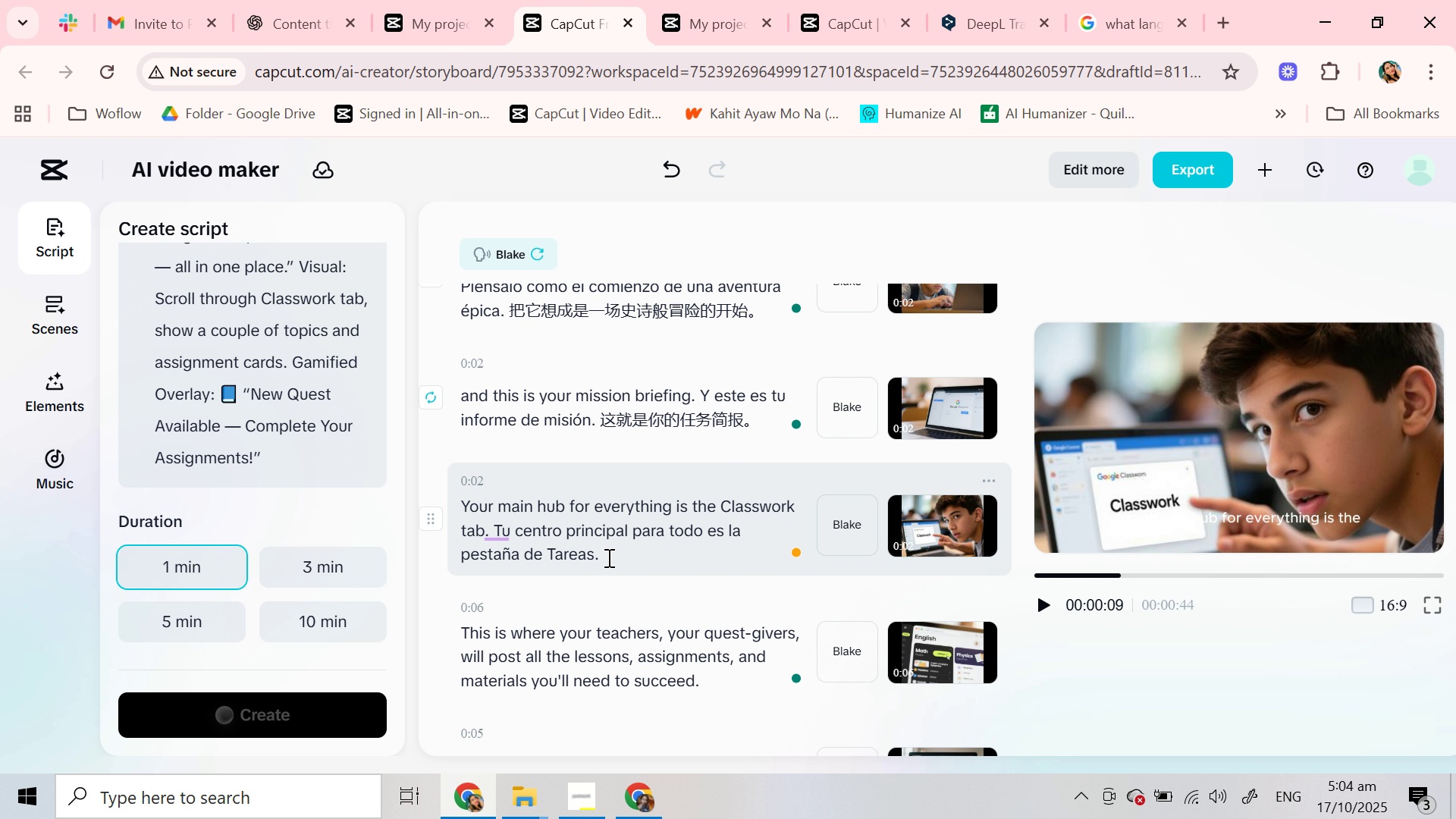 
key(Space)
 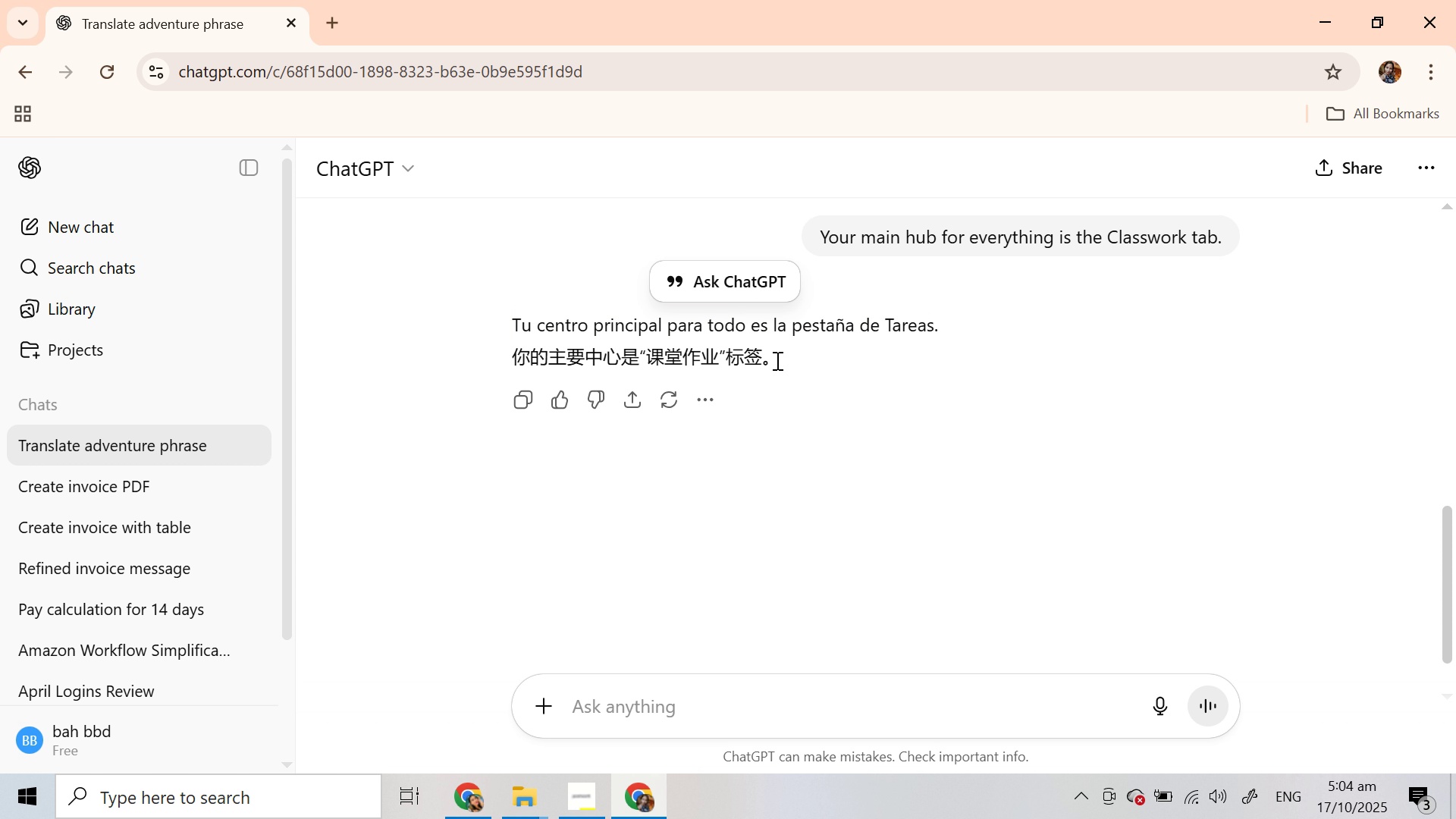 
key(Control+C)
 